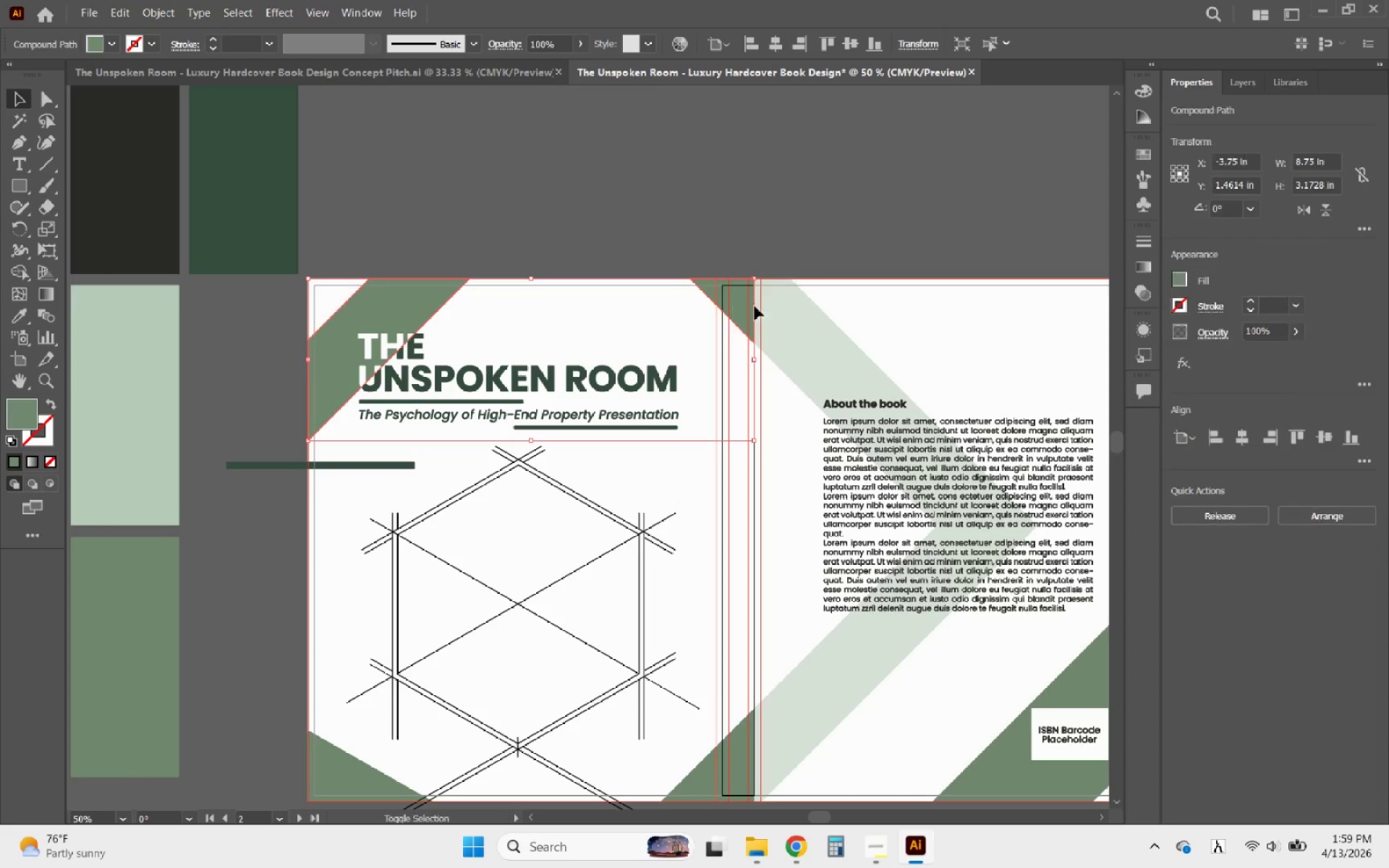 
hold_key(key=ShiftLeft, duration=1.38)
left_click([781, 310])
 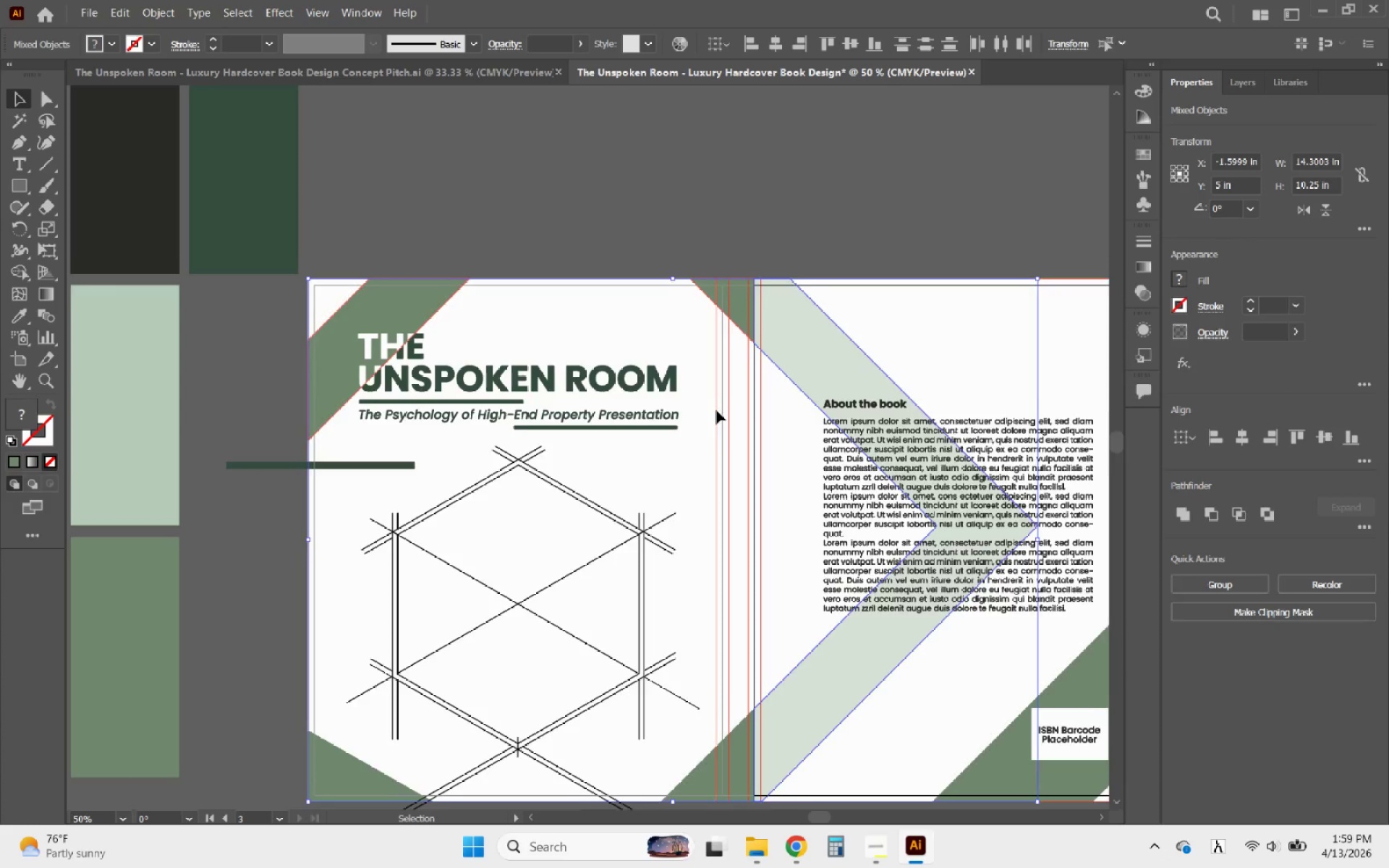 
hold_key(key=ShiftLeft, duration=6.89)
 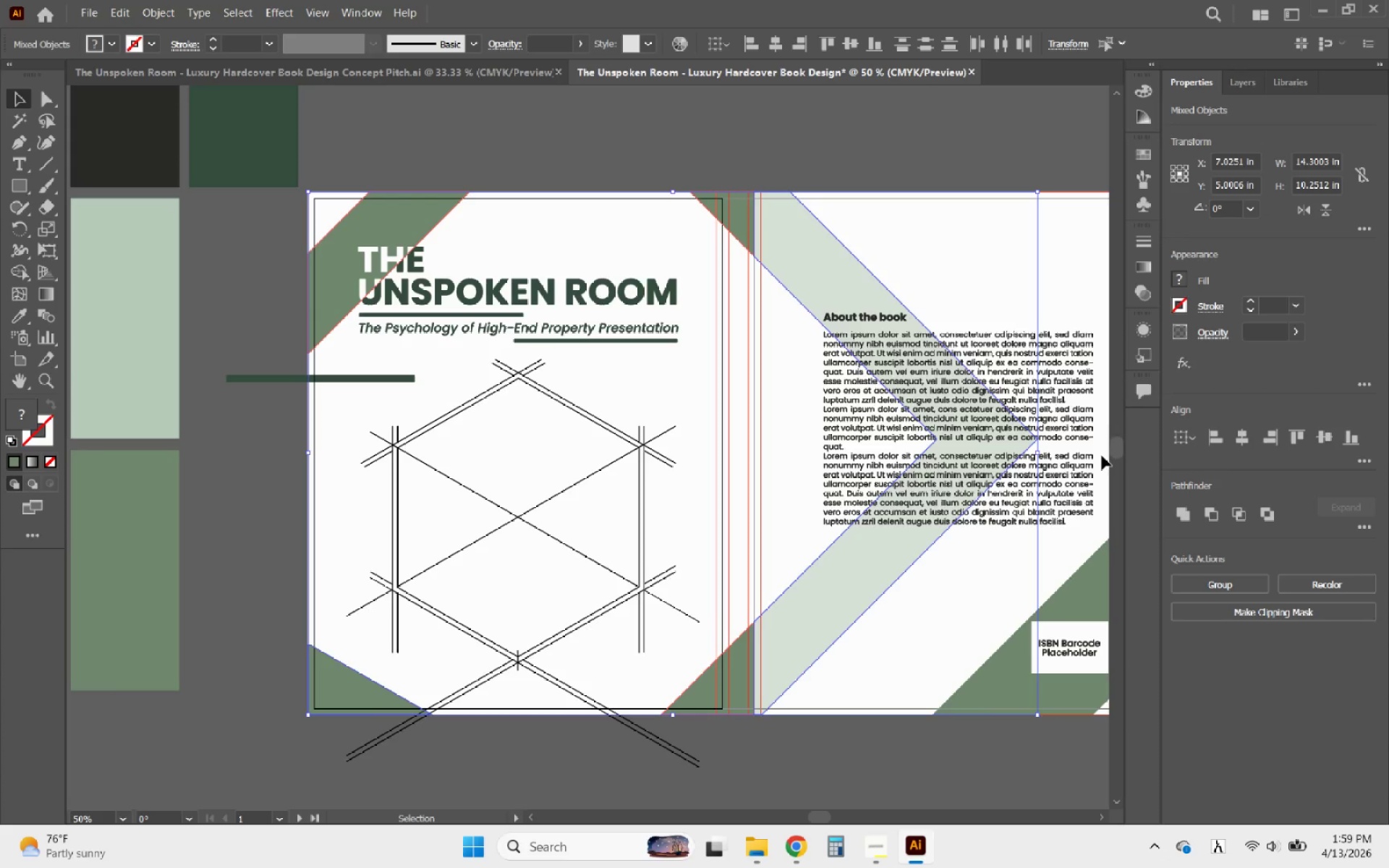 
scroll: coordinate [693, 455], scroll_direction: down, amount: 5.0
 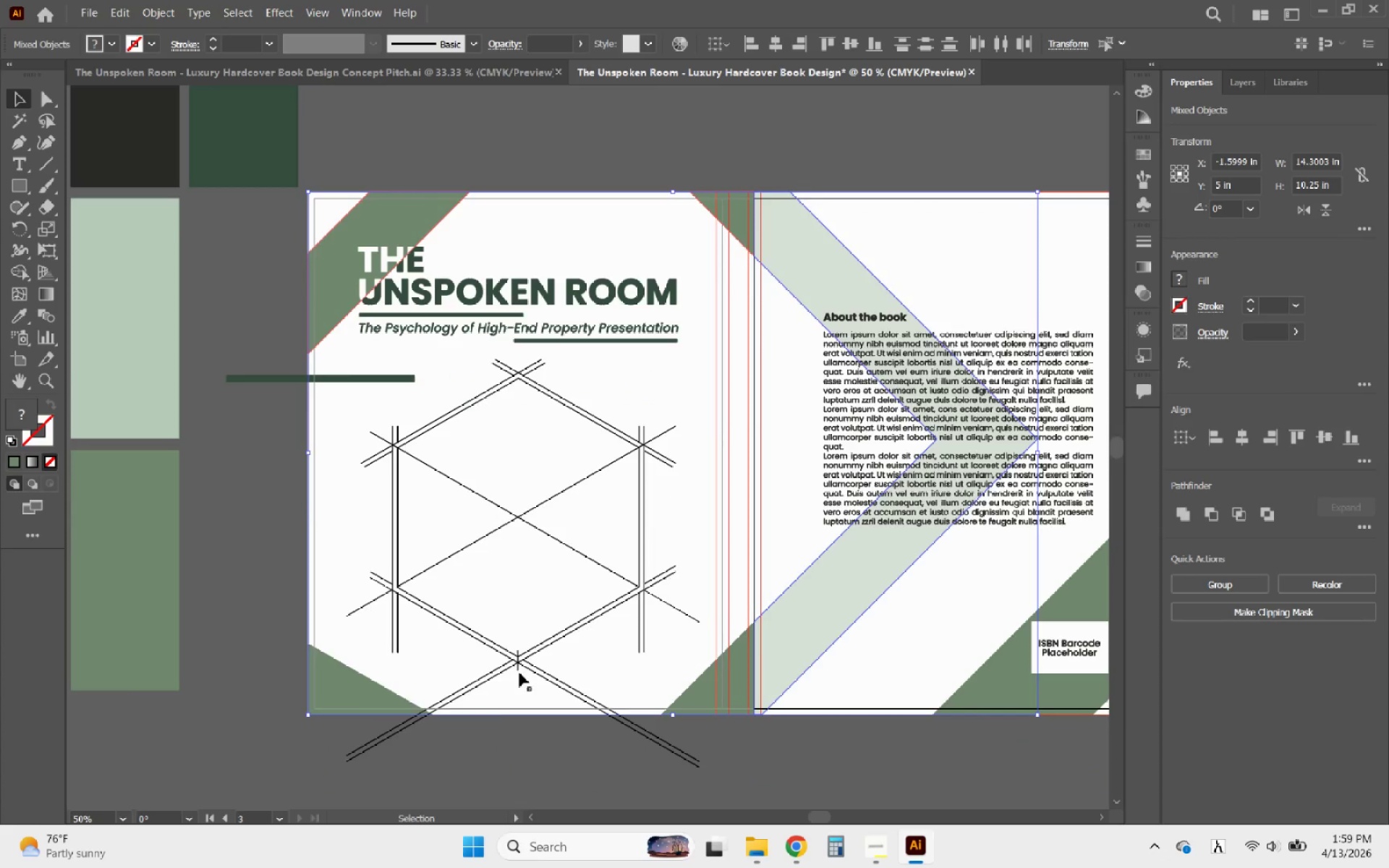 
left_click([702, 698])
 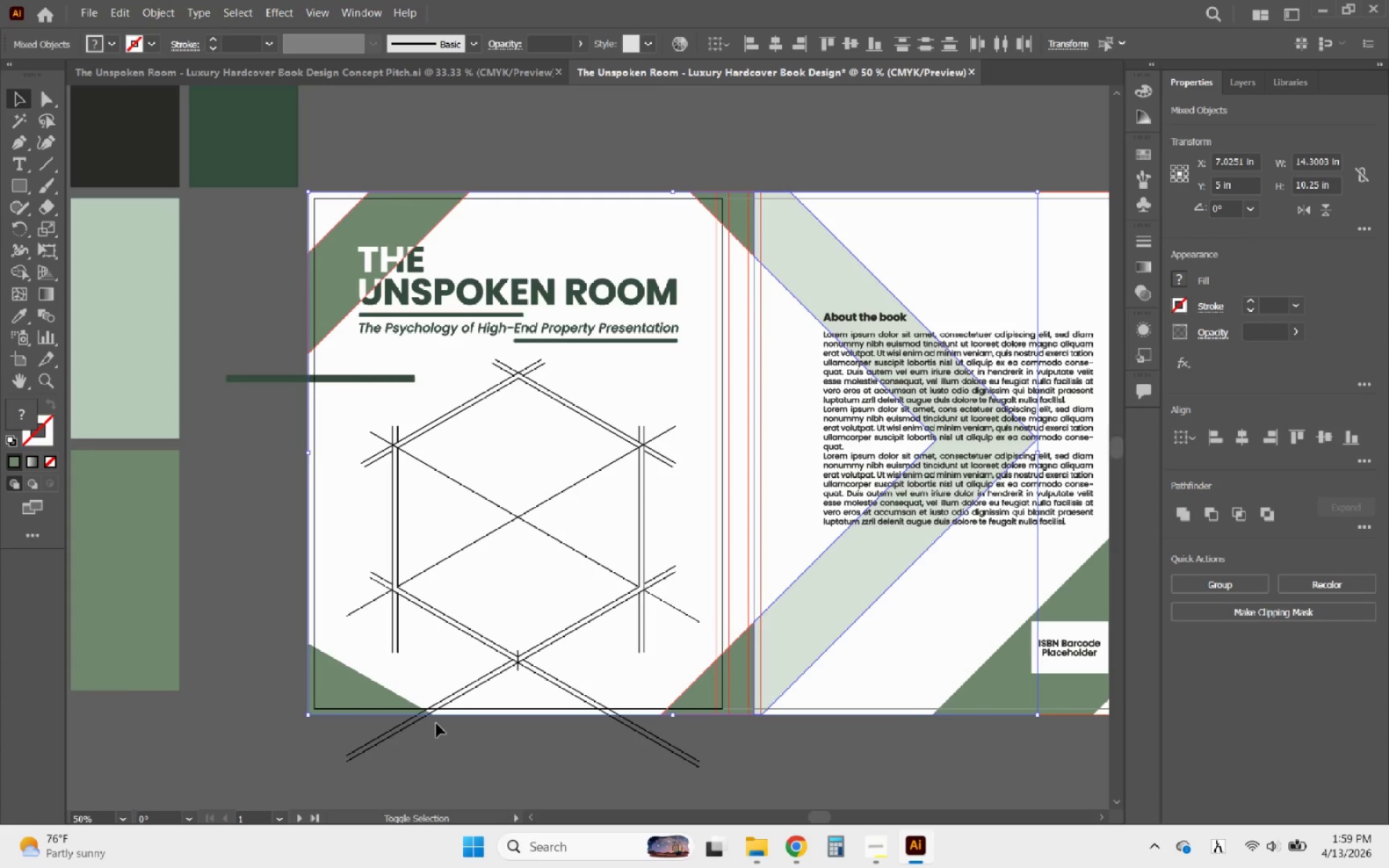 
left_click([355, 688])
 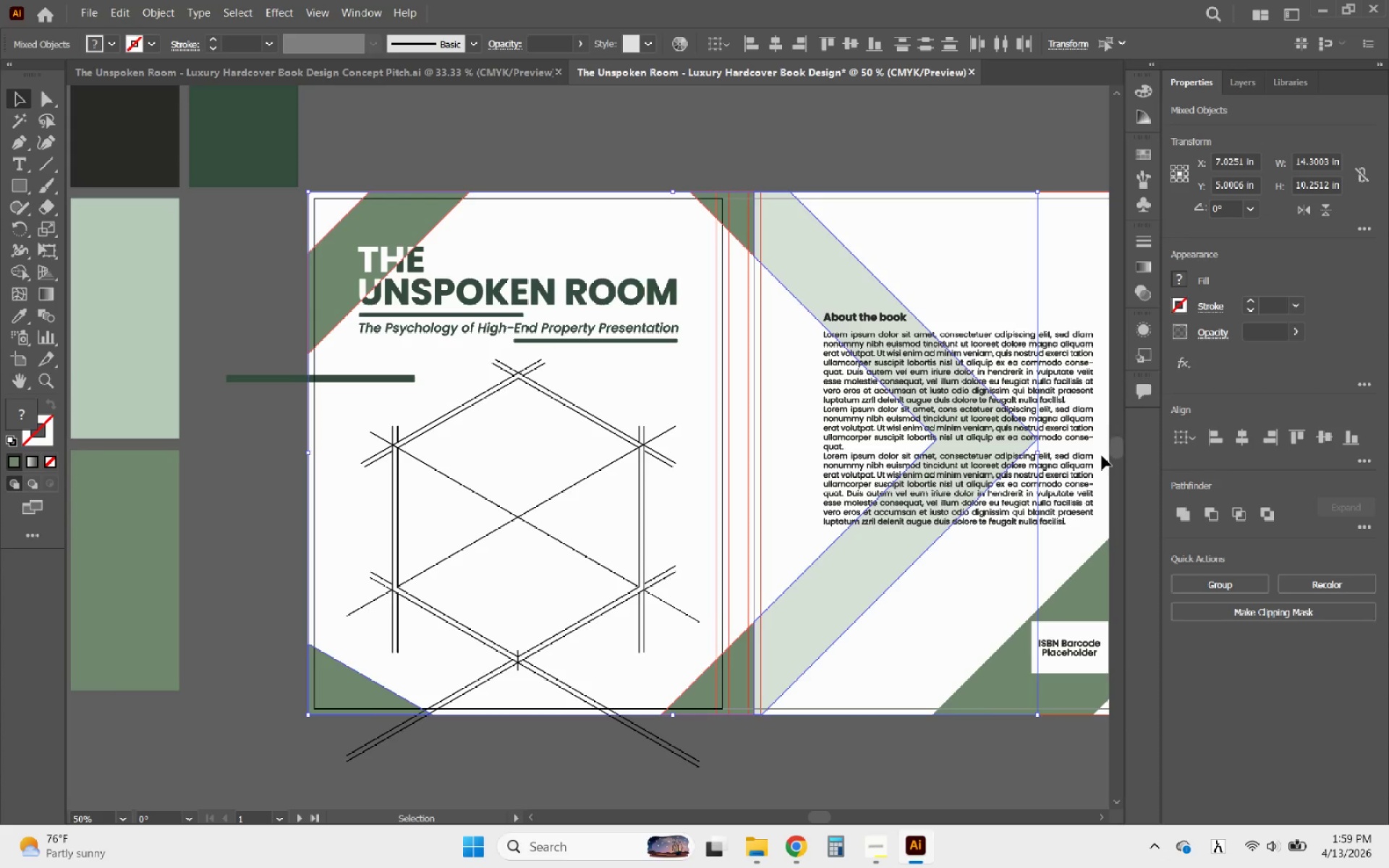 
left_click([1254, 82])
 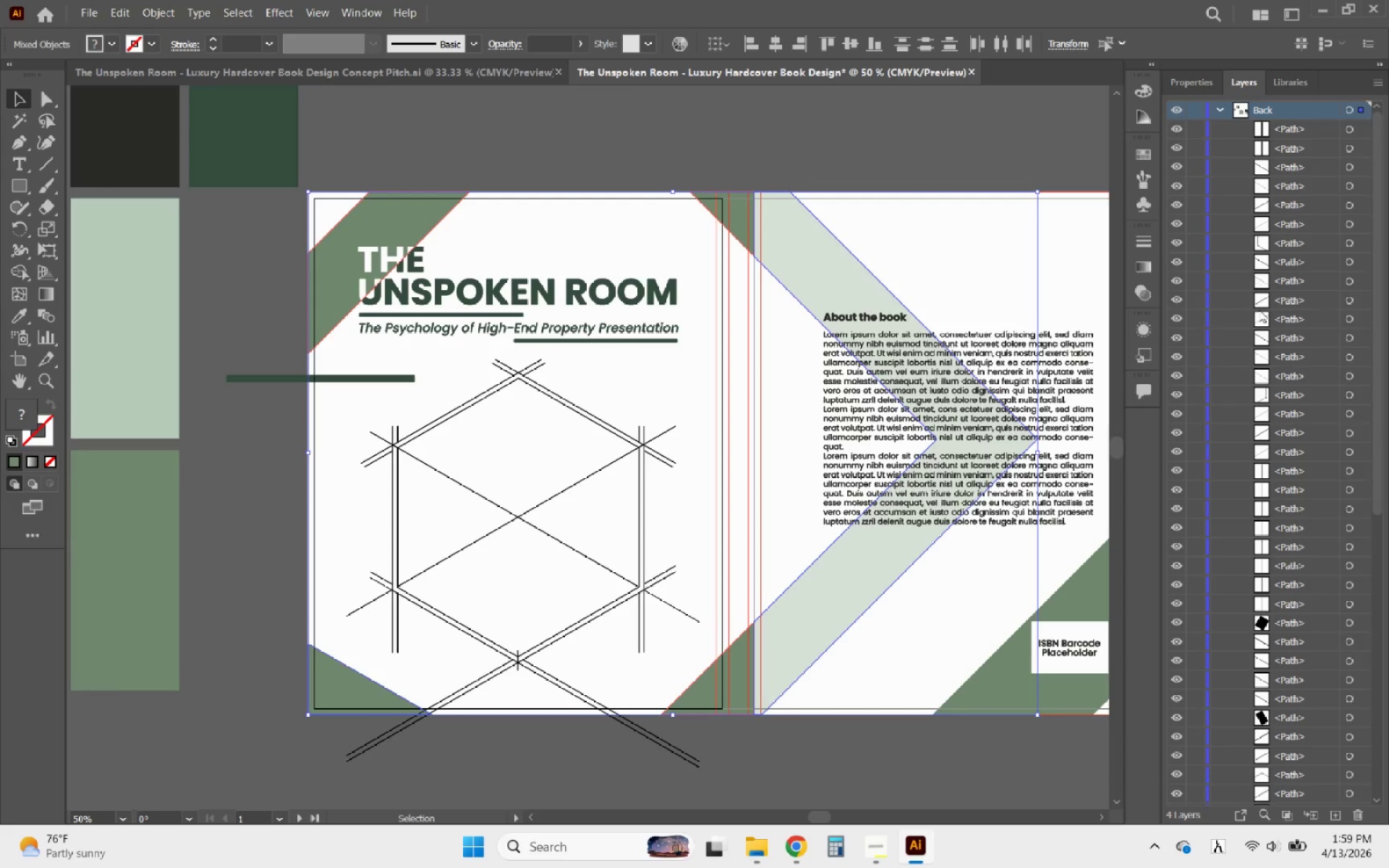 
scroll: coordinate [1290, 440], scroll_direction: down, amount: 10.0
 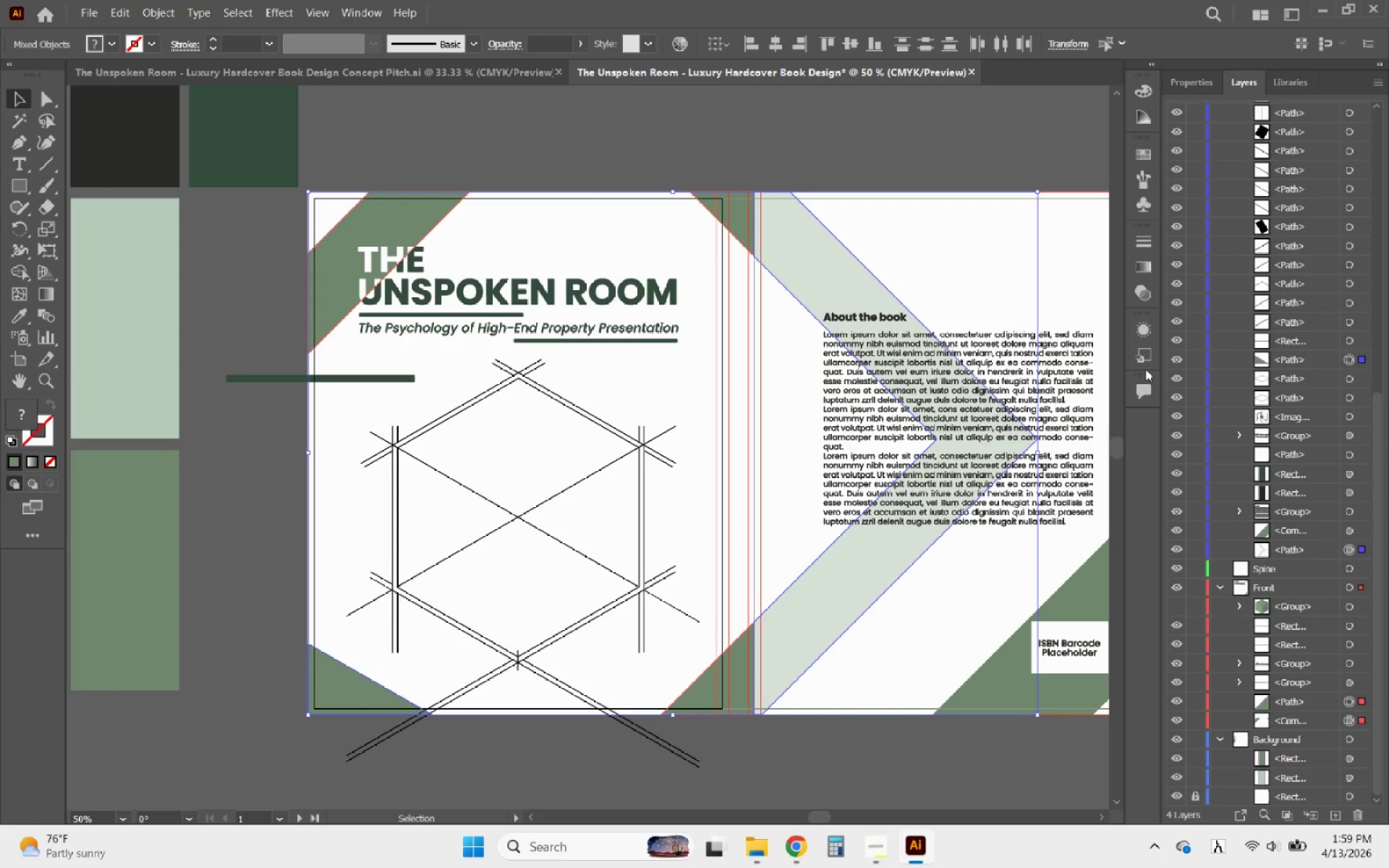 
left_click([838, 131])
 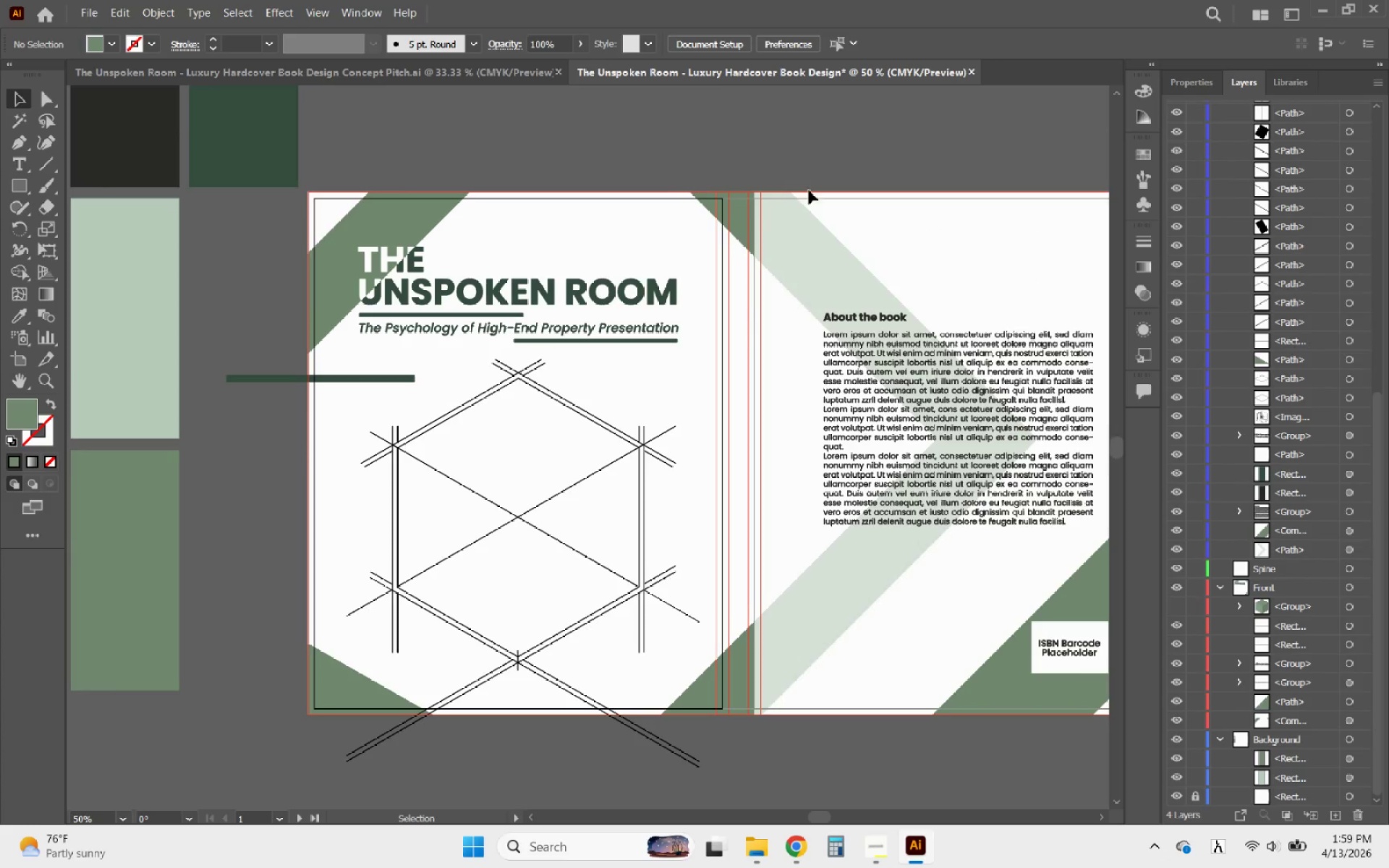 
hold_key(key=AltLeft, duration=0.95)
scroll: coordinate [393, 460], scroll_direction: up, amount: 1.0
 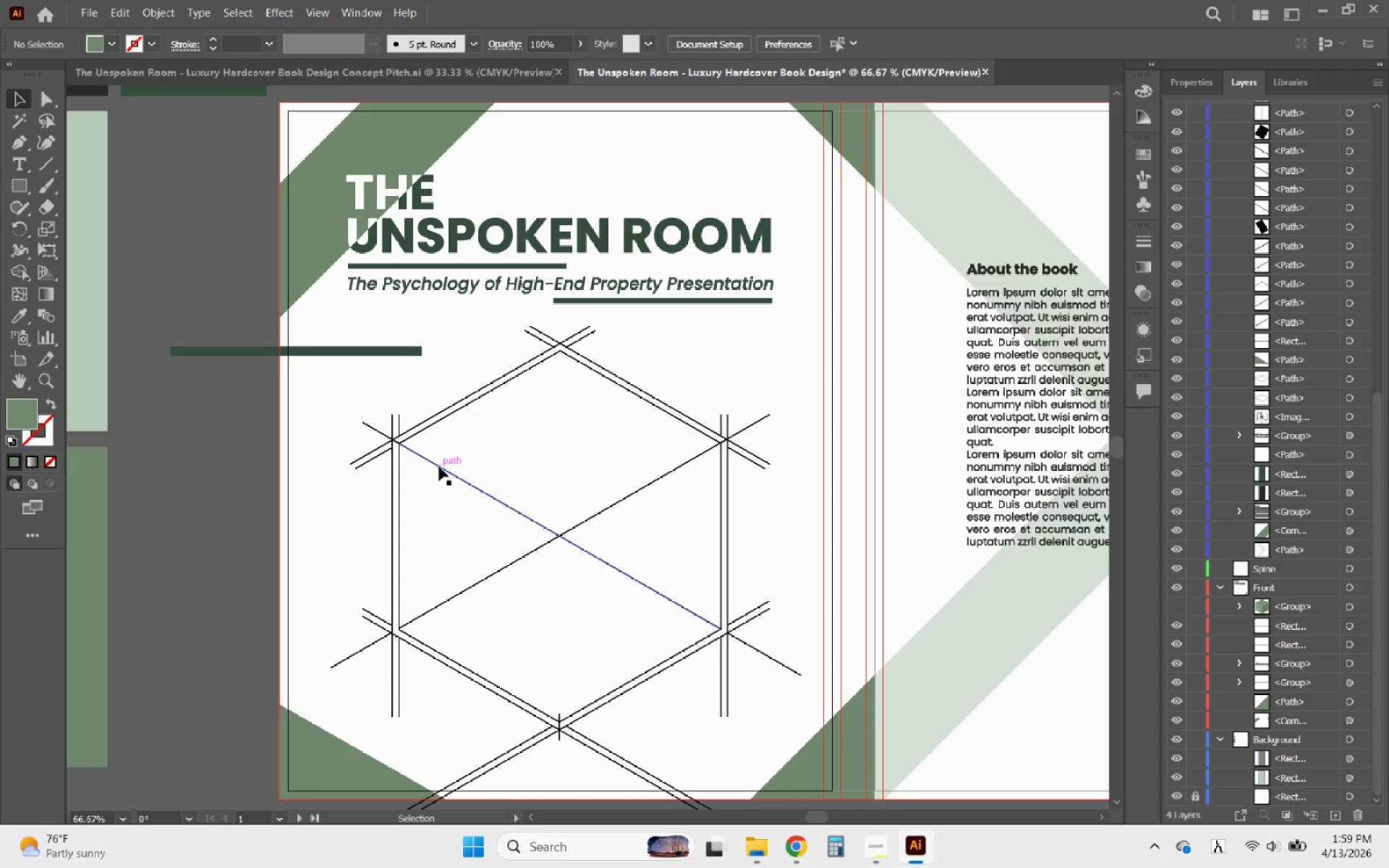 
hold_key(key=AltLeft, duration=0.75)
scroll: coordinate [390, 461], scroll_direction: up, amount: 2.0
 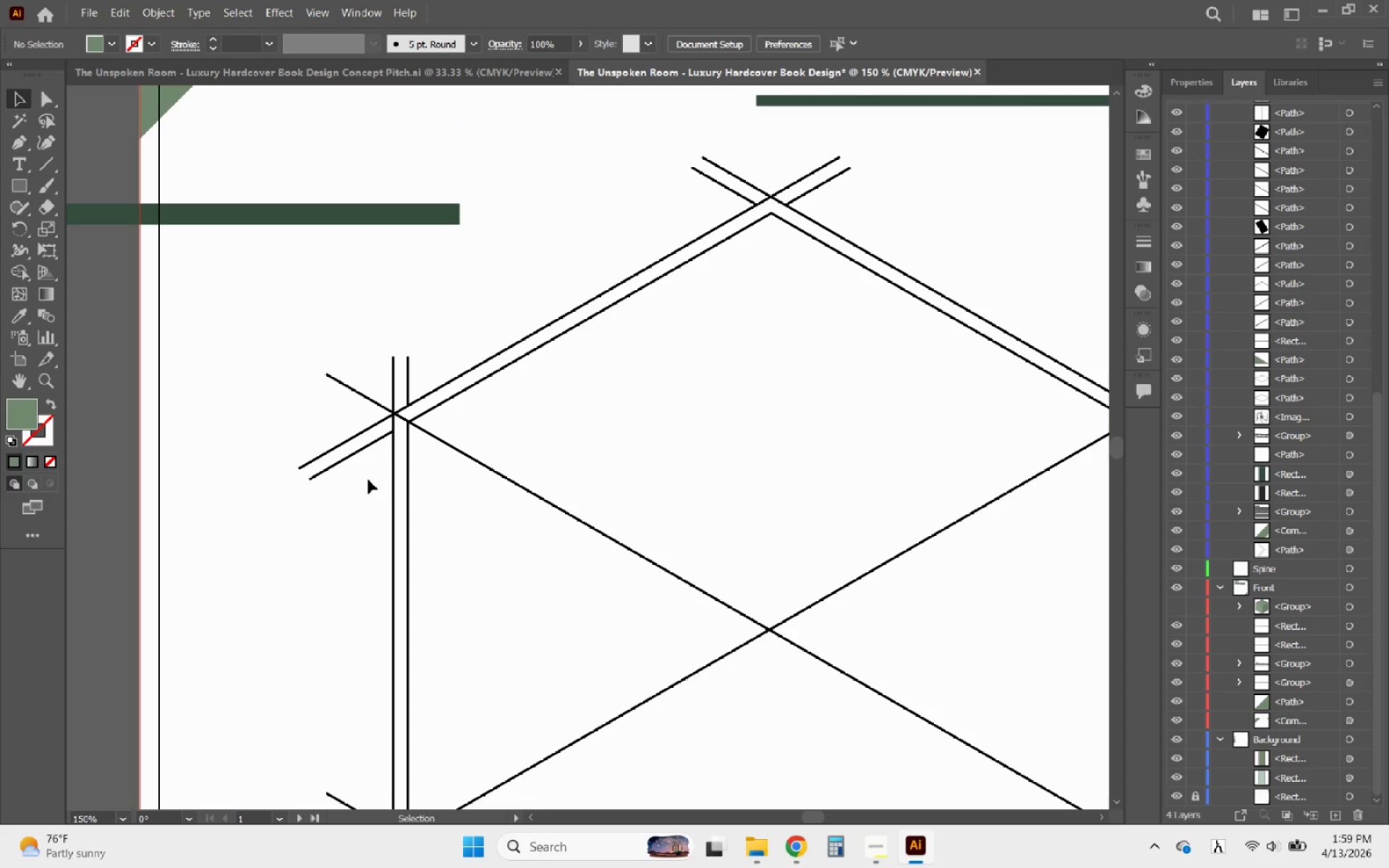 
left_click_drag(start_coordinate=[368, 480], to_coordinate=[306, 443])
 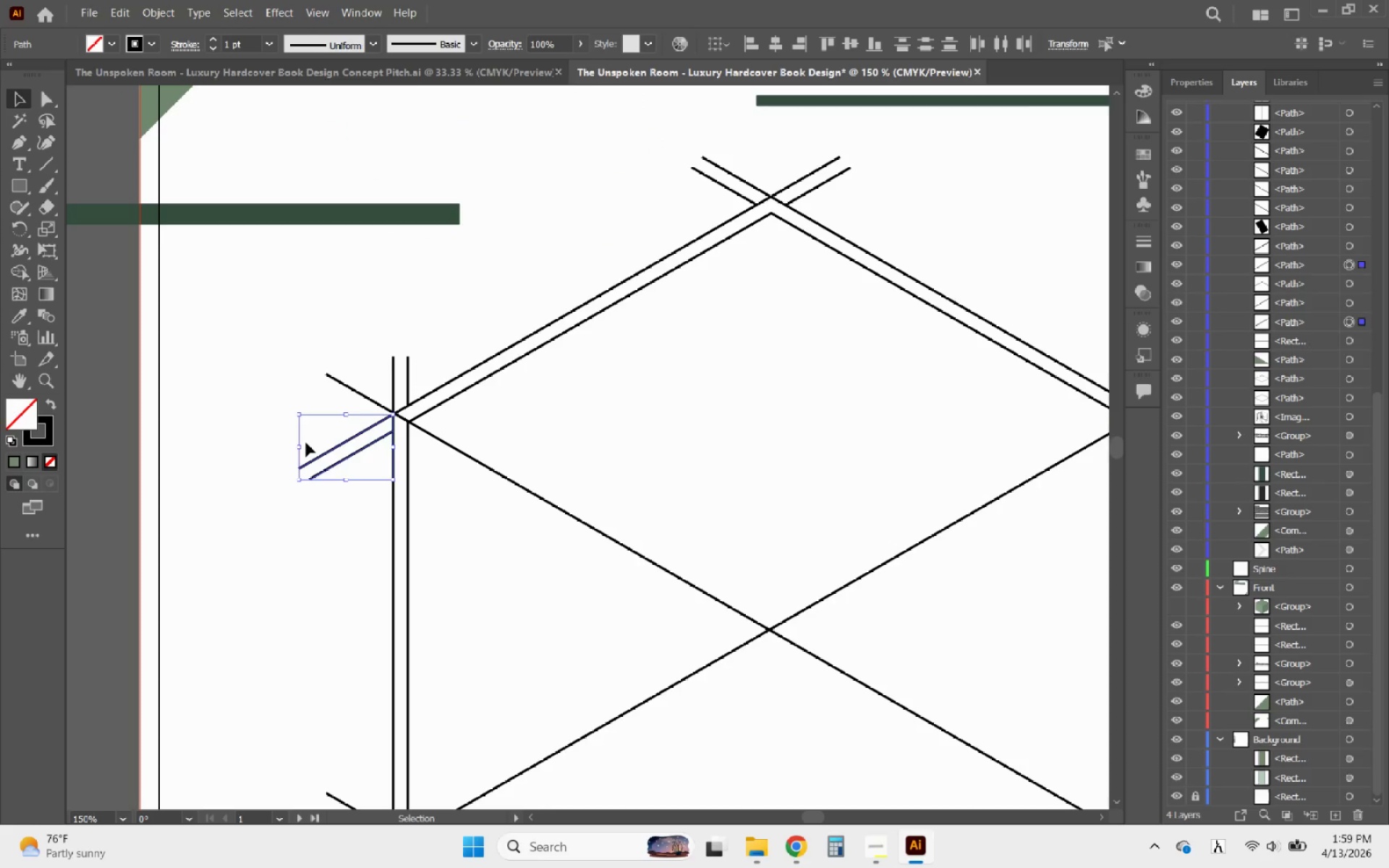 
key(Delete)
 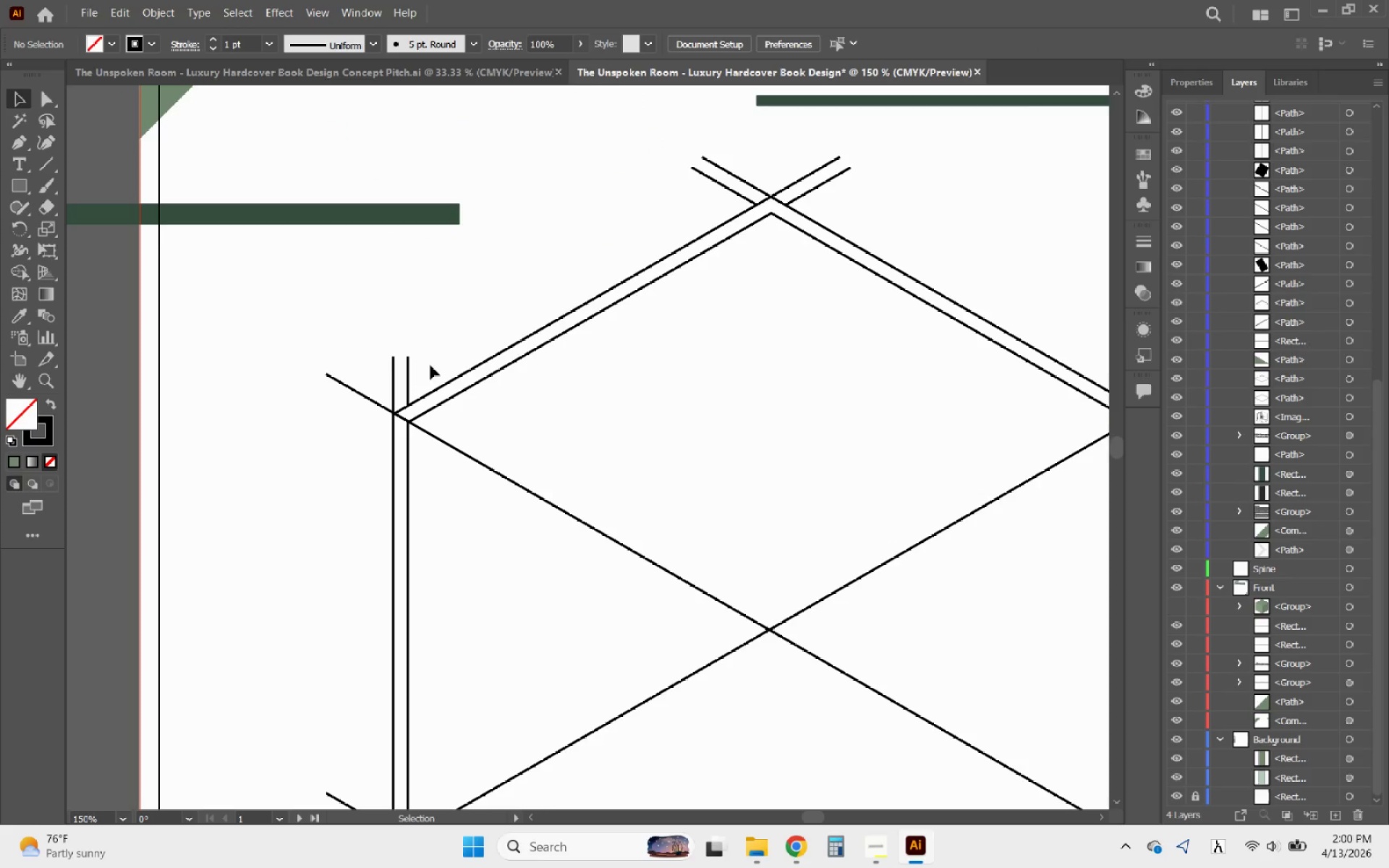 
left_click_drag(start_coordinate=[420, 370], to_coordinate=[323, 401])
 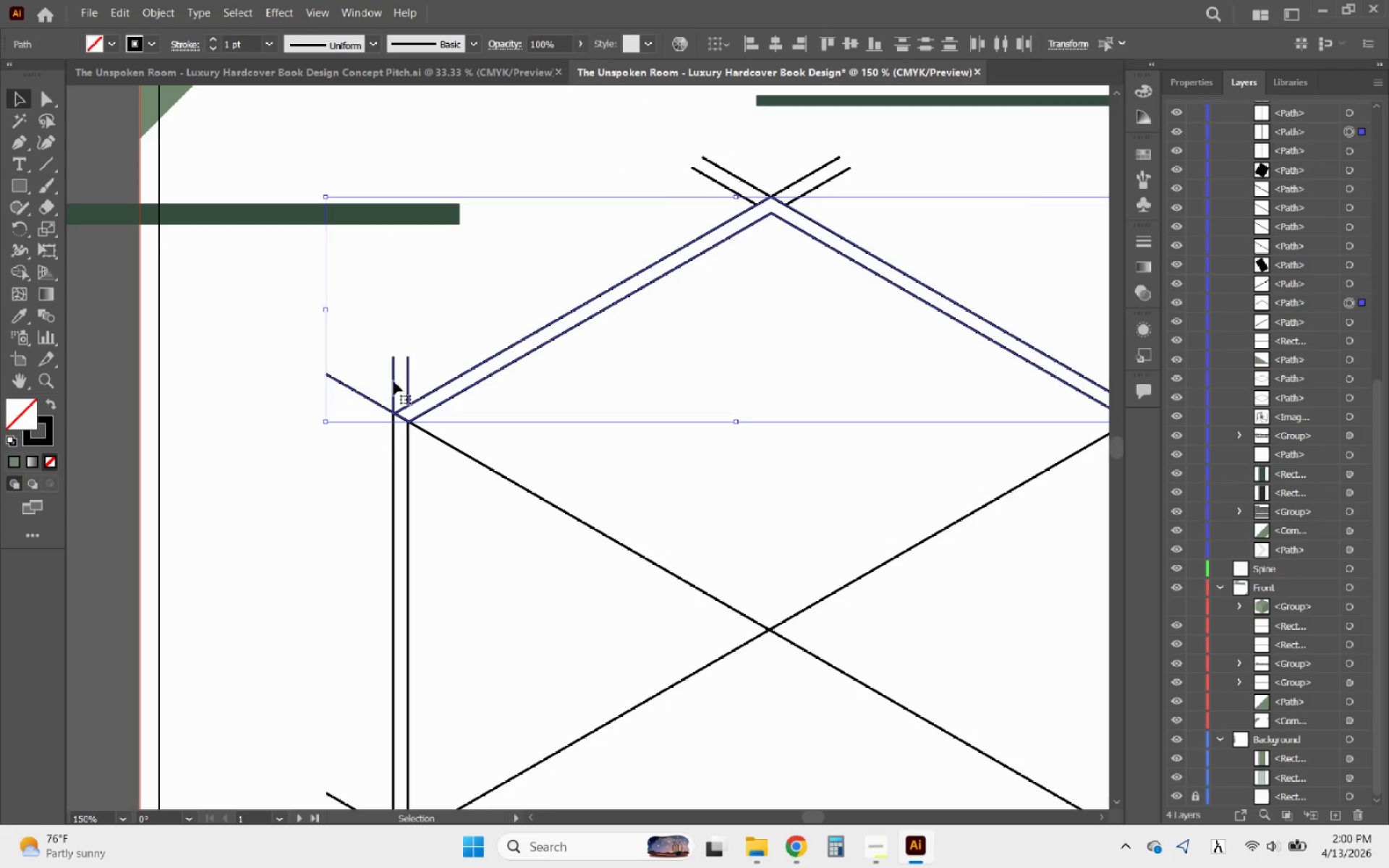 
left_click([422, 344])
 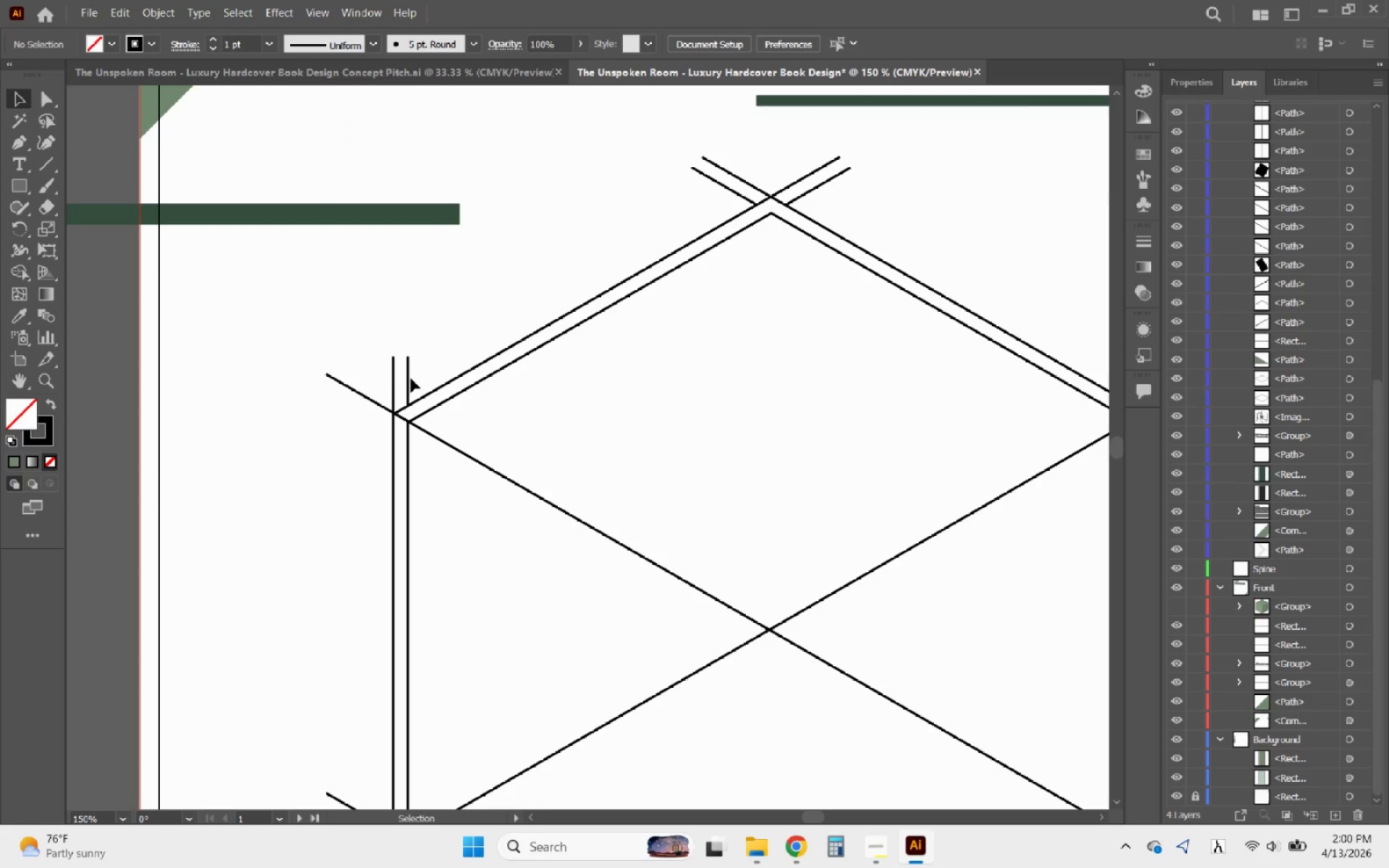 
left_click_drag(start_coordinate=[412, 378], to_coordinate=[359, 370])
 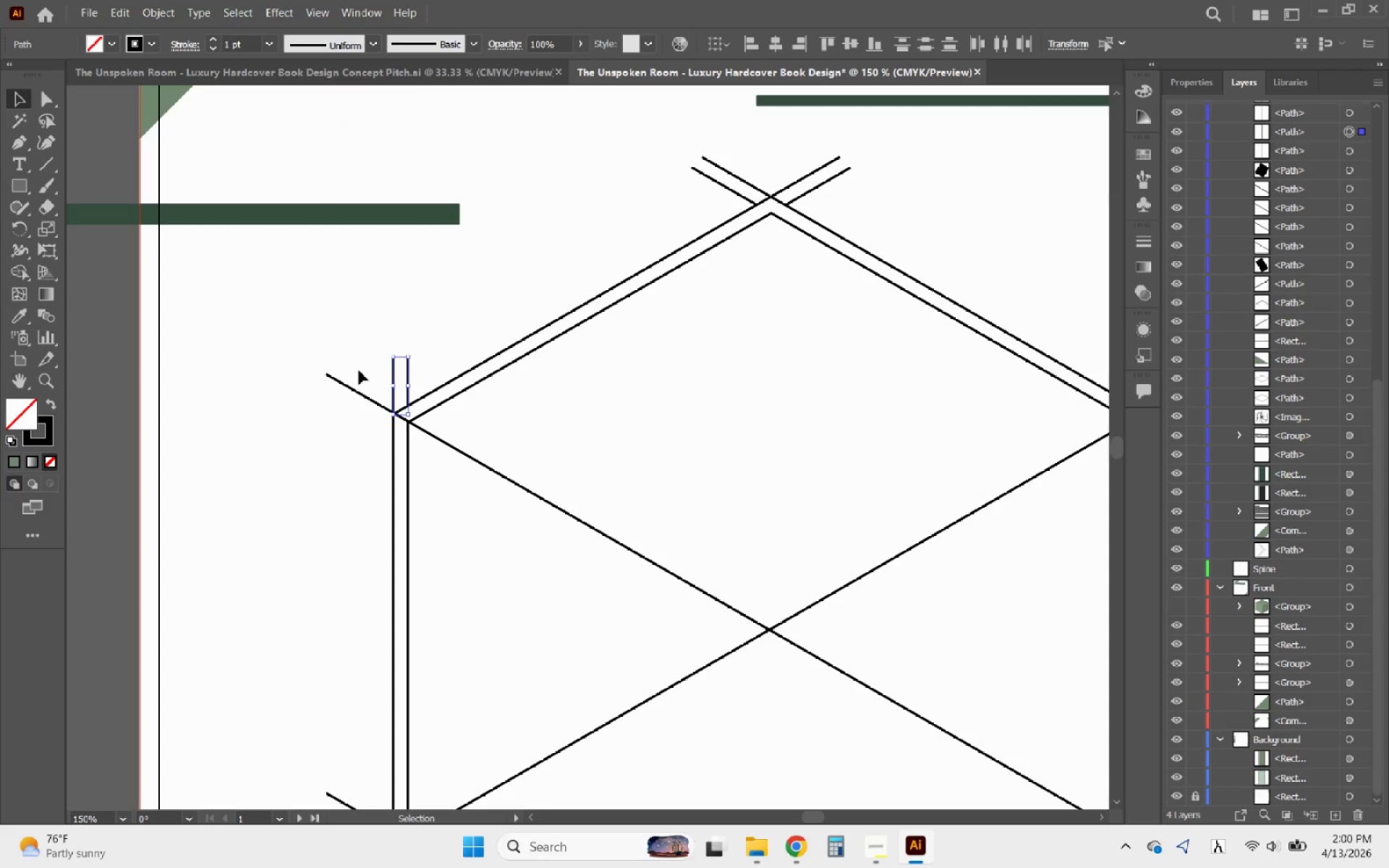 
key(Delete)
 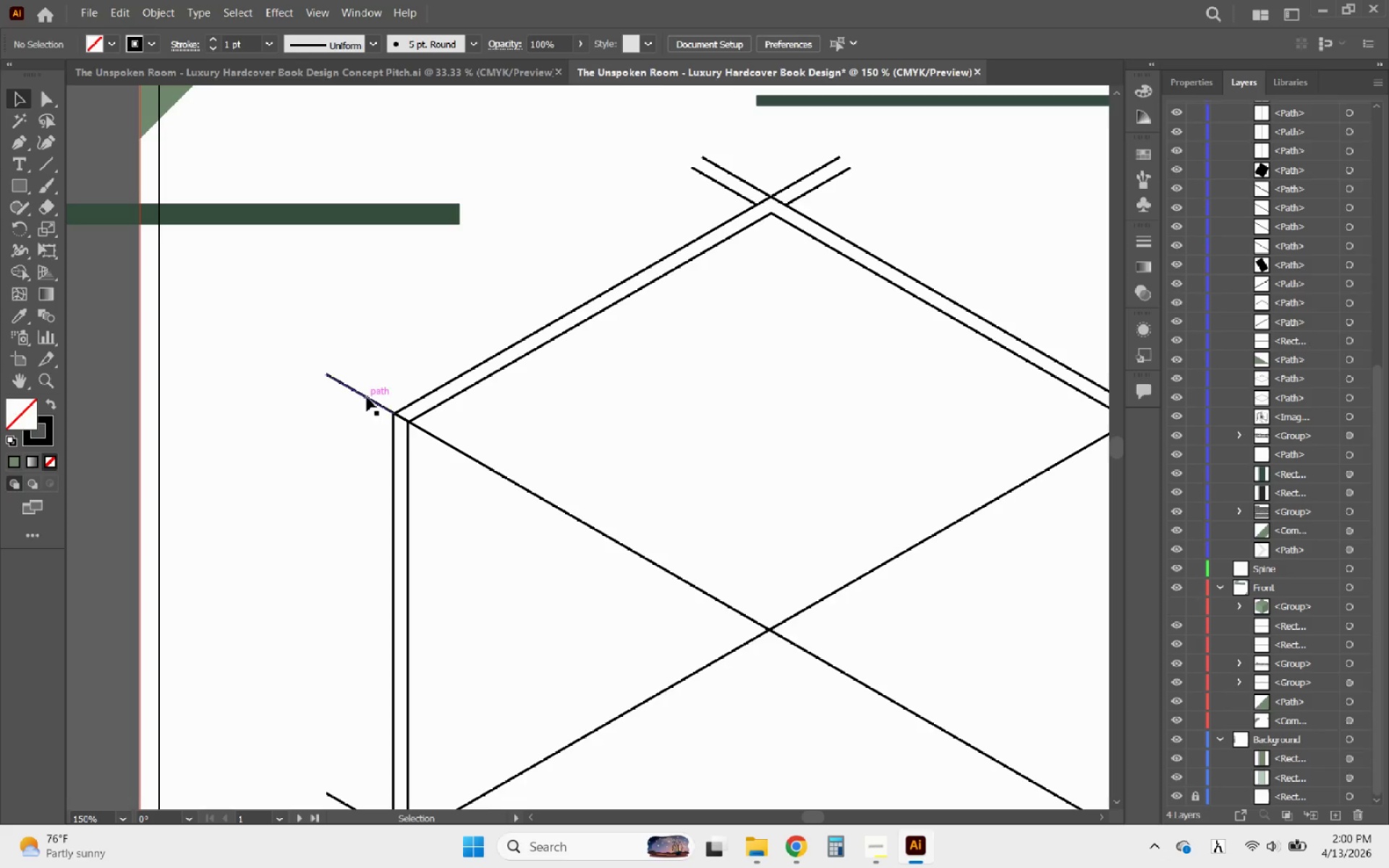 
left_click([367, 397])
 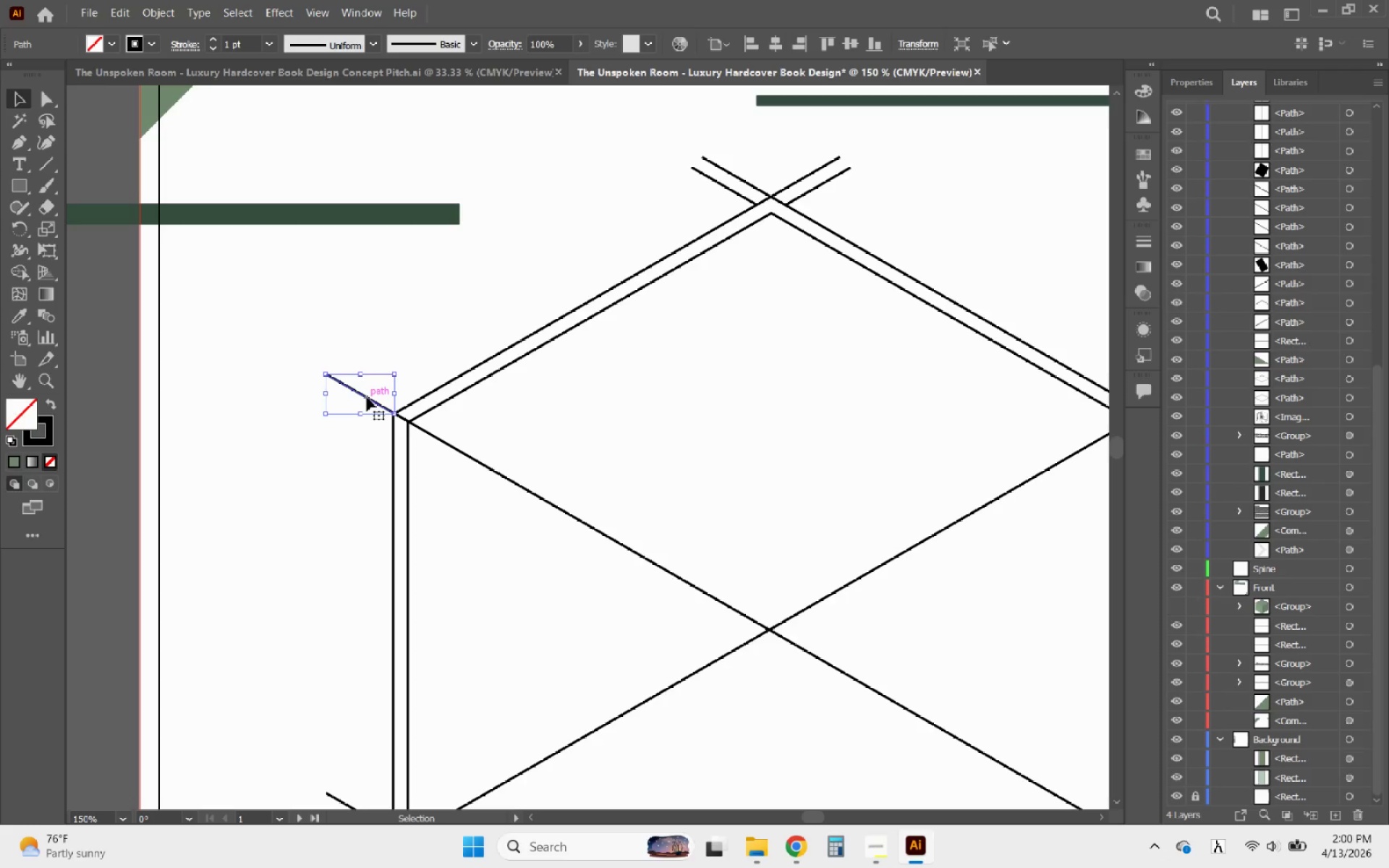 
key(Delete)
 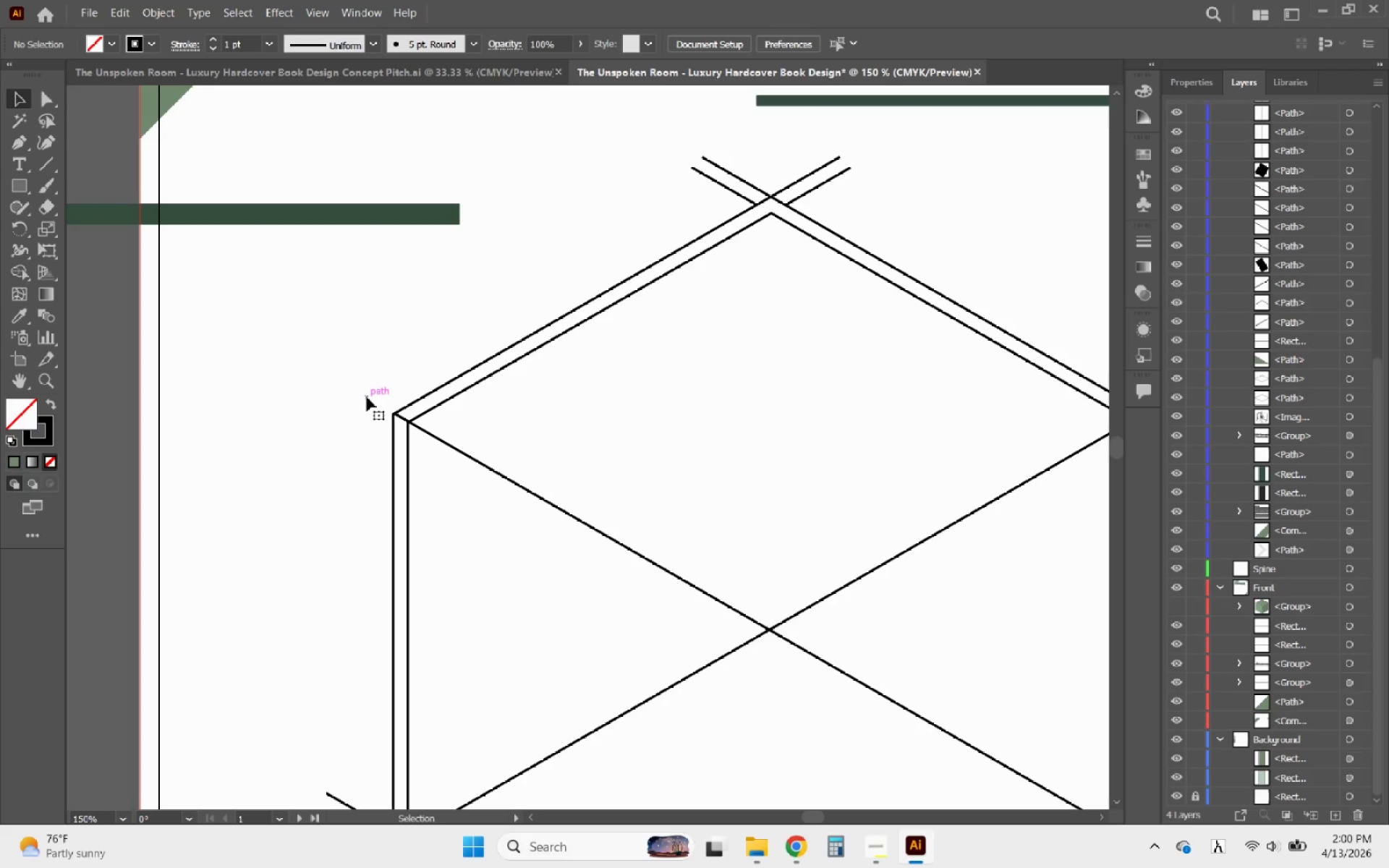 
hold_key(key=AltLeft, duration=1.19)
scroll: coordinate [433, 441], scroll_direction: down, amount: 2.0
 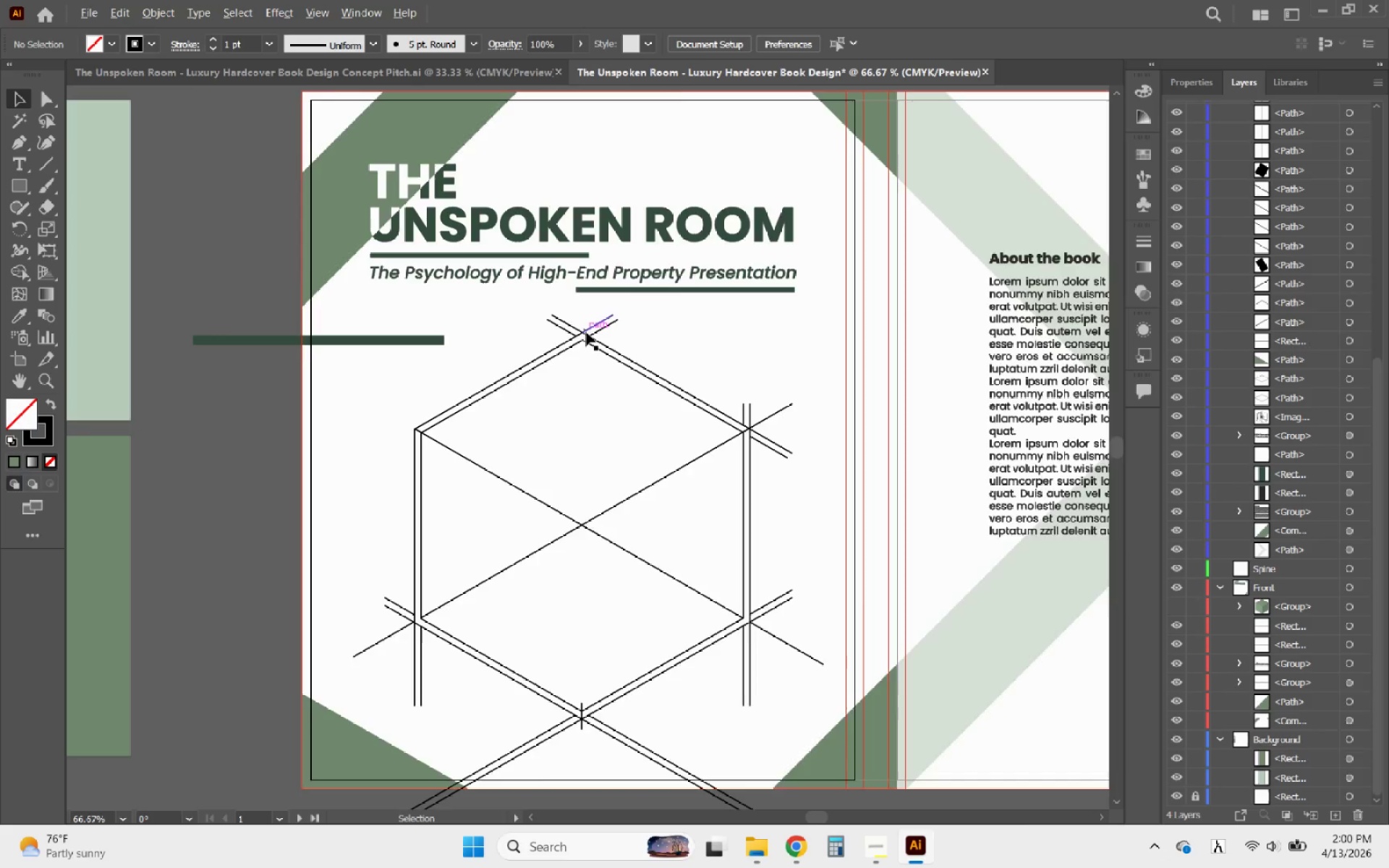 
scroll: coordinate [586, 332], scroll_direction: up, amount: 2.0
 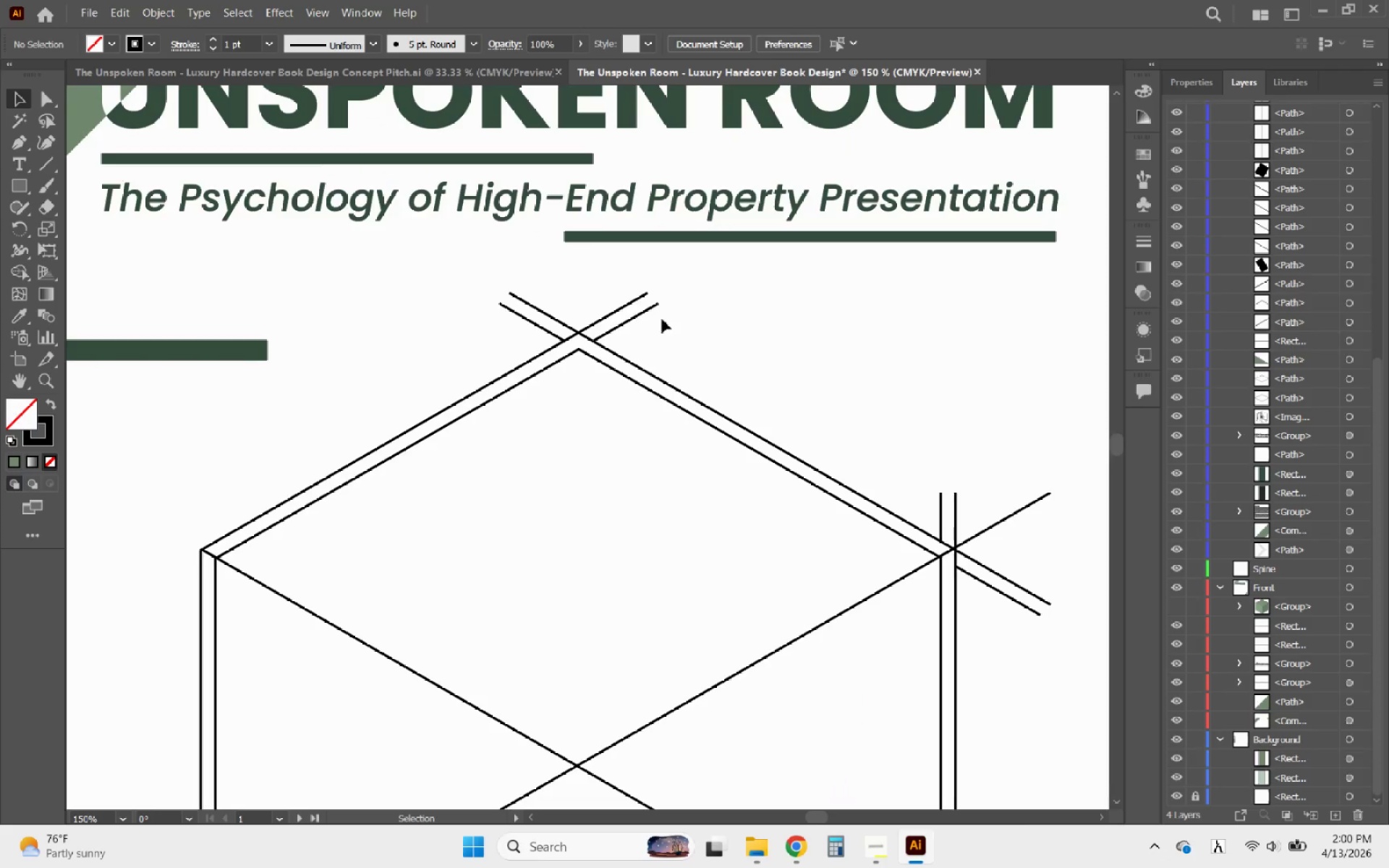 
left_click_drag(start_coordinate=[662, 319], to_coordinate=[465, 291])
 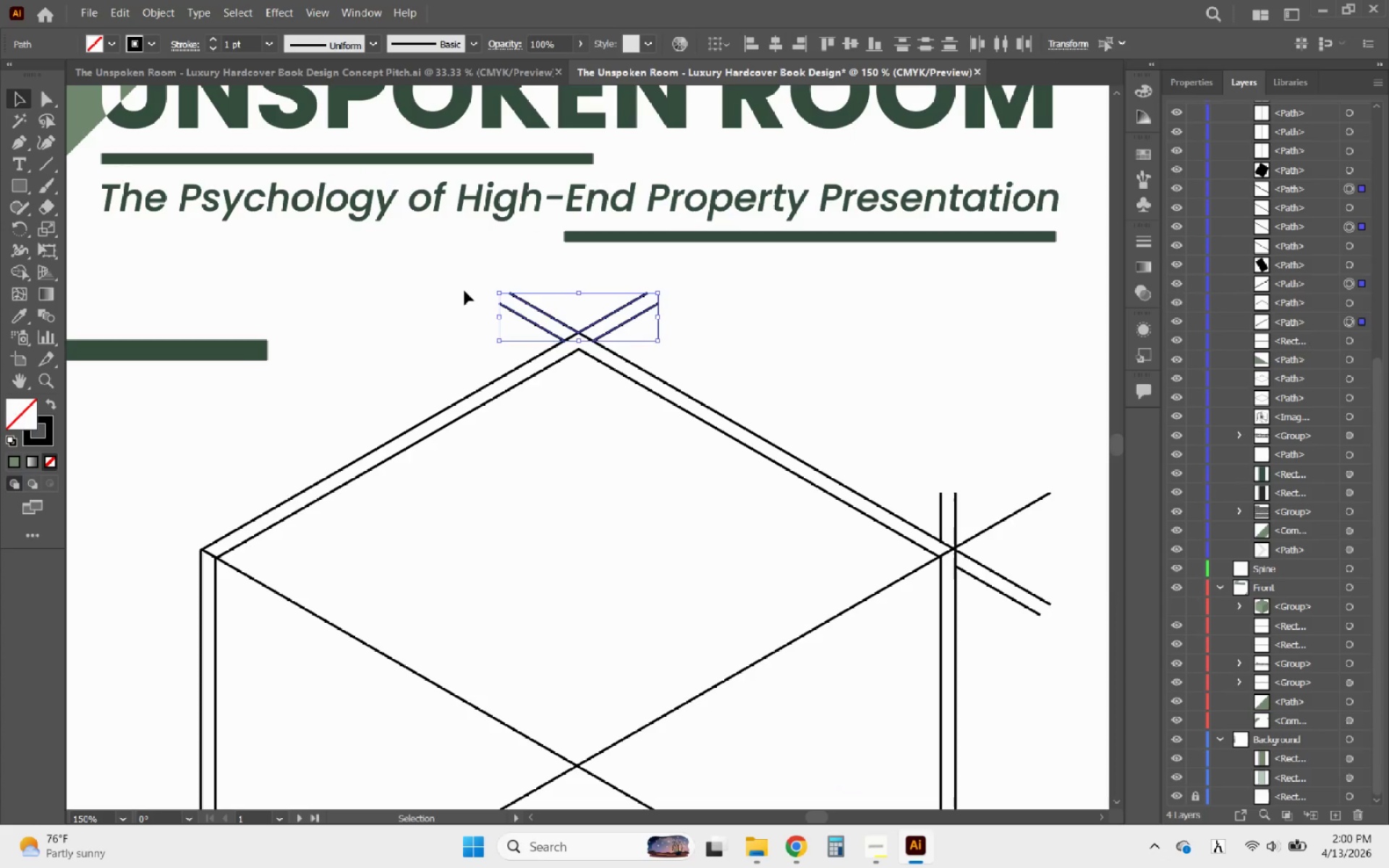 
key(Delete)
 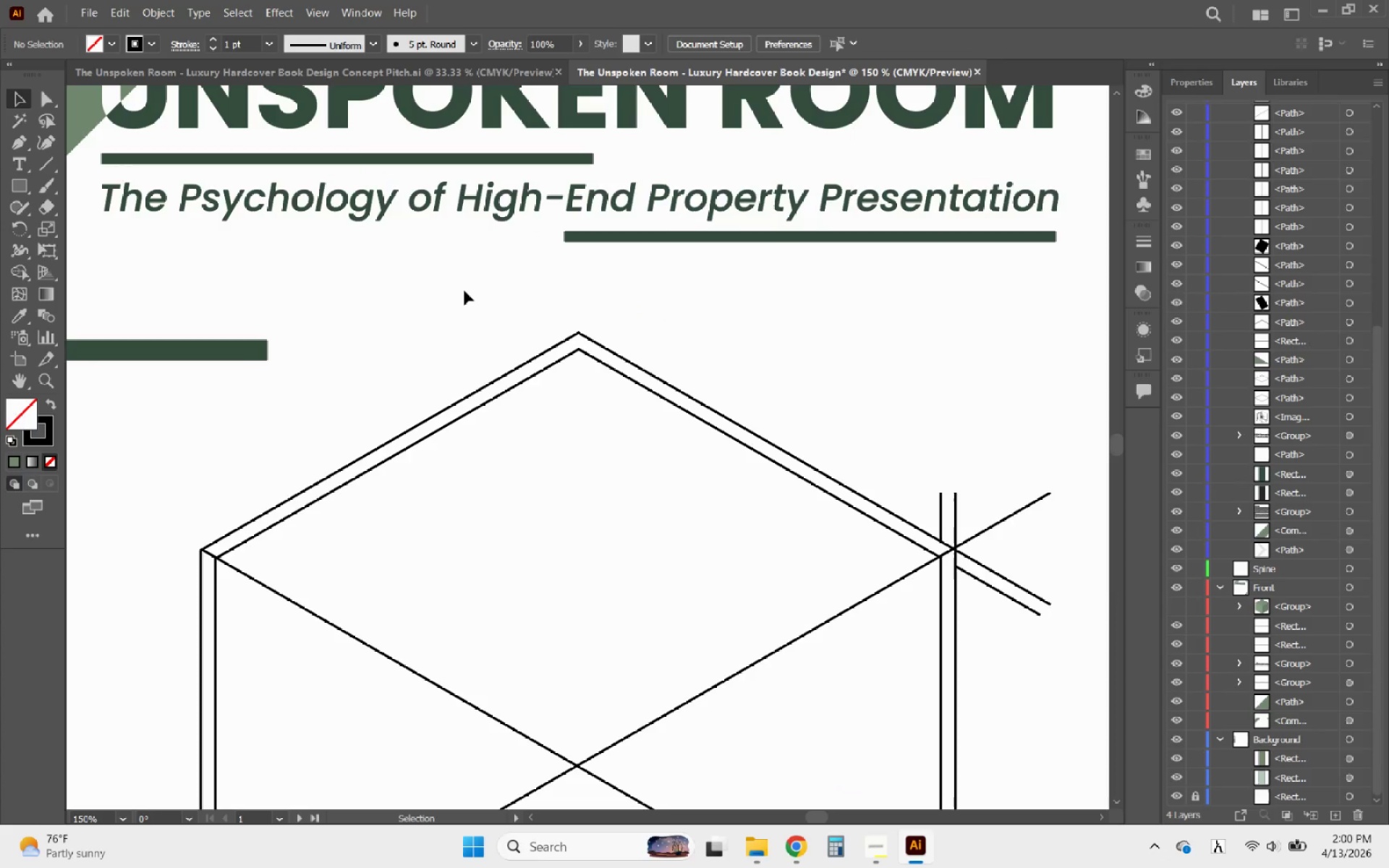 
hold_key(key=AltLeft, duration=1.28)
scroll: coordinate [497, 300], scroll_direction: down, amount: 2.0
 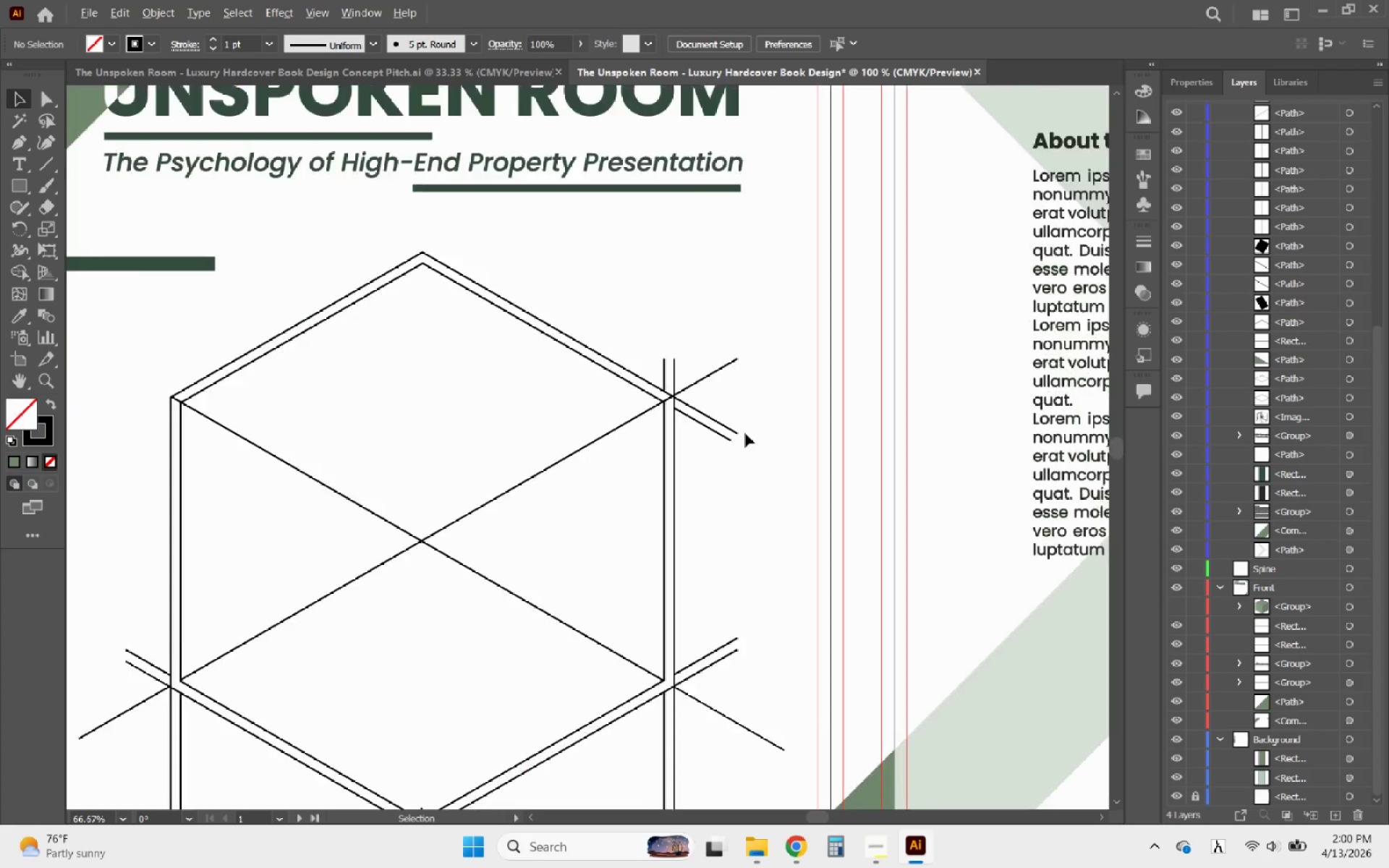 
scroll: coordinate [736, 422], scroll_direction: up, amount: 3.0
 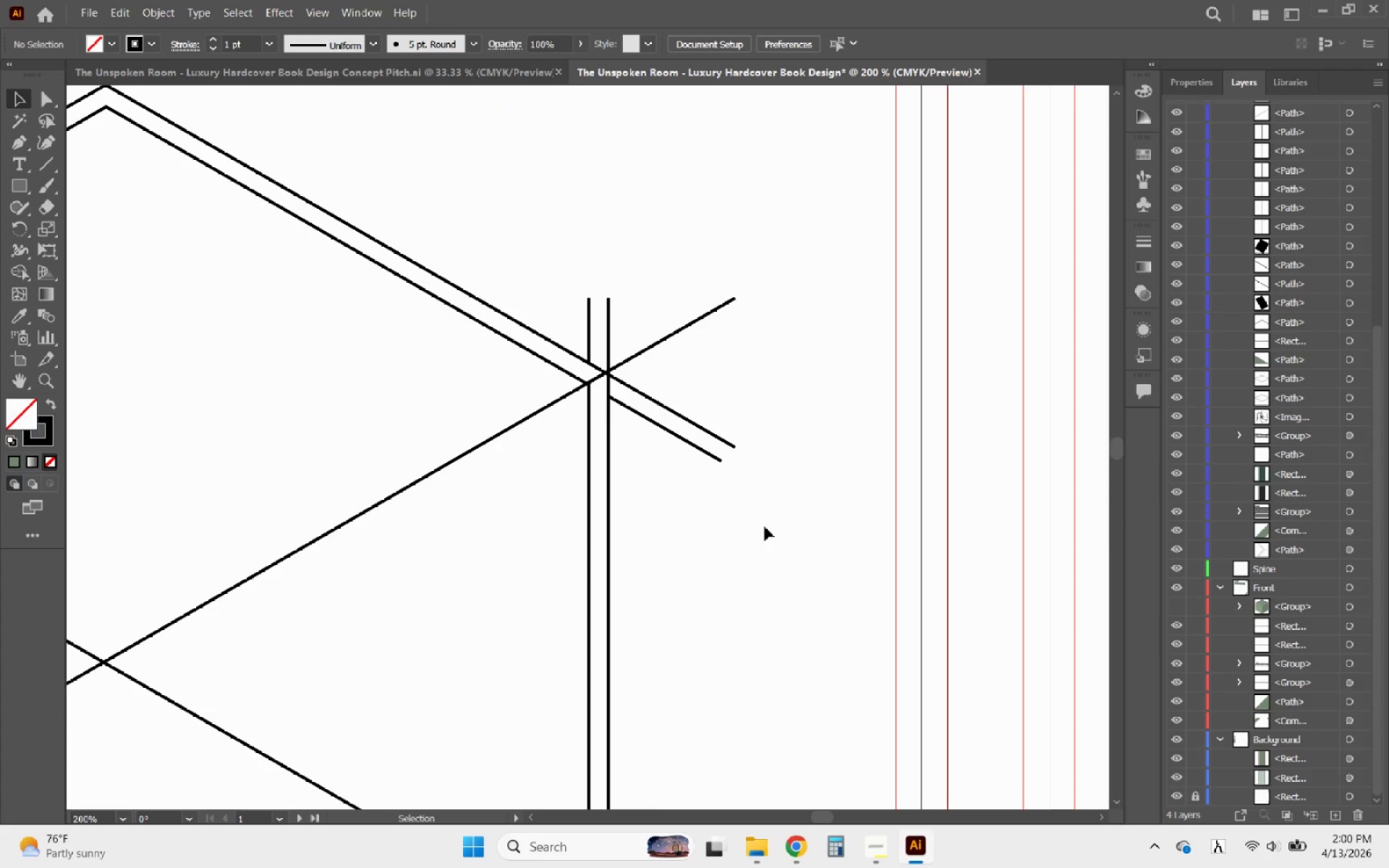 
left_click_drag(start_coordinate=[763, 524], to_coordinate=[662, 298])
 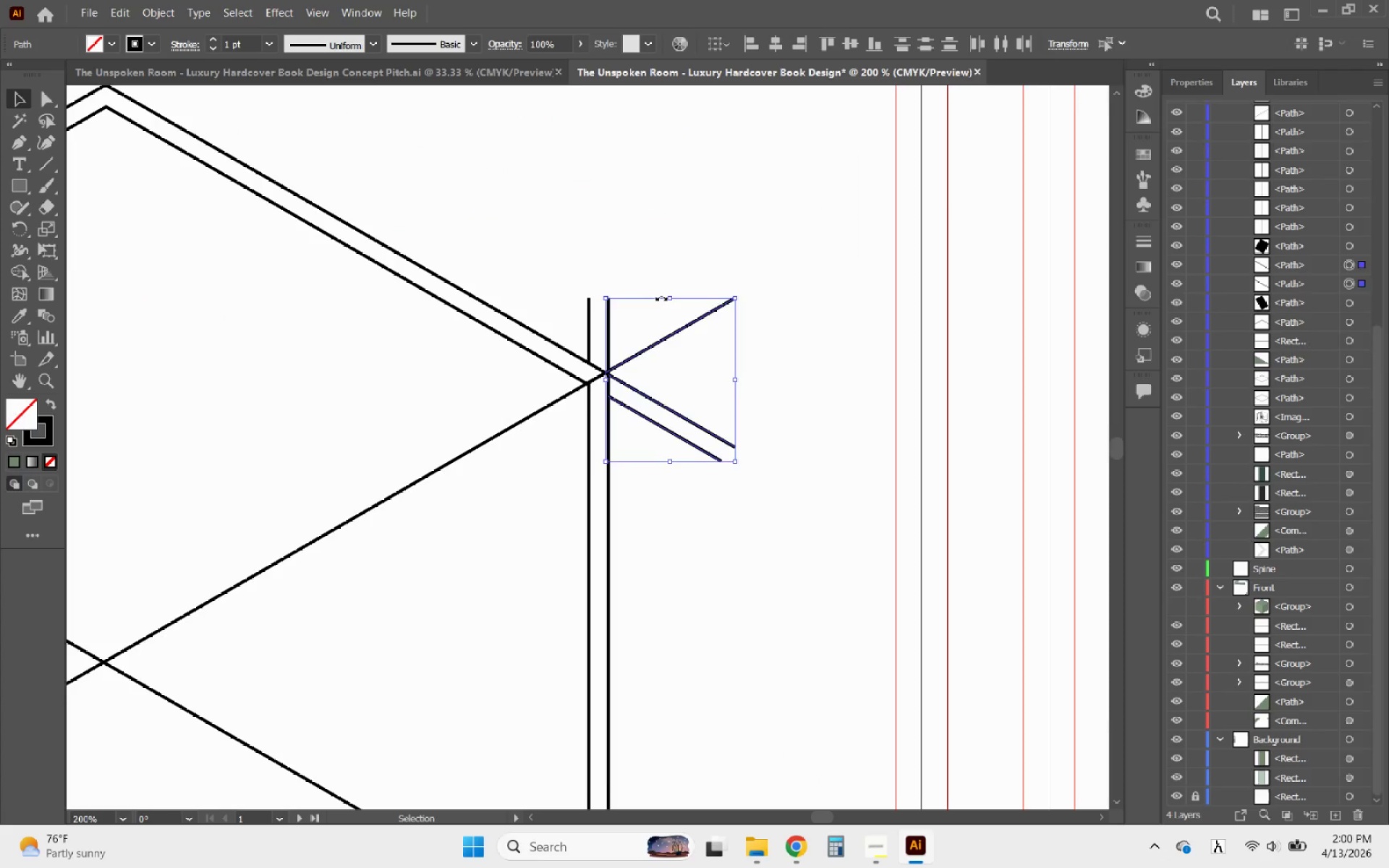 
key(Delete)
 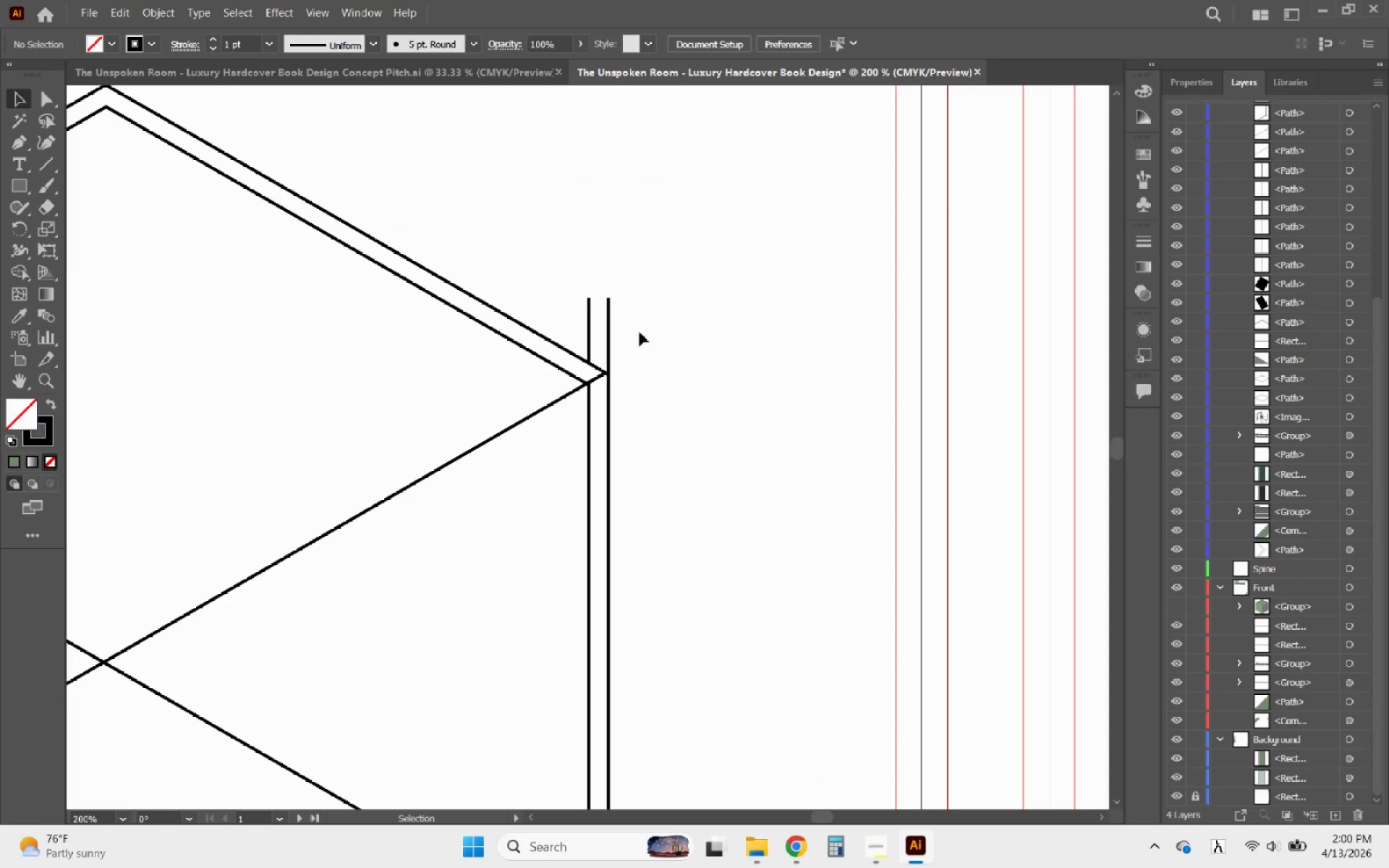 
left_click_drag(start_coordinate=[636, 332], to_coordinate=[532, 260])
 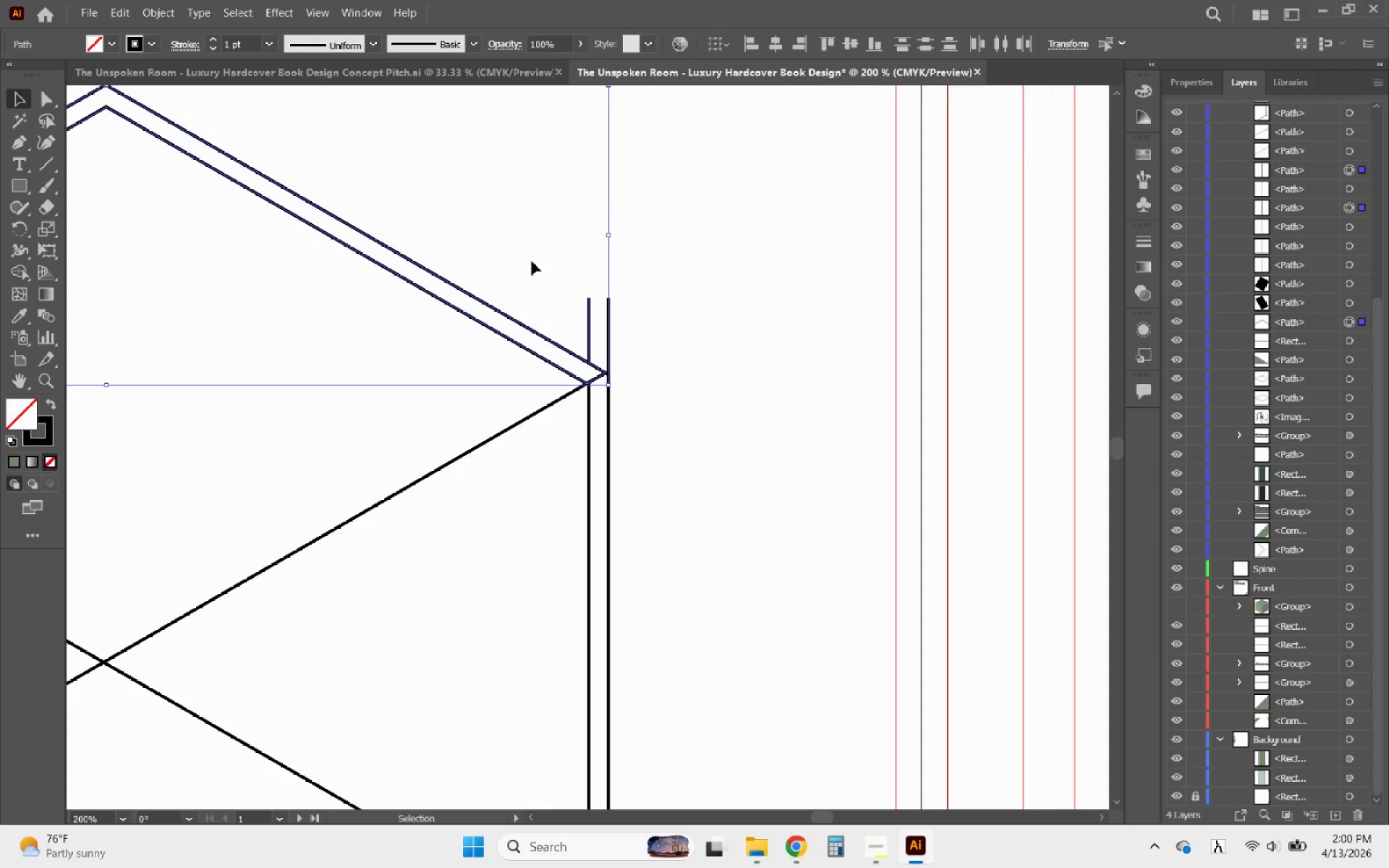 
hold_key(key=ShiftLeft, duration=1.66)
left_click_drag(start_coordinate=[542, 315], to_coordinate=[409, 259])
 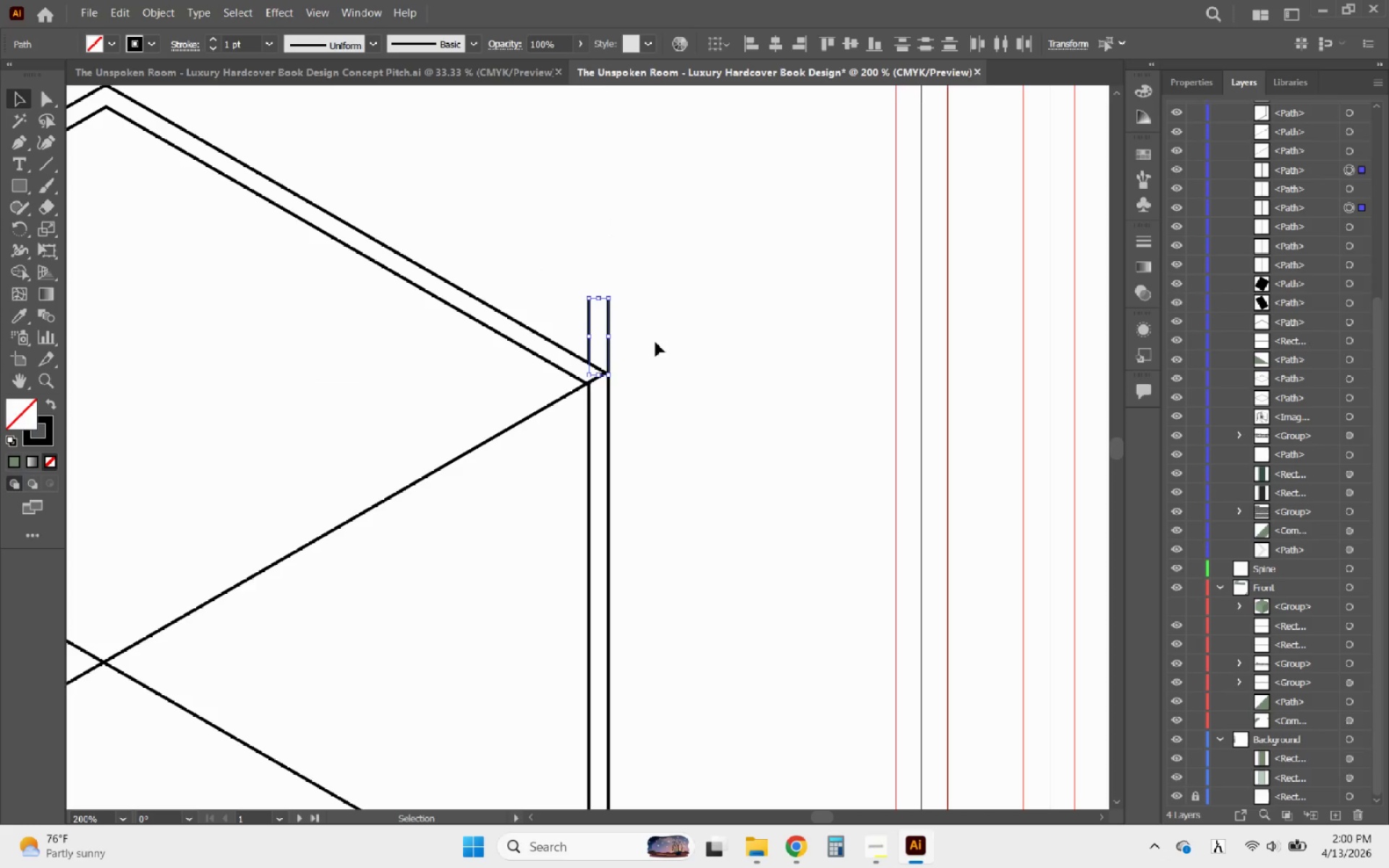 
key(Delete)
 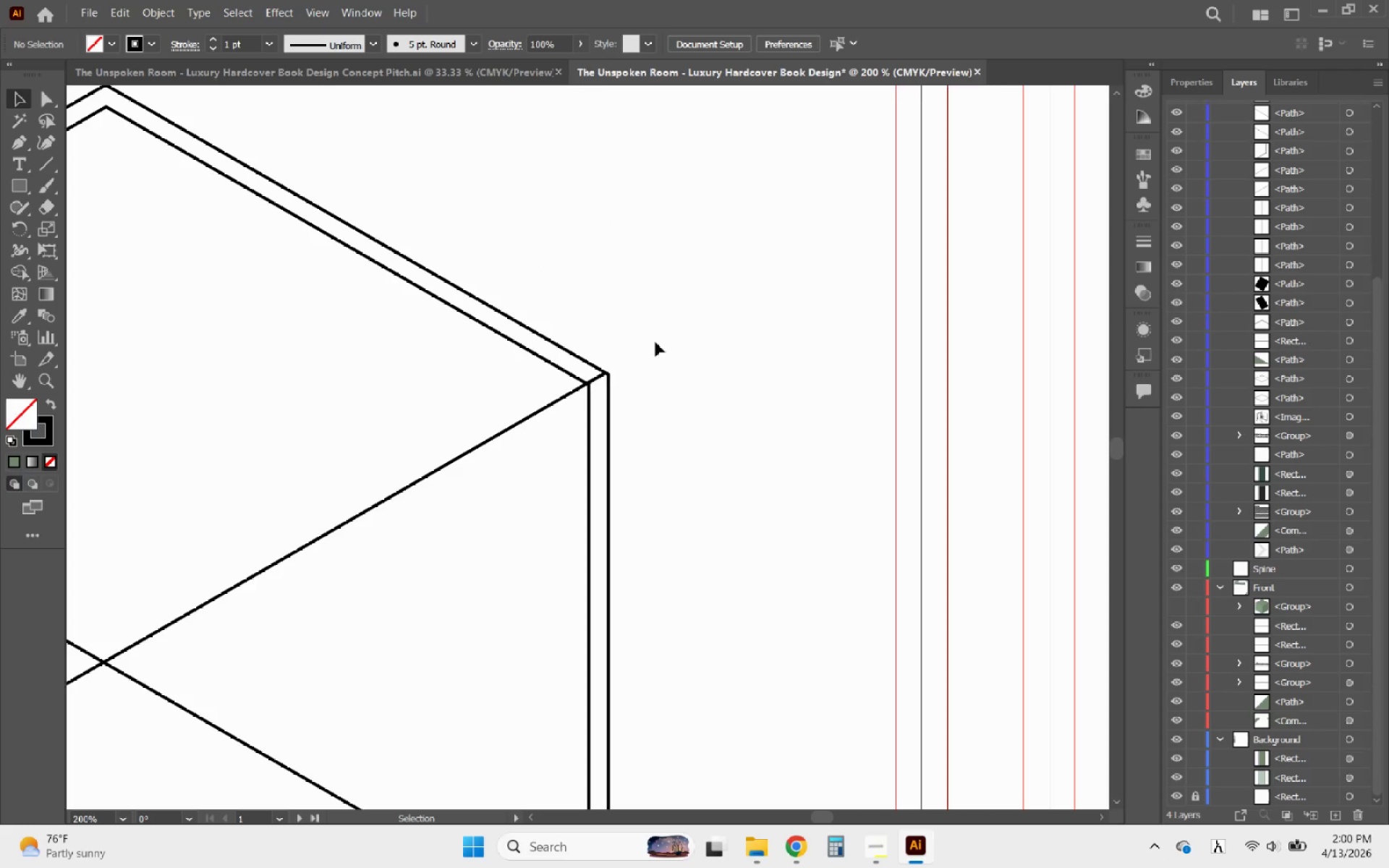 
hold_key(key=AltLeft, duration=0.73)
scroll: coordinate [714, 346], scroll_direction: down, amount: 2.0
 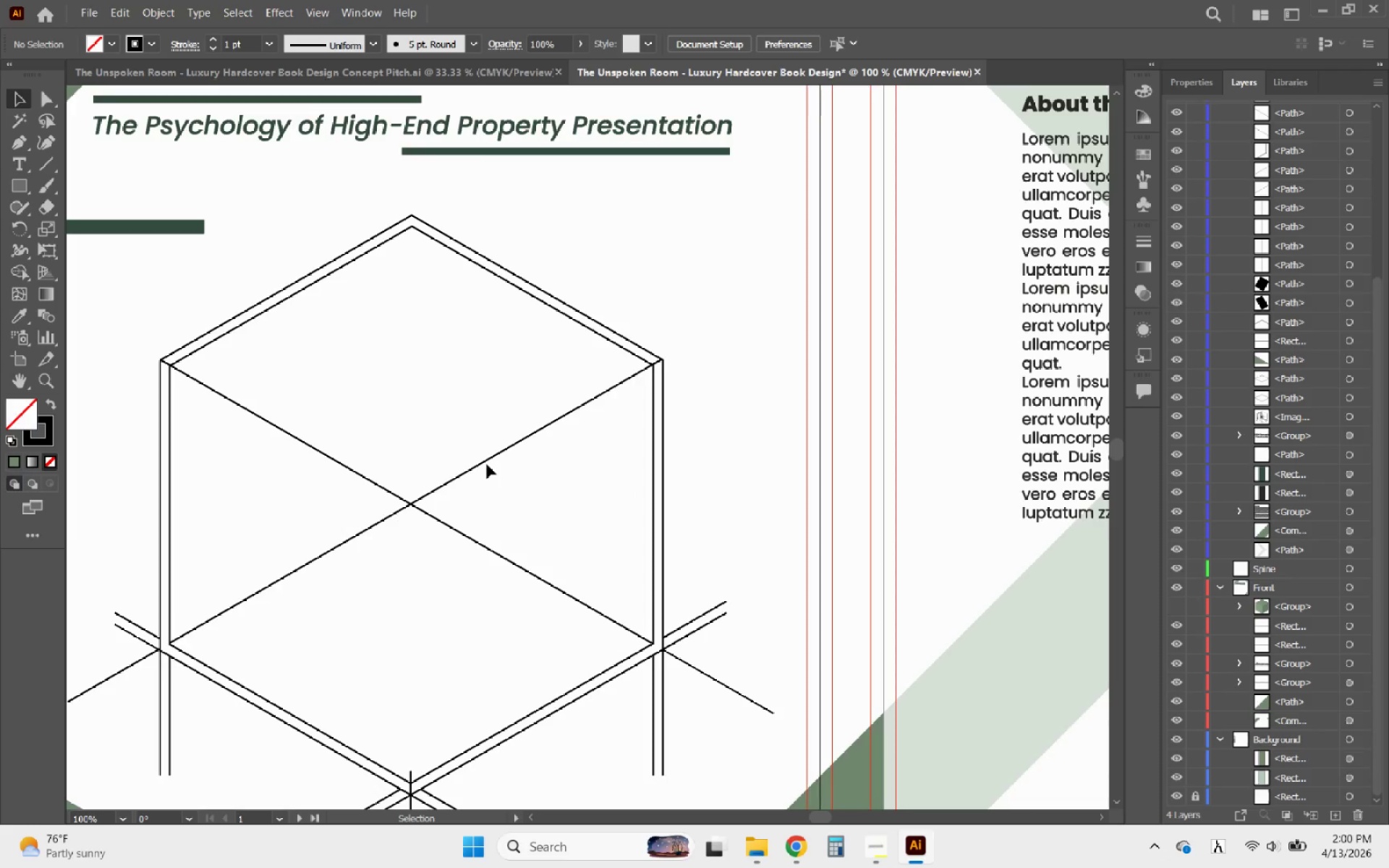 
left_click([486, 457])
 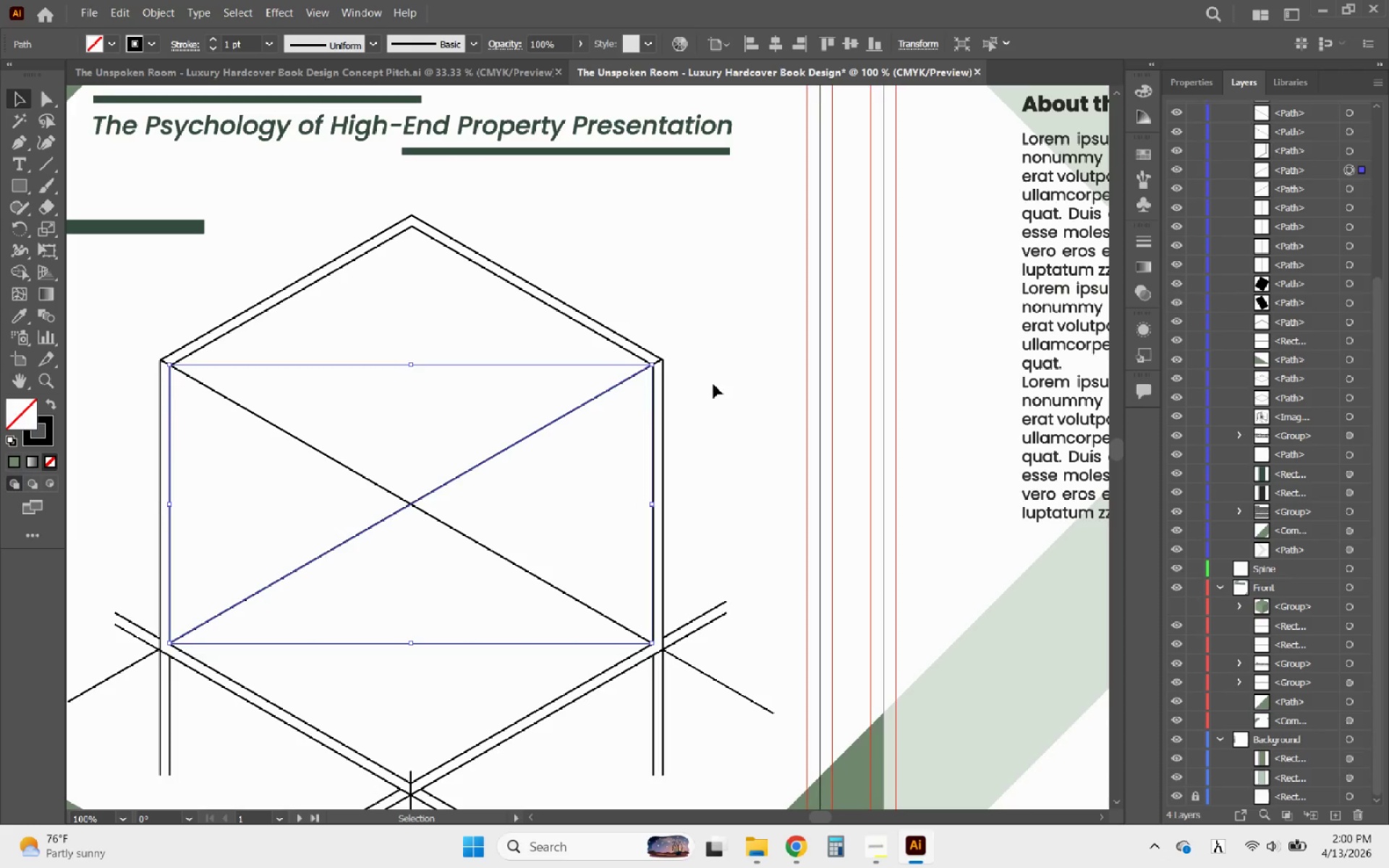 
left_click([713, 384])
 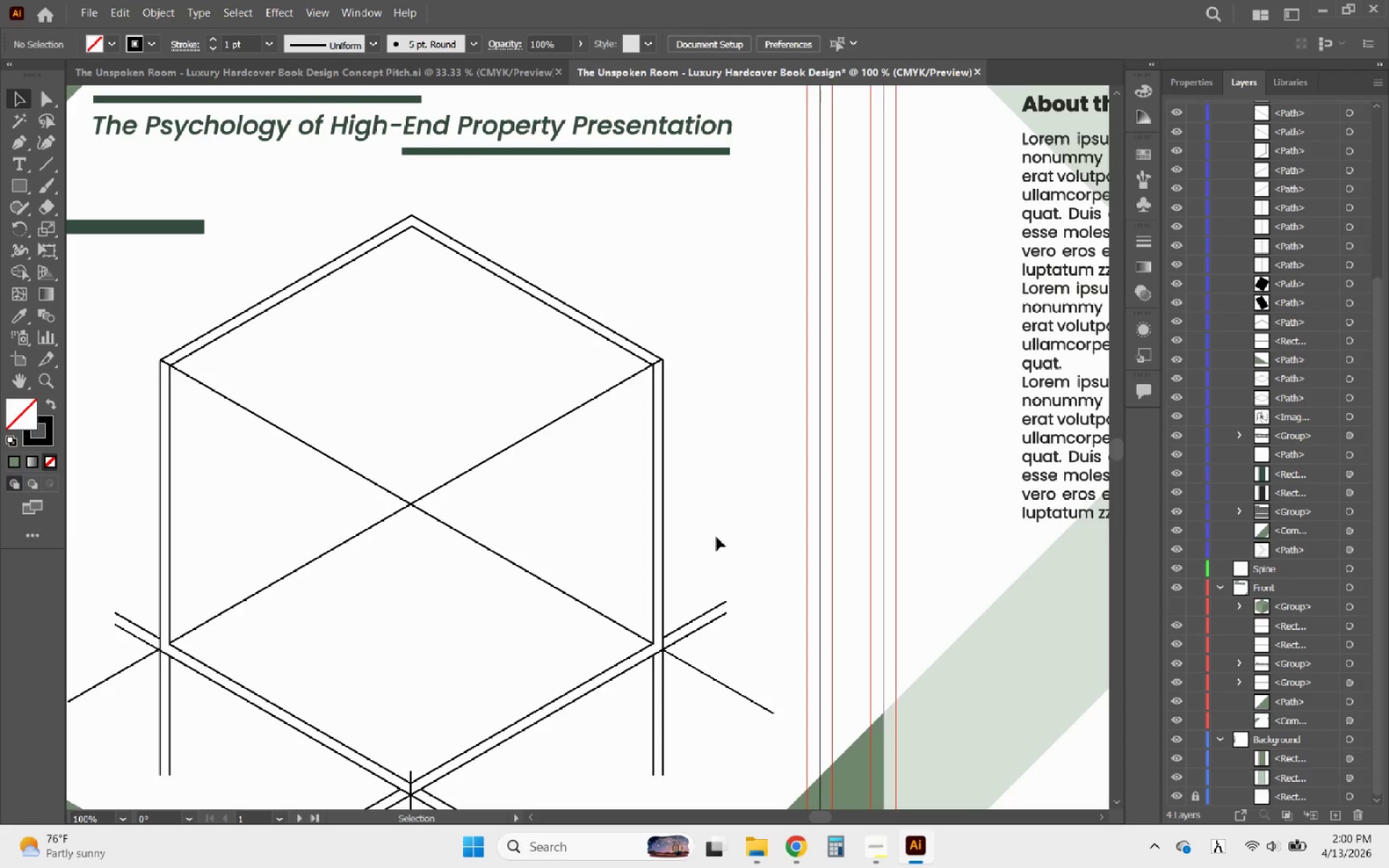 
left_click_drag(start_coordinate=[718, 629], to_coordinate=[679, 471])
 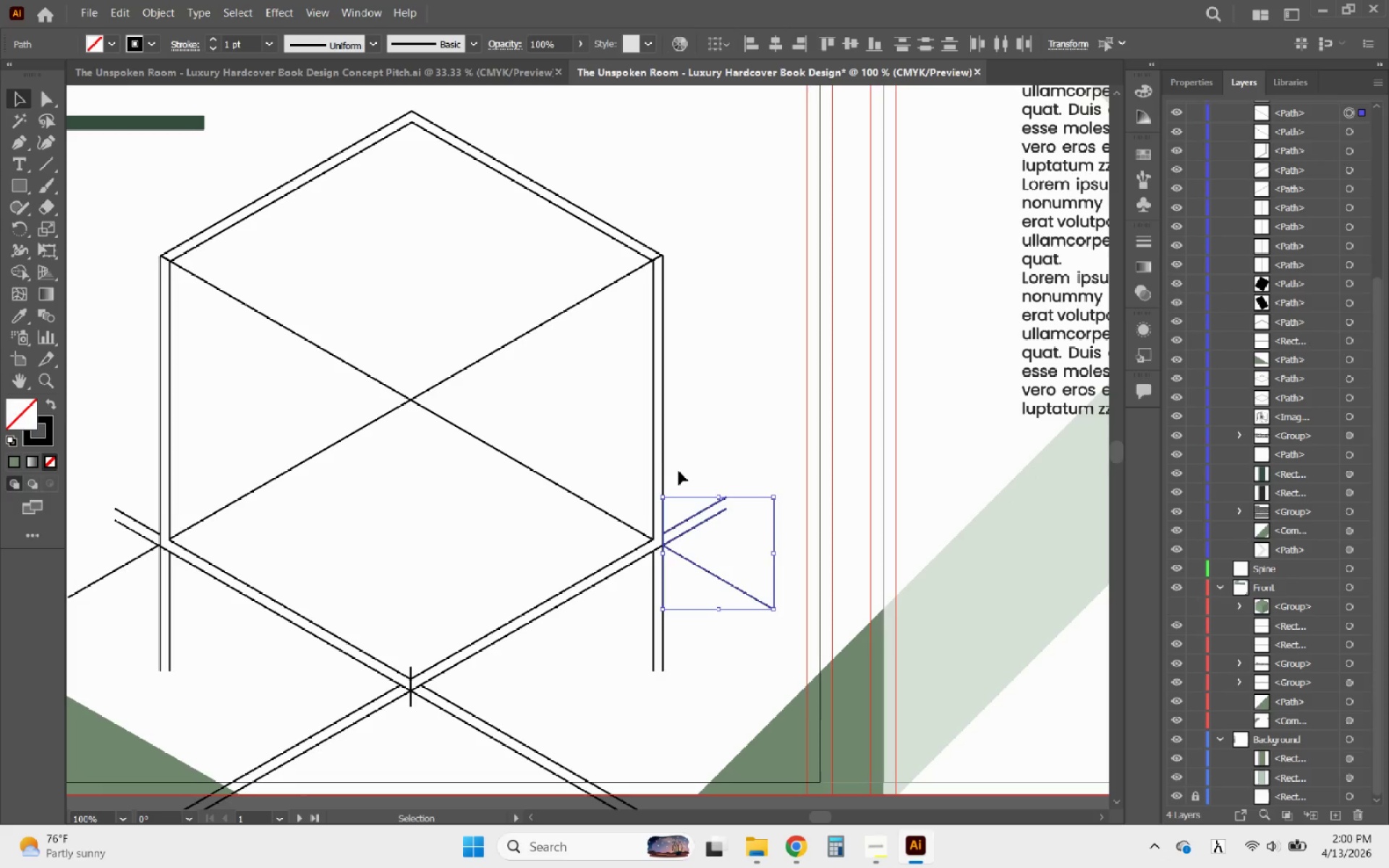 
scroll: coordinate [708, 586], scroll_direction: down, amount: 6.0
 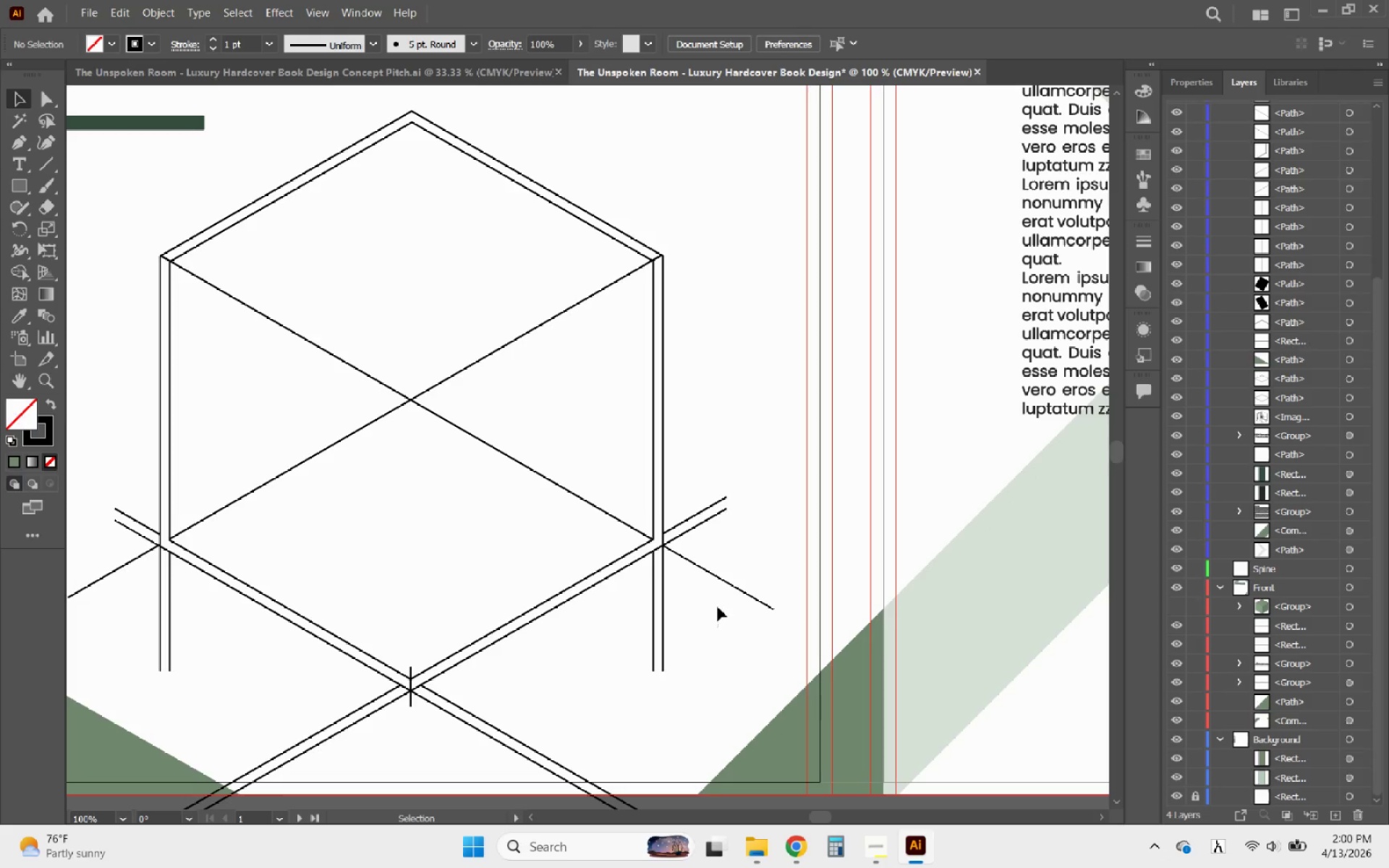 
key(Delete)
 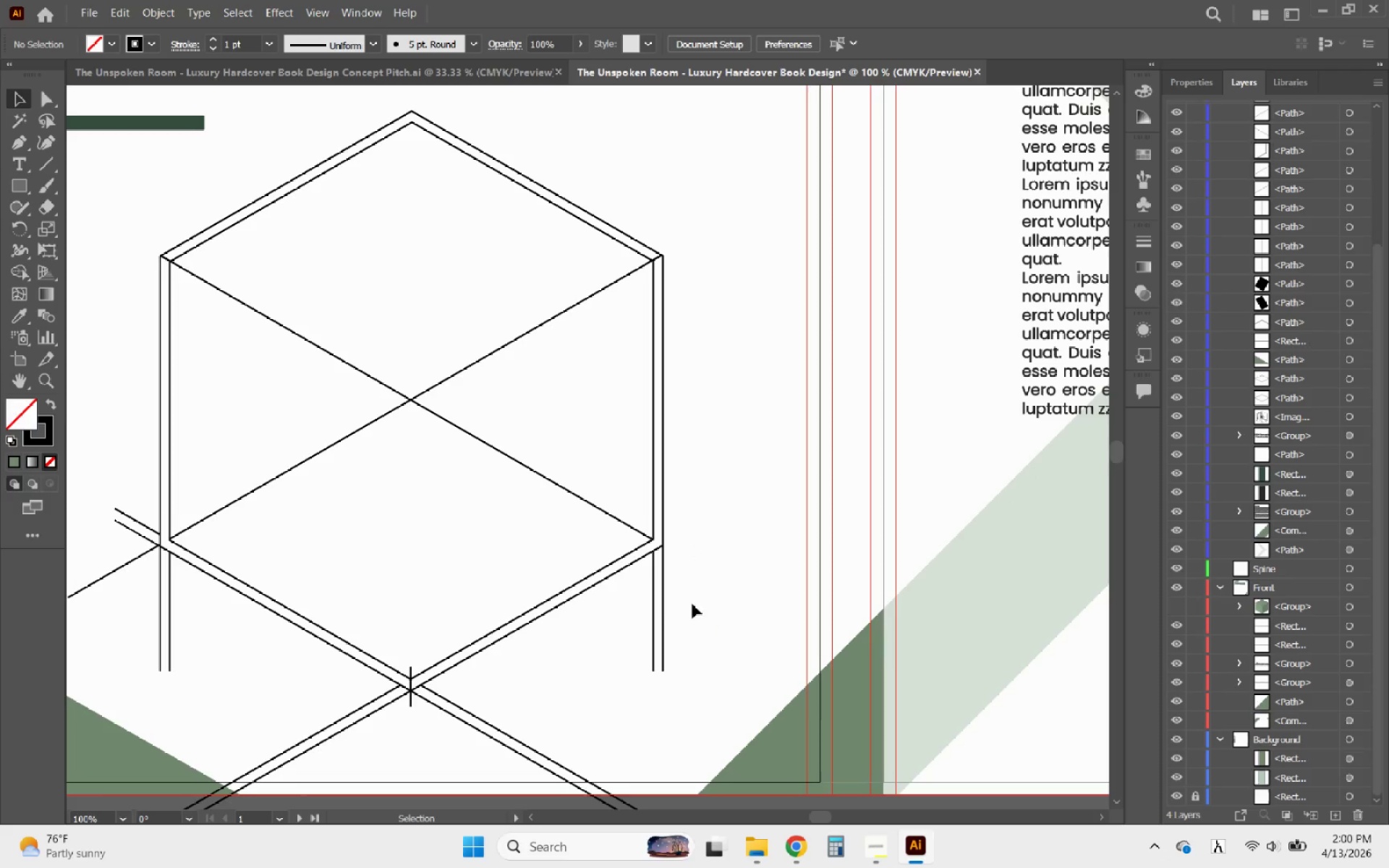 
left_click_drag(start_coordinate=[692, 604], to_coordinate=[632, 600])
 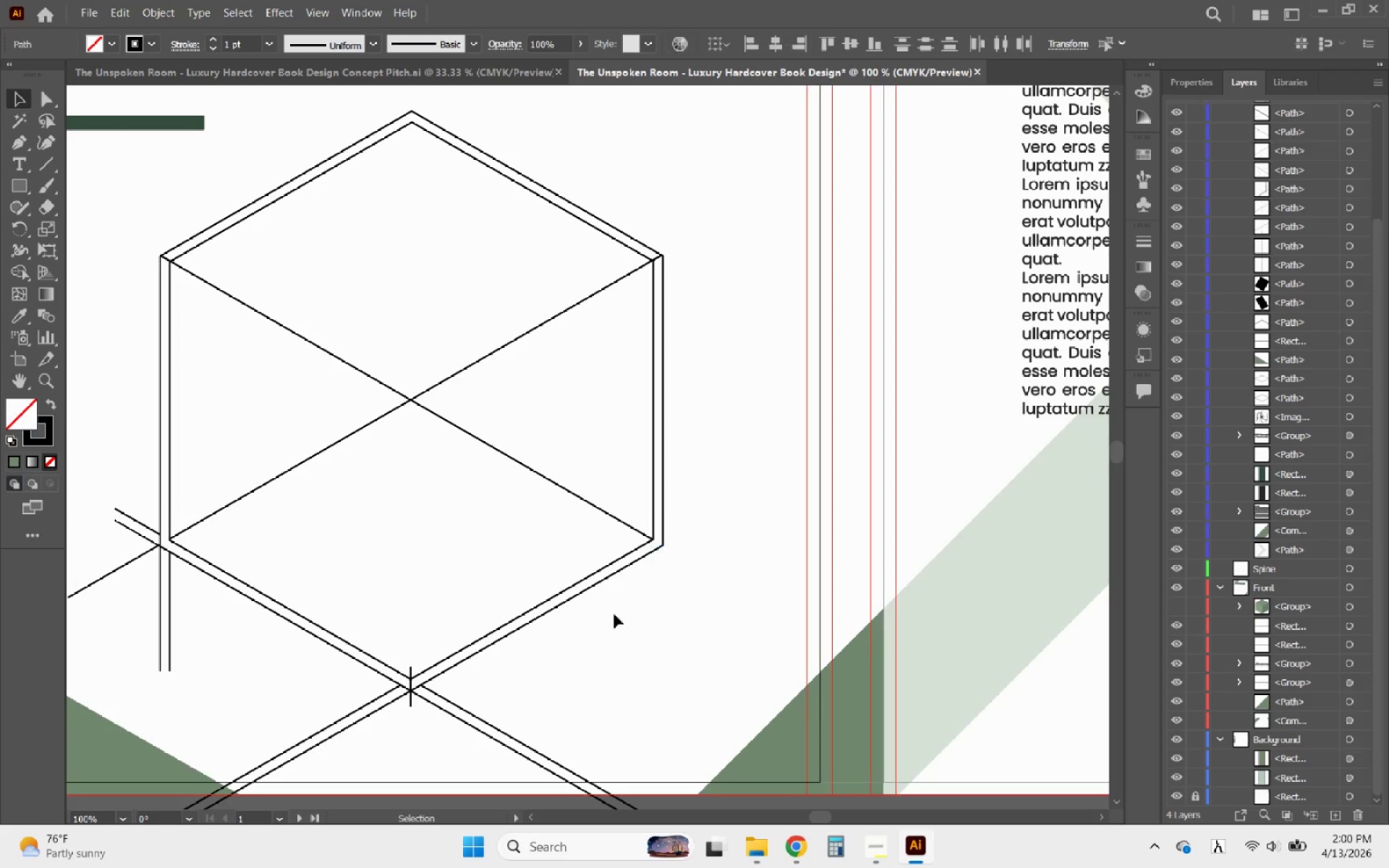 
key(Delete)
 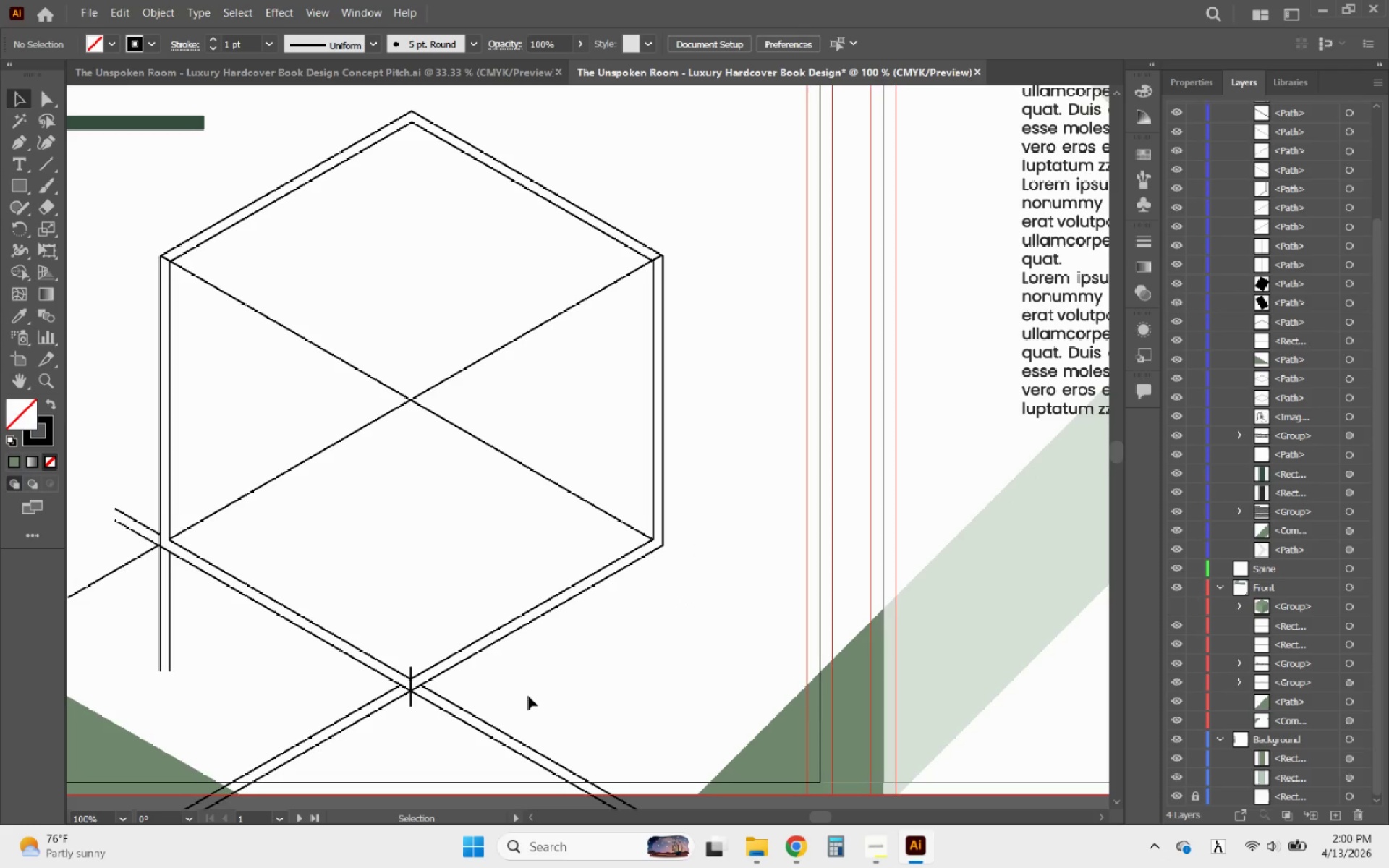 
left_click_drag(start_coordinate=[525, 697], to_coordinate=[440, 731])
 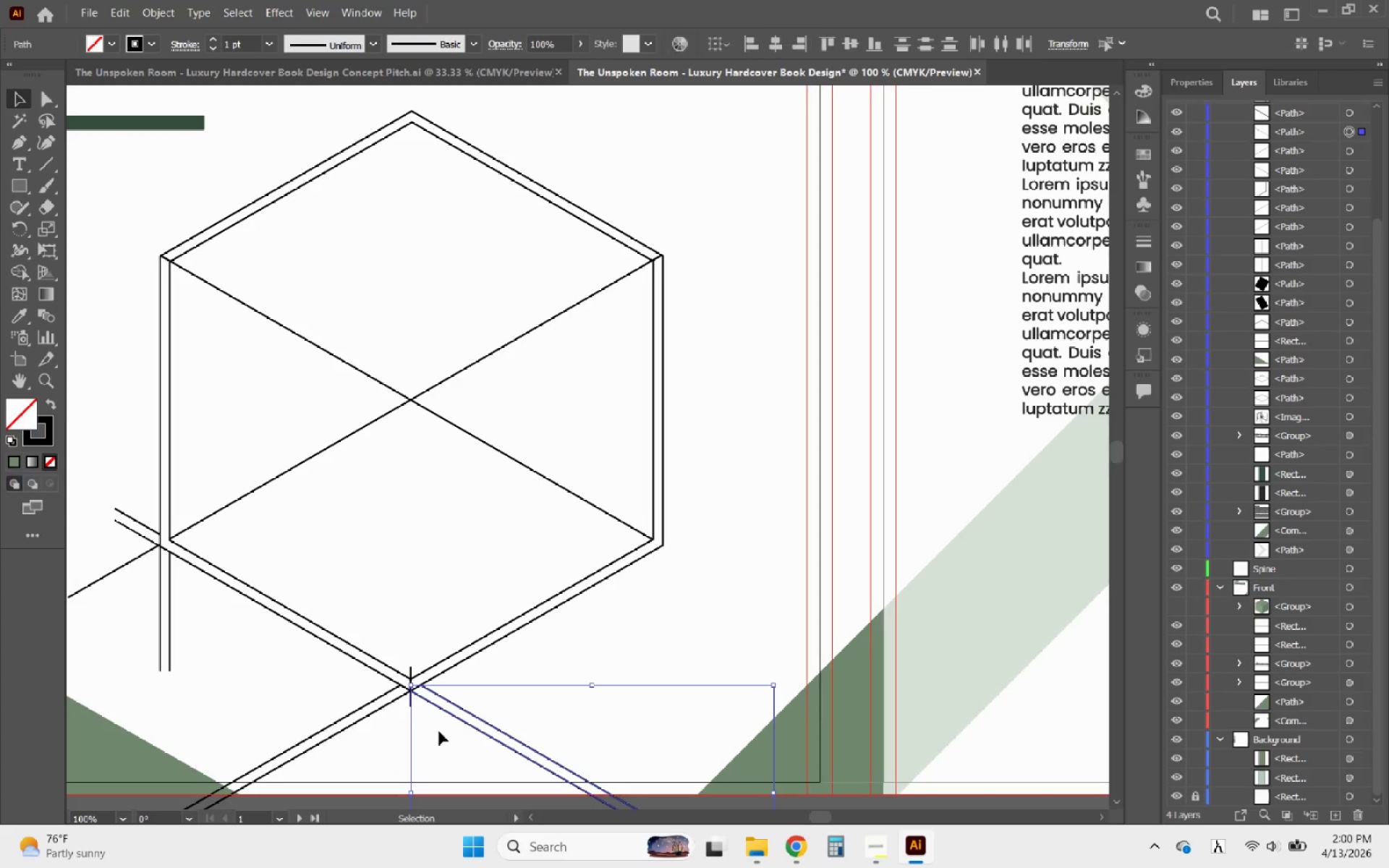 
key(Delete)
 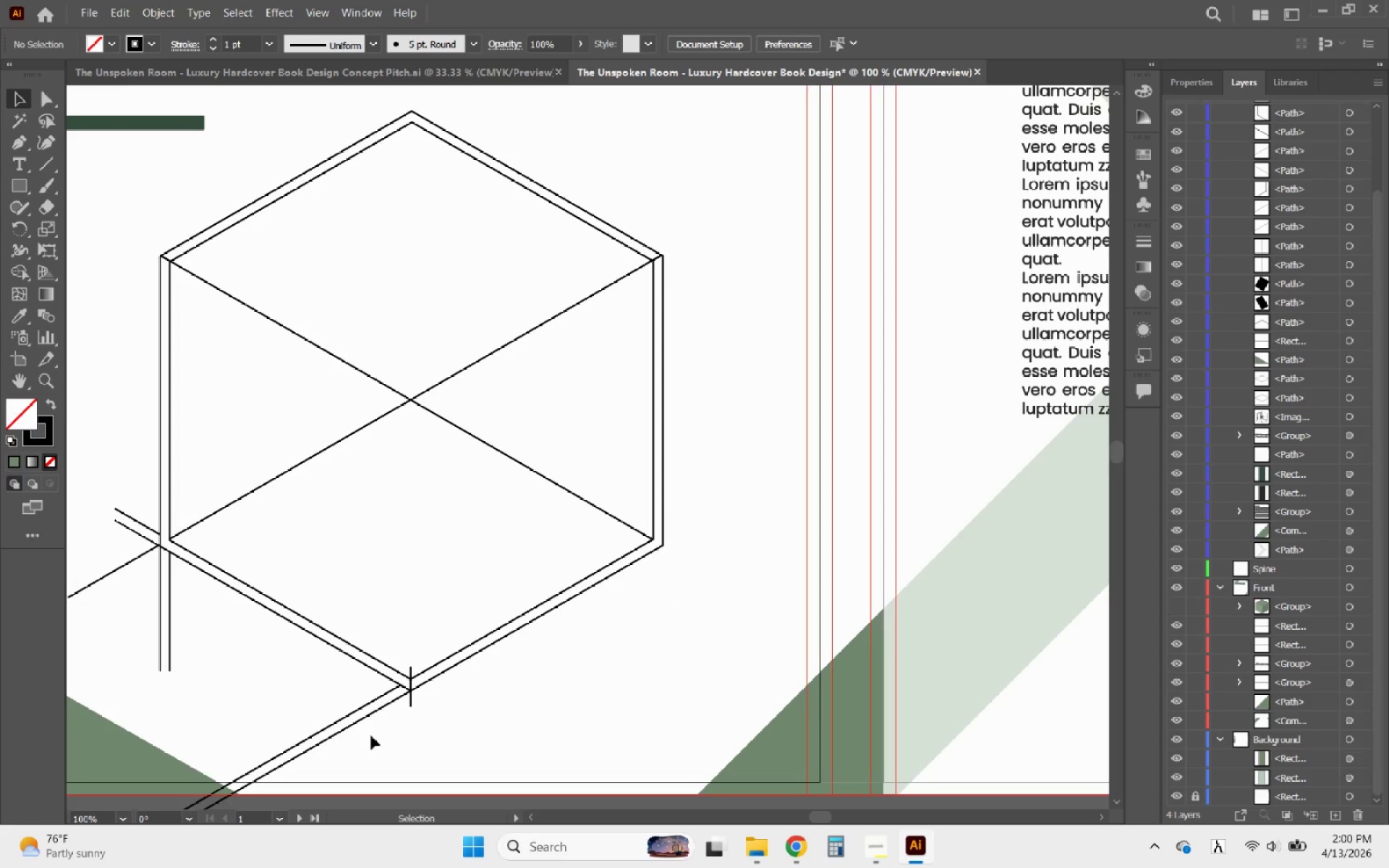 
left_click_drag(start_coordinate=[364, 735], to_coordinate=[322, 711])
 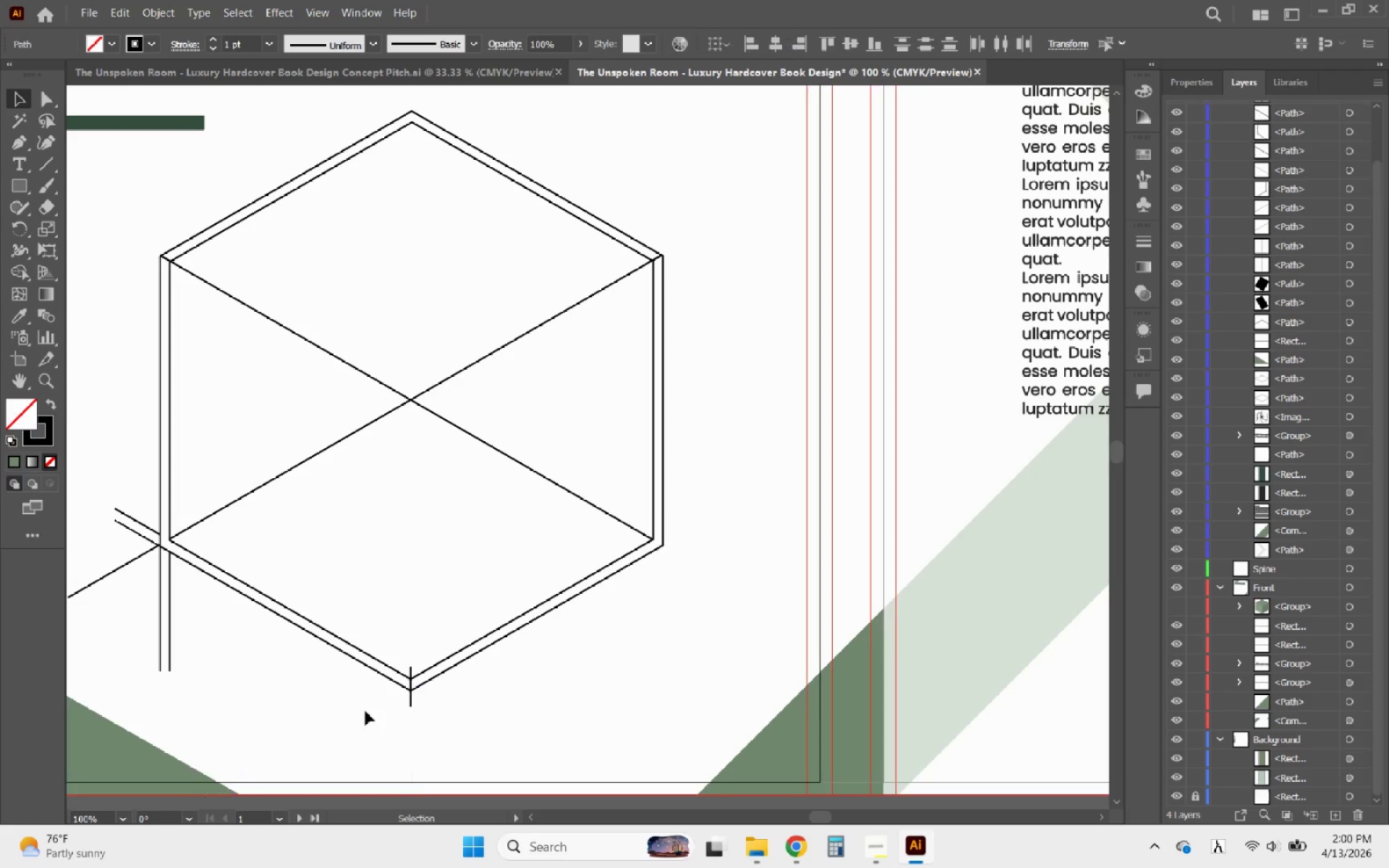 
key(Delete)
 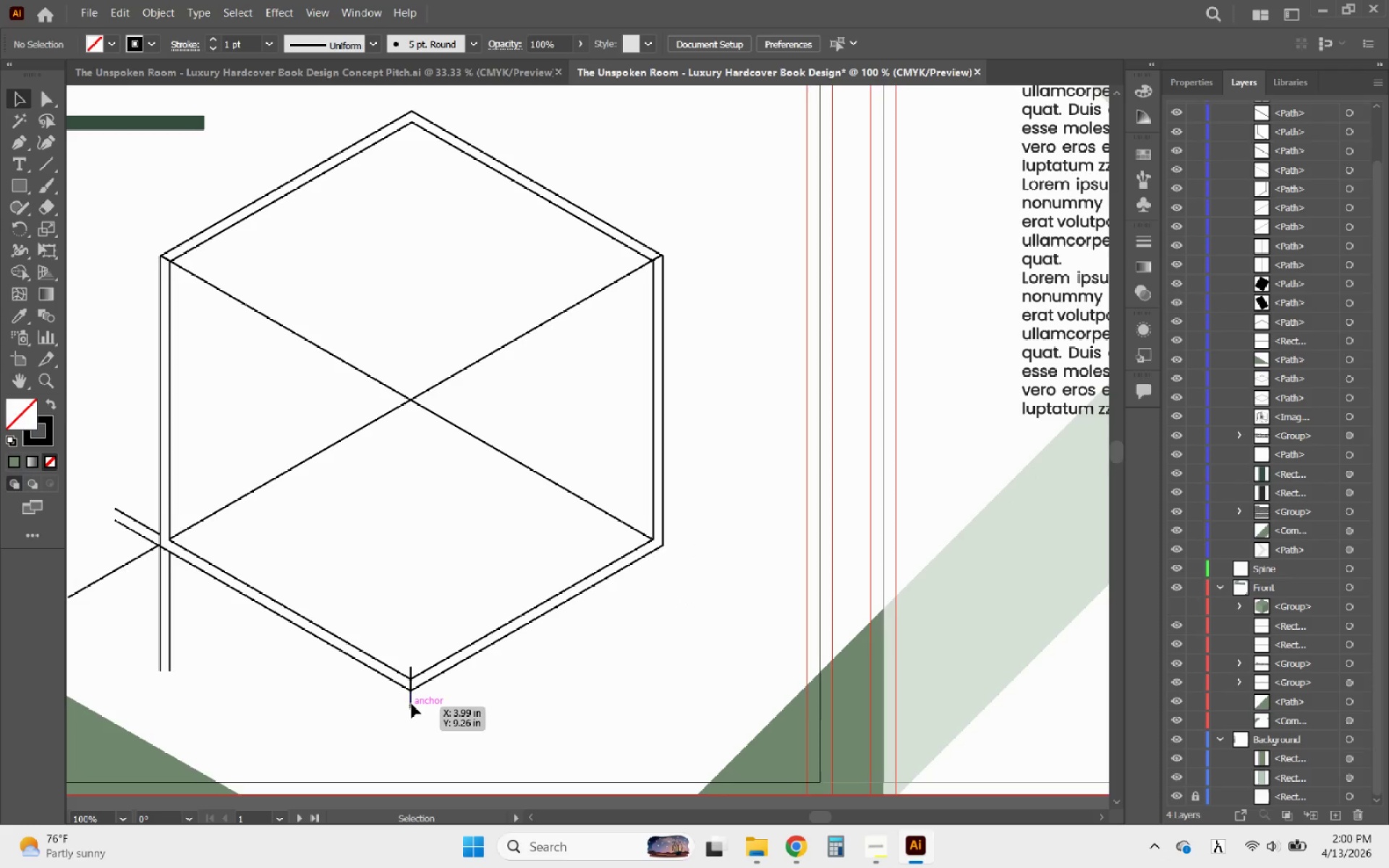 
left_click([412, 704])
 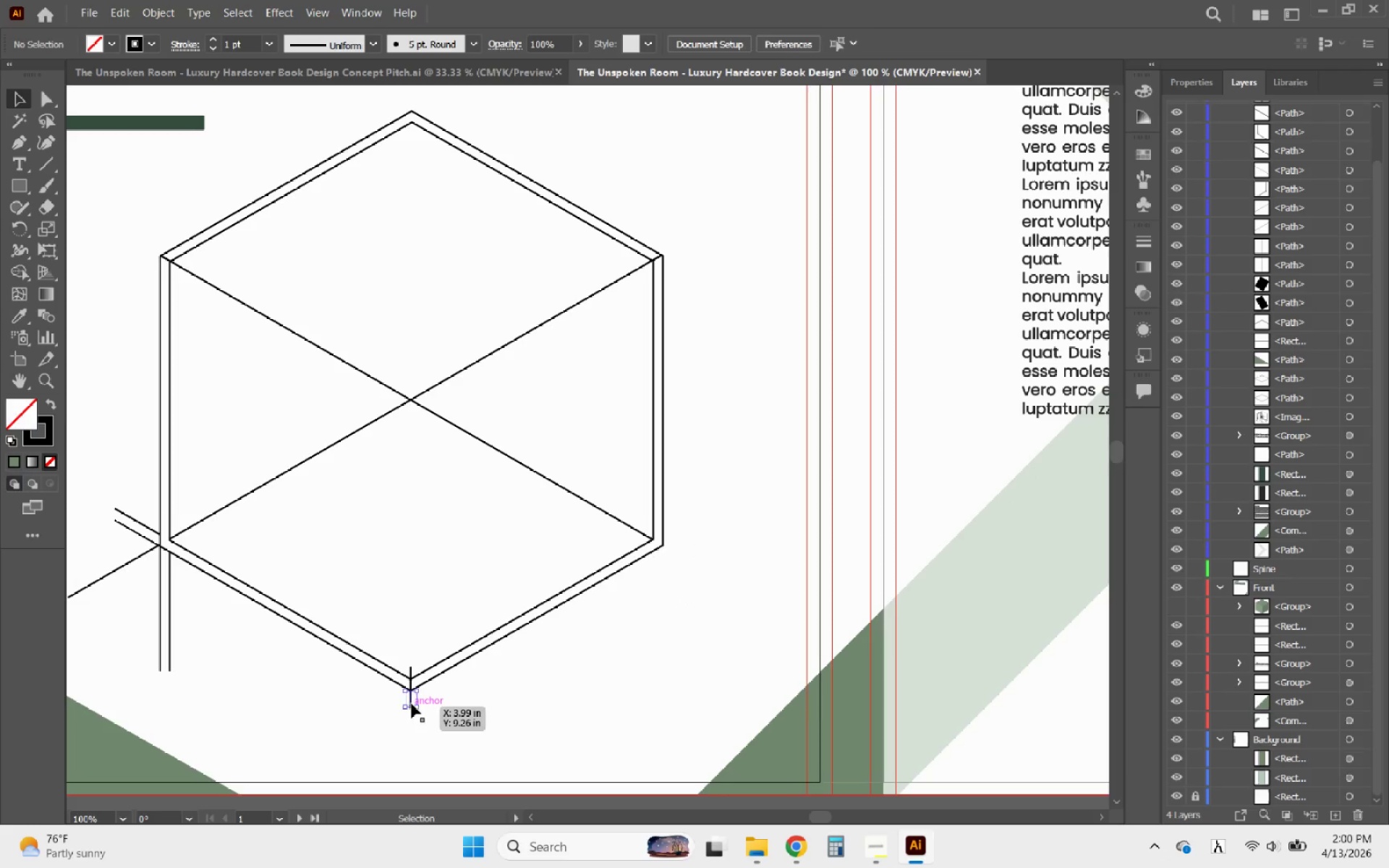 
key(Delete)
 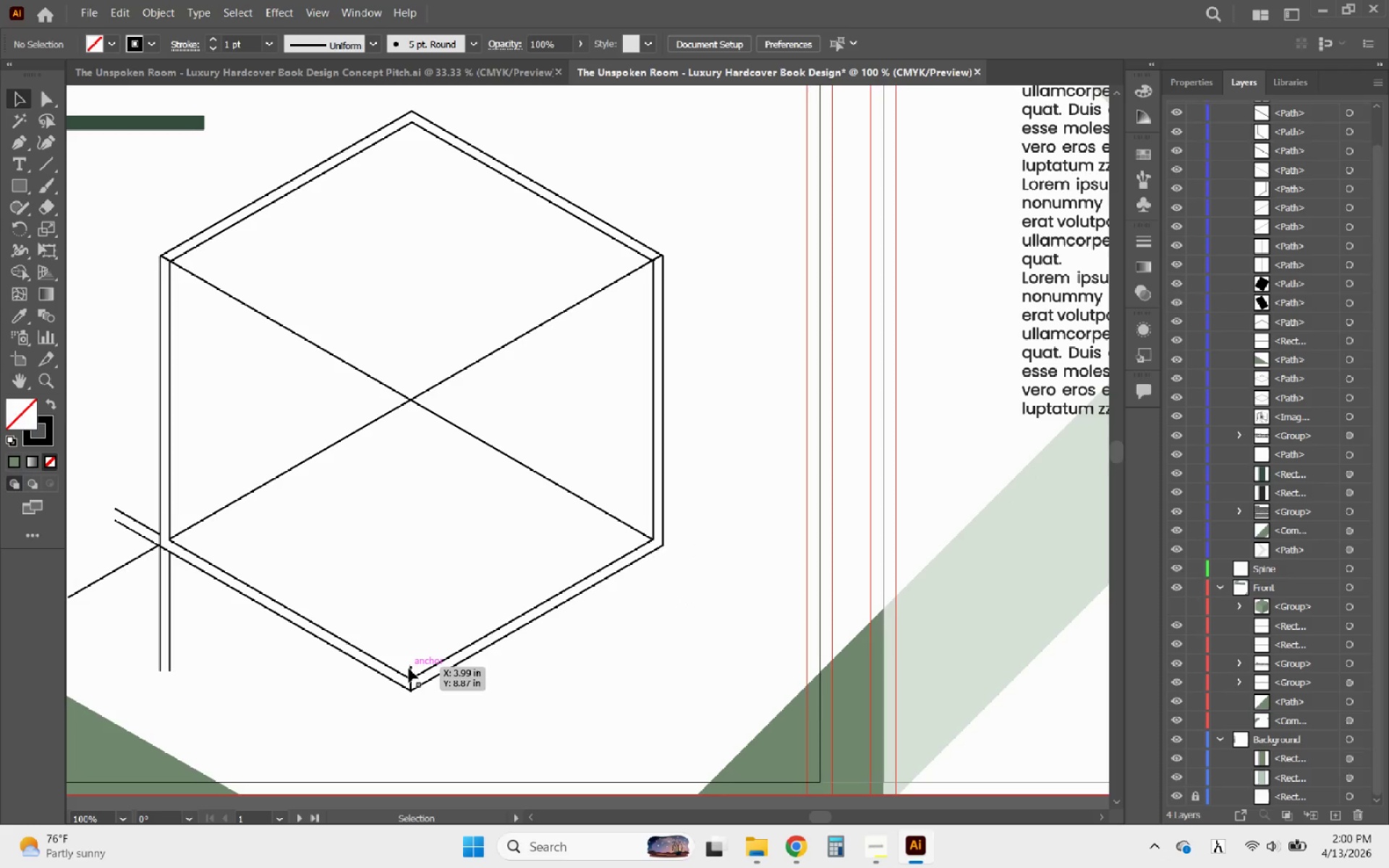 
left_click([409, 668])
 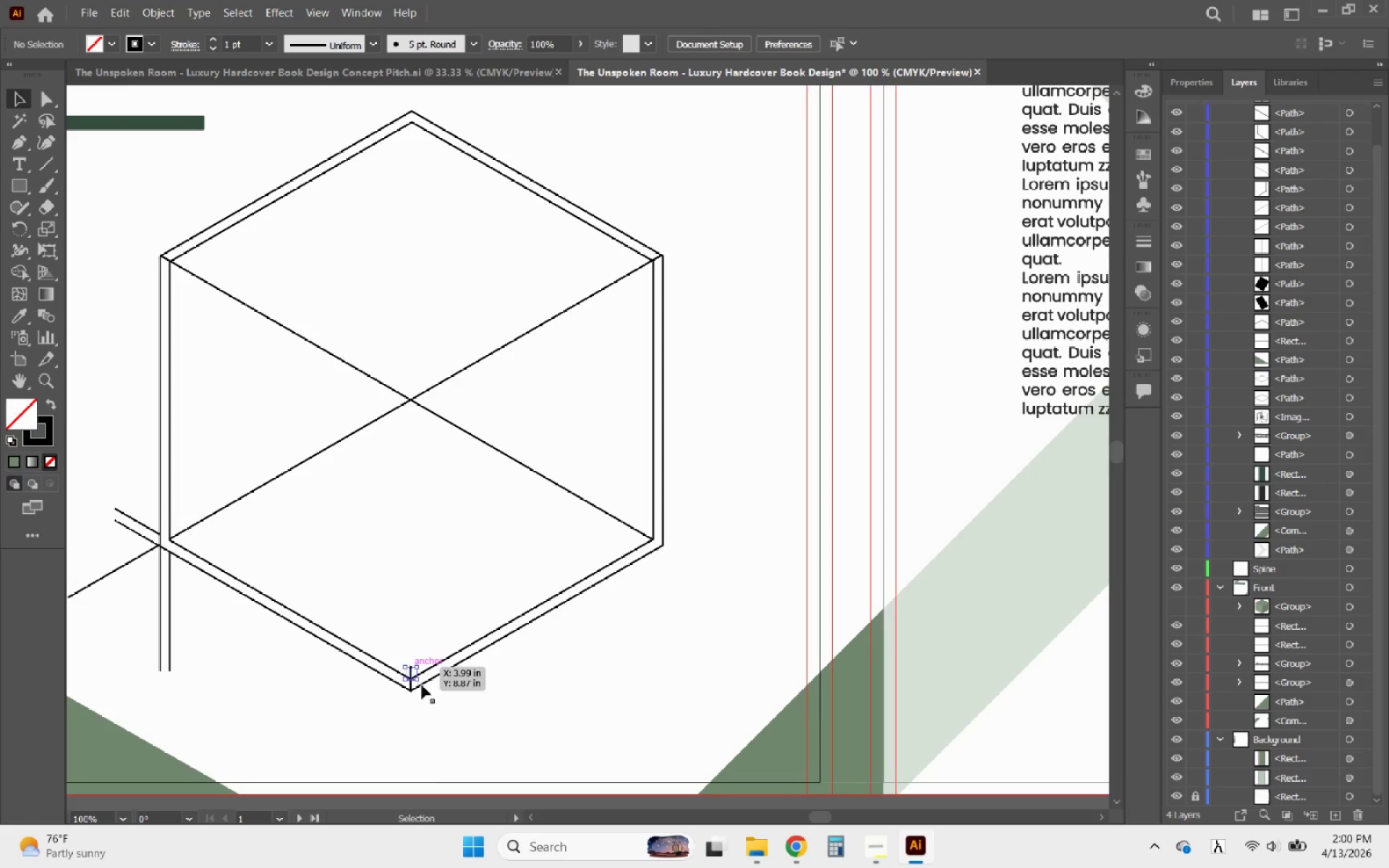 
key(Delete)
 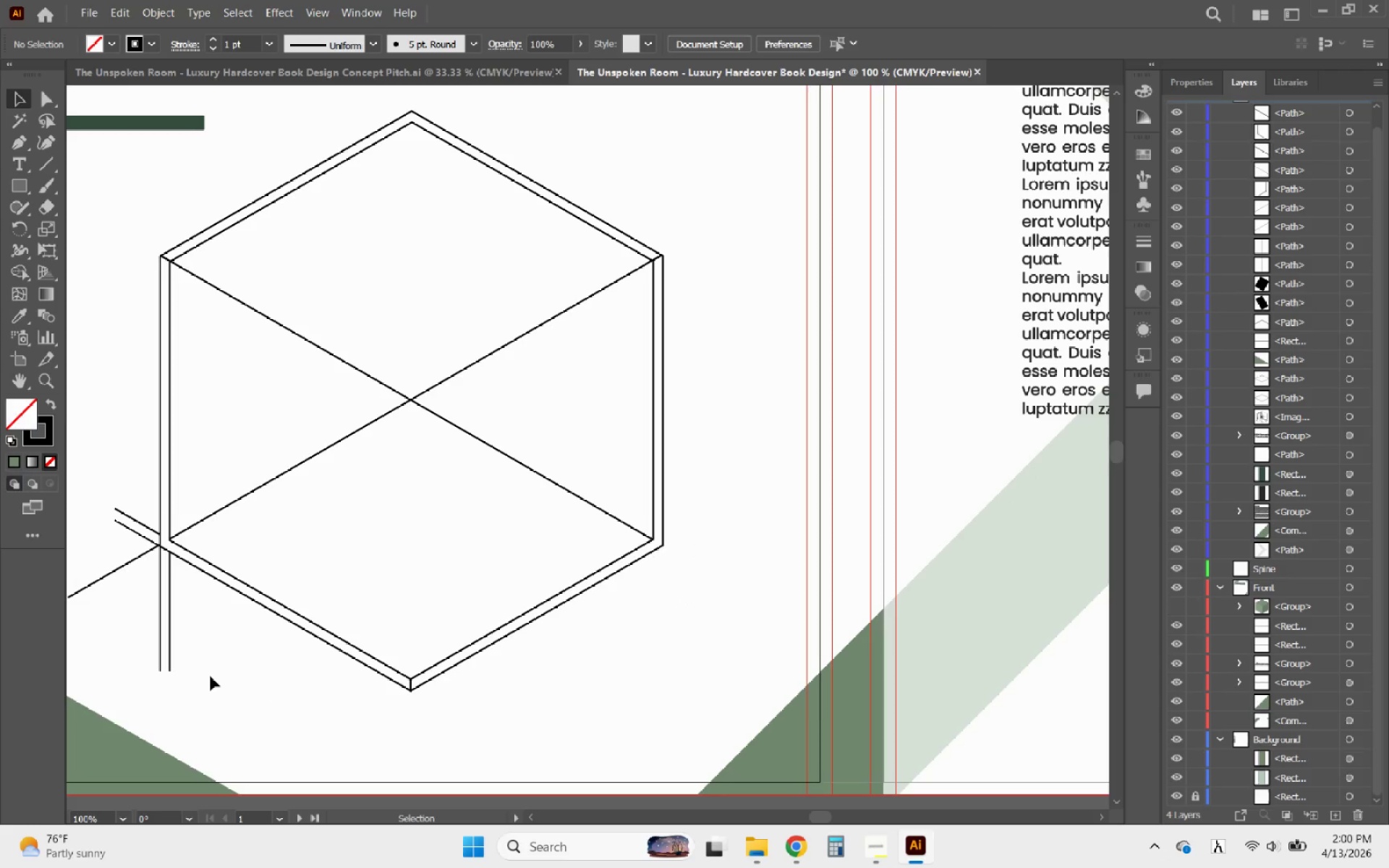 
left_click_drag(start_coordinate=[208, 675], to_coordinate=[129, 616])
 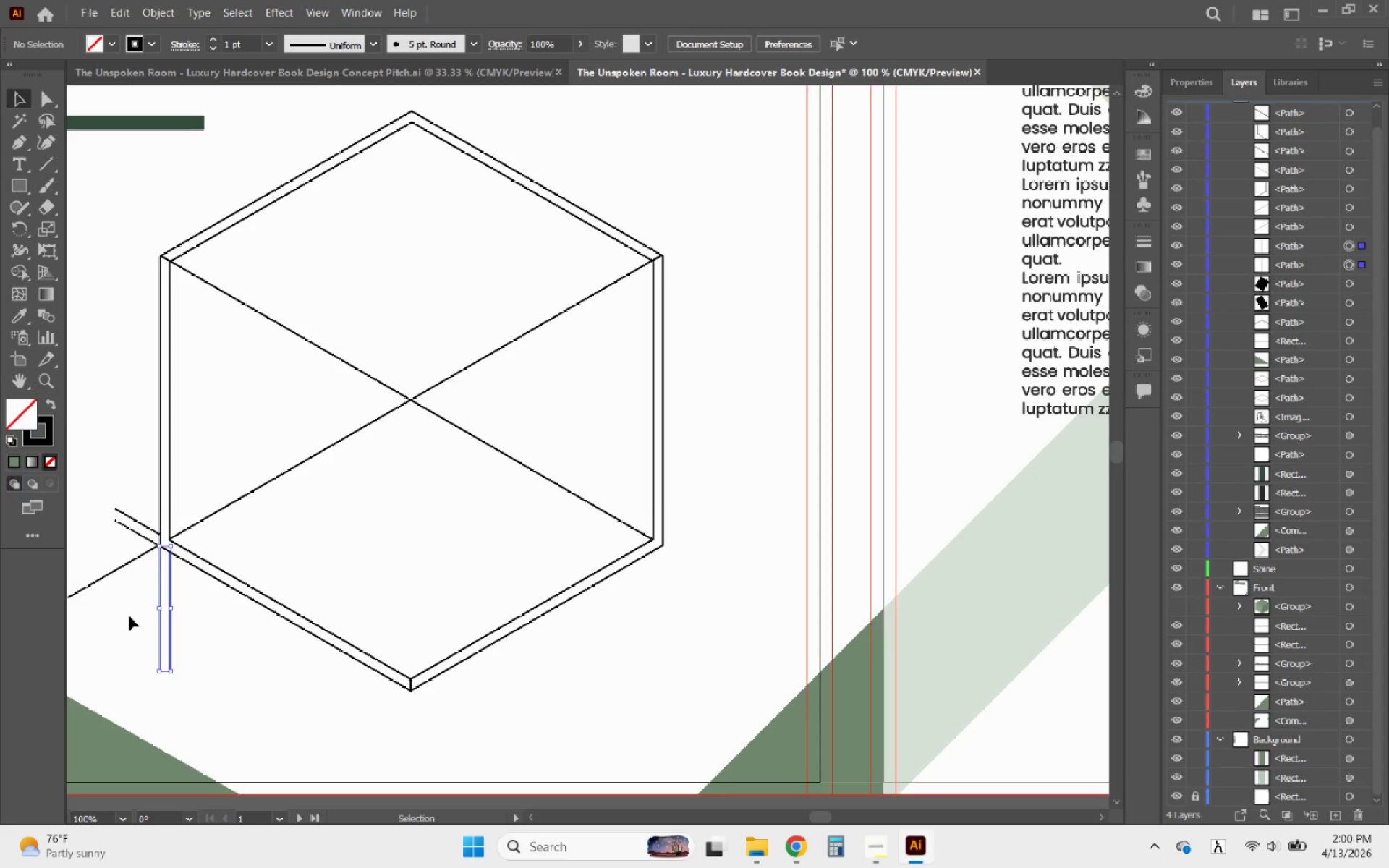 
key(Delete)
 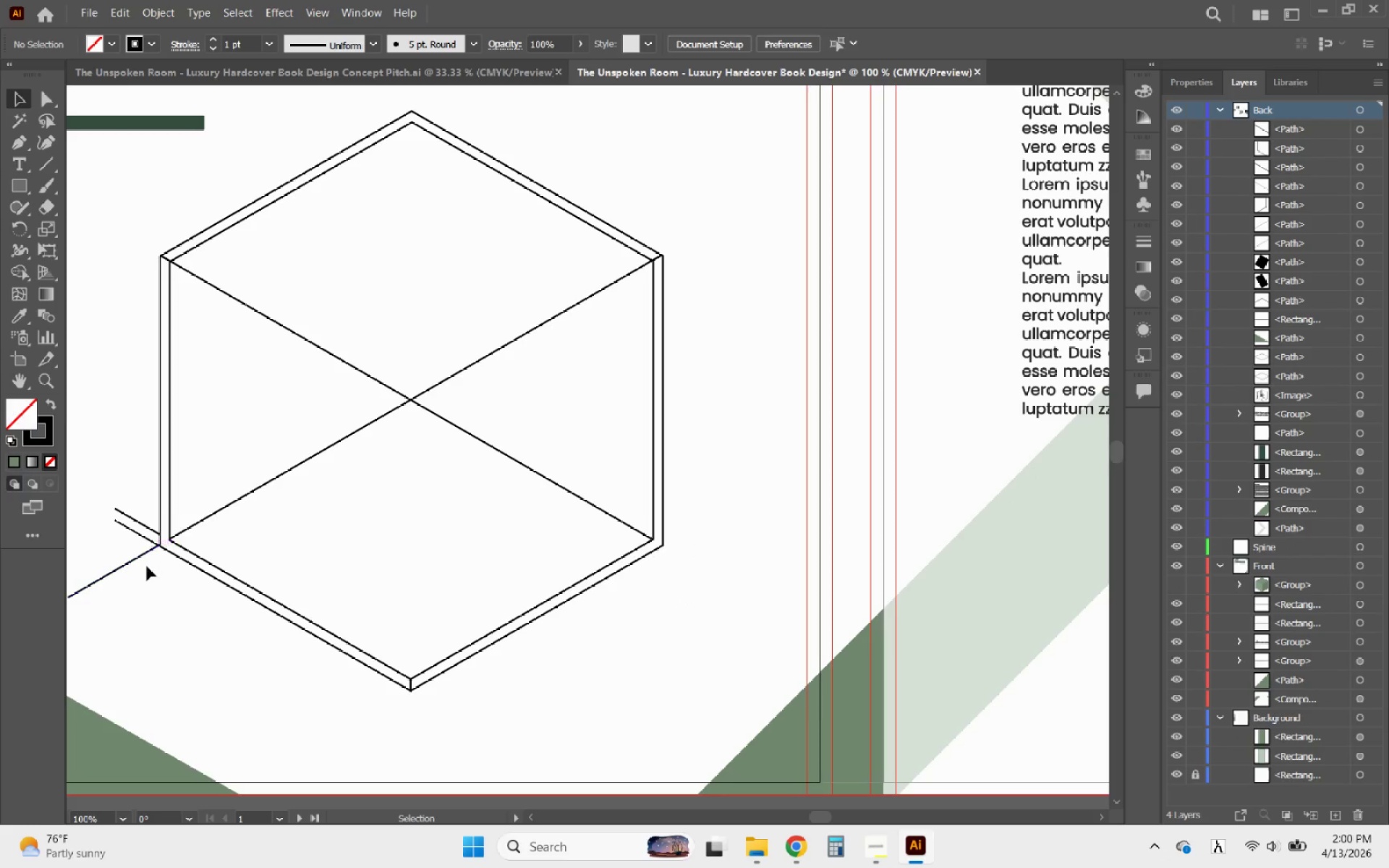 
left_click_drag(start_coordinate=[139, 574], to_coordinate=[85, 488])
 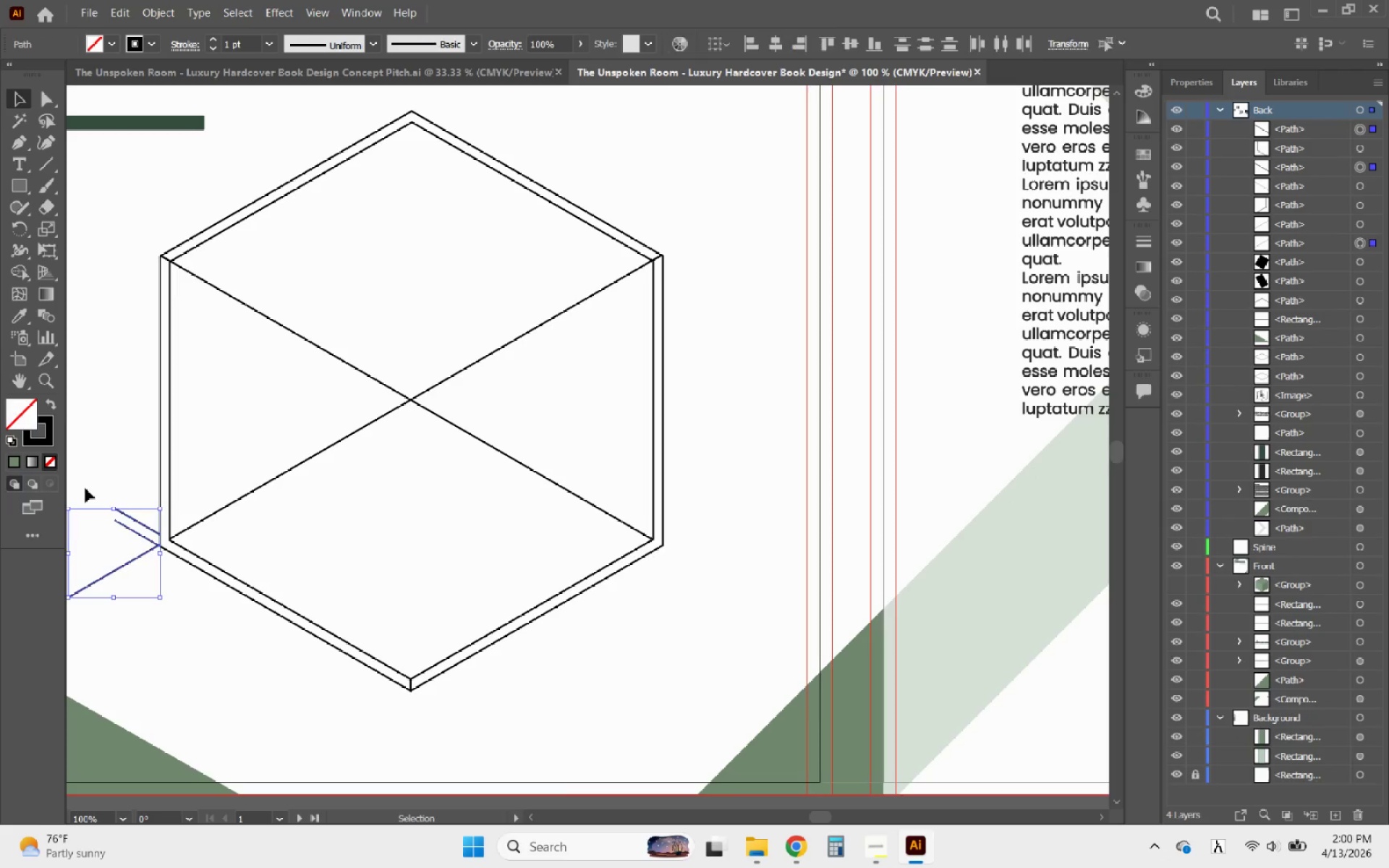 
key(Delete)
 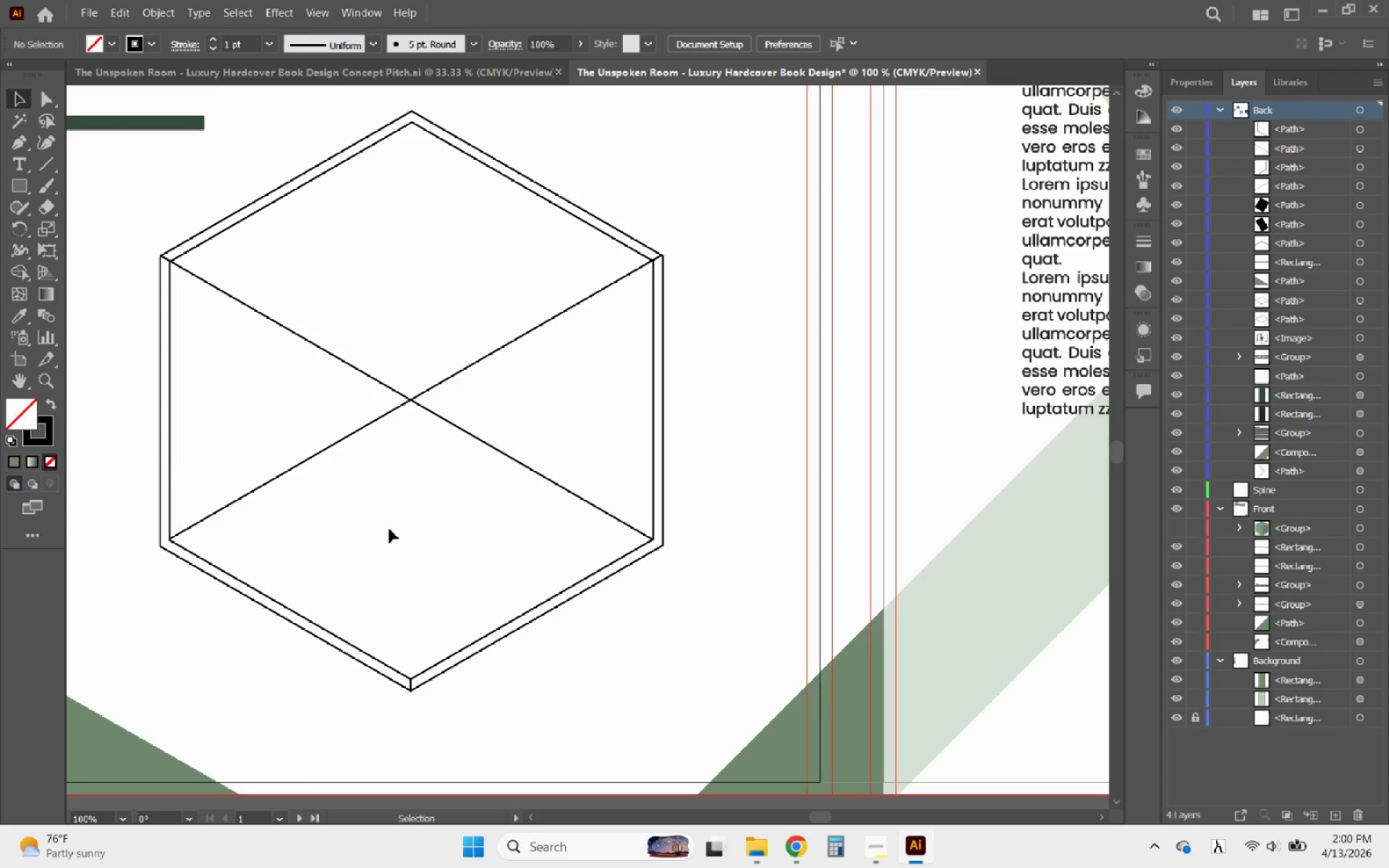 
hold_key(key=AltLeft, duration=2.31)
scroll: coordinate [564, 580], scroll_direction: down, amount: 3.0
 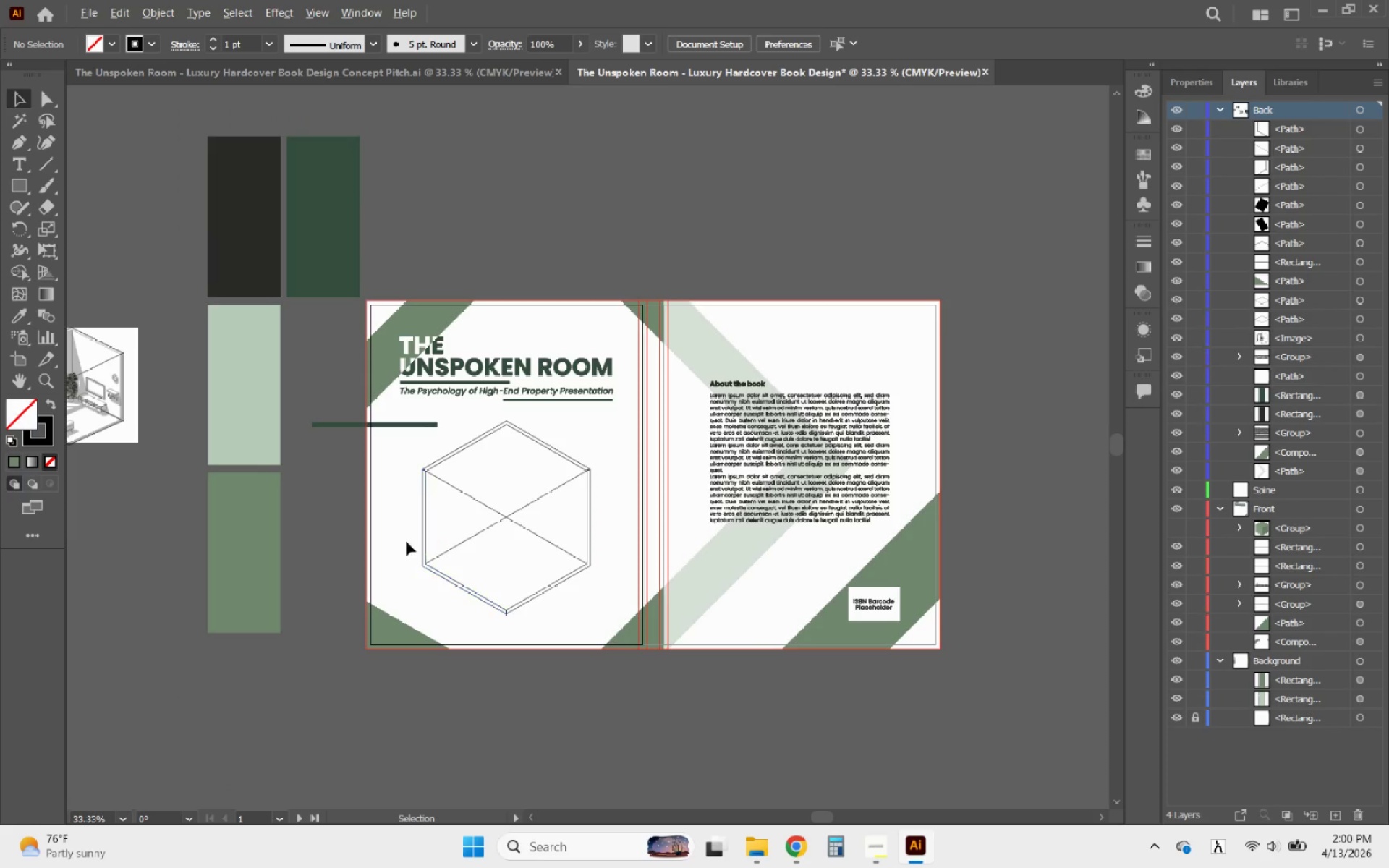 
scroll: coordinate [539, 532], scroll_direction: up, amount: 3.0
 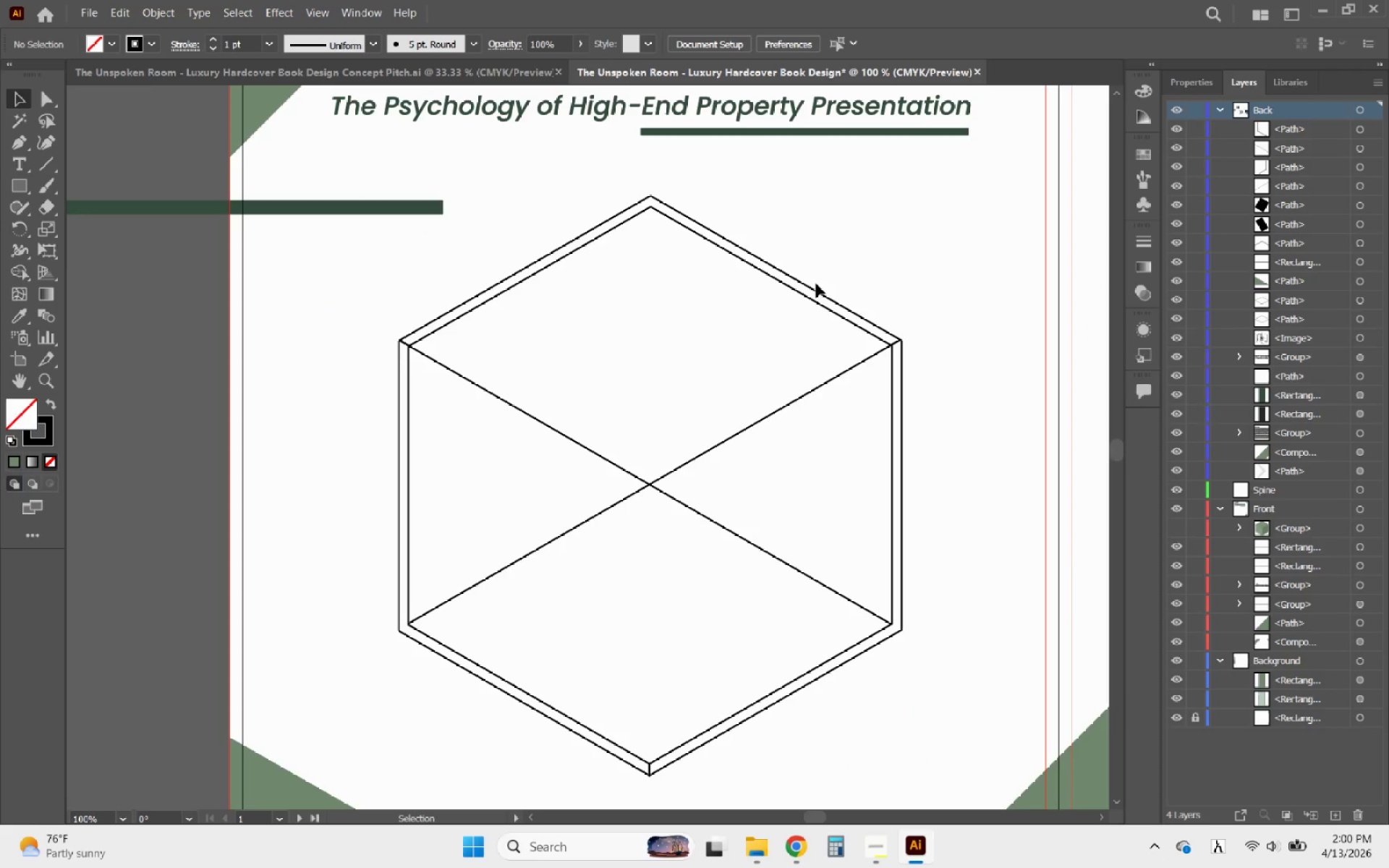 
mouse_move([35, 122])
 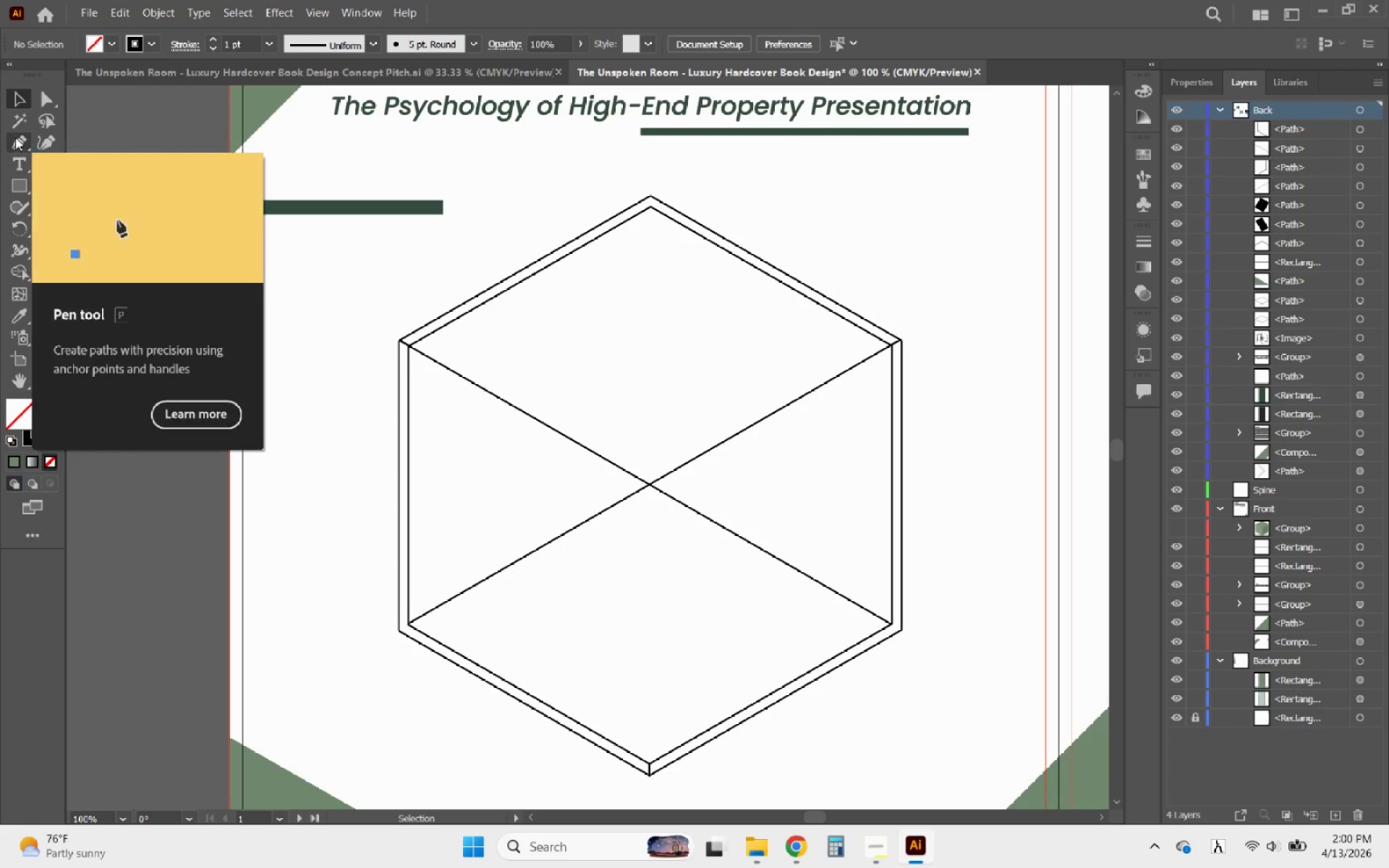 
left_click([15, 137])
 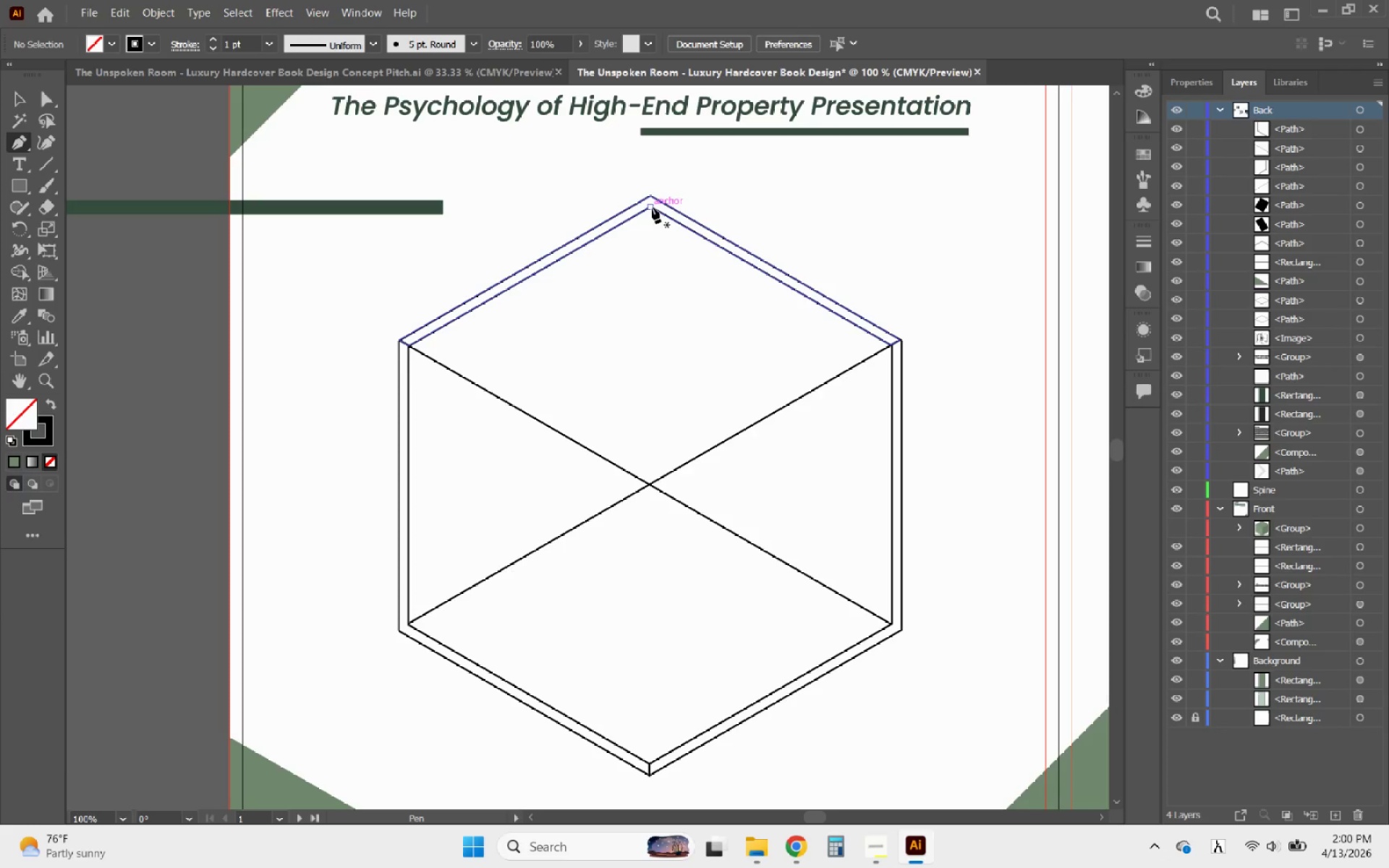 
left_click([652, 208])
 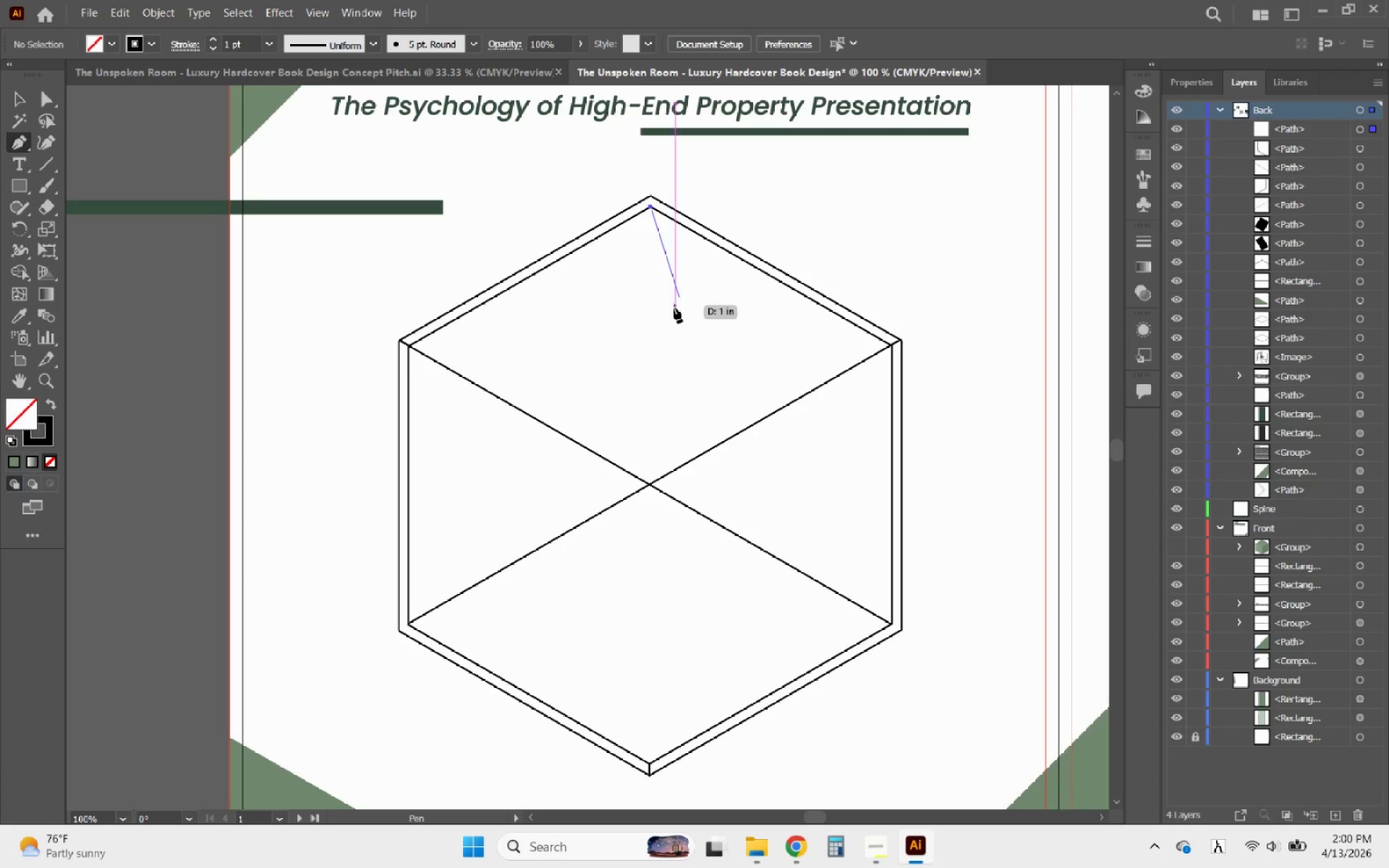 
hold_key(key=ShiftLeft, duration=1.84)
left_click([649, 488])
 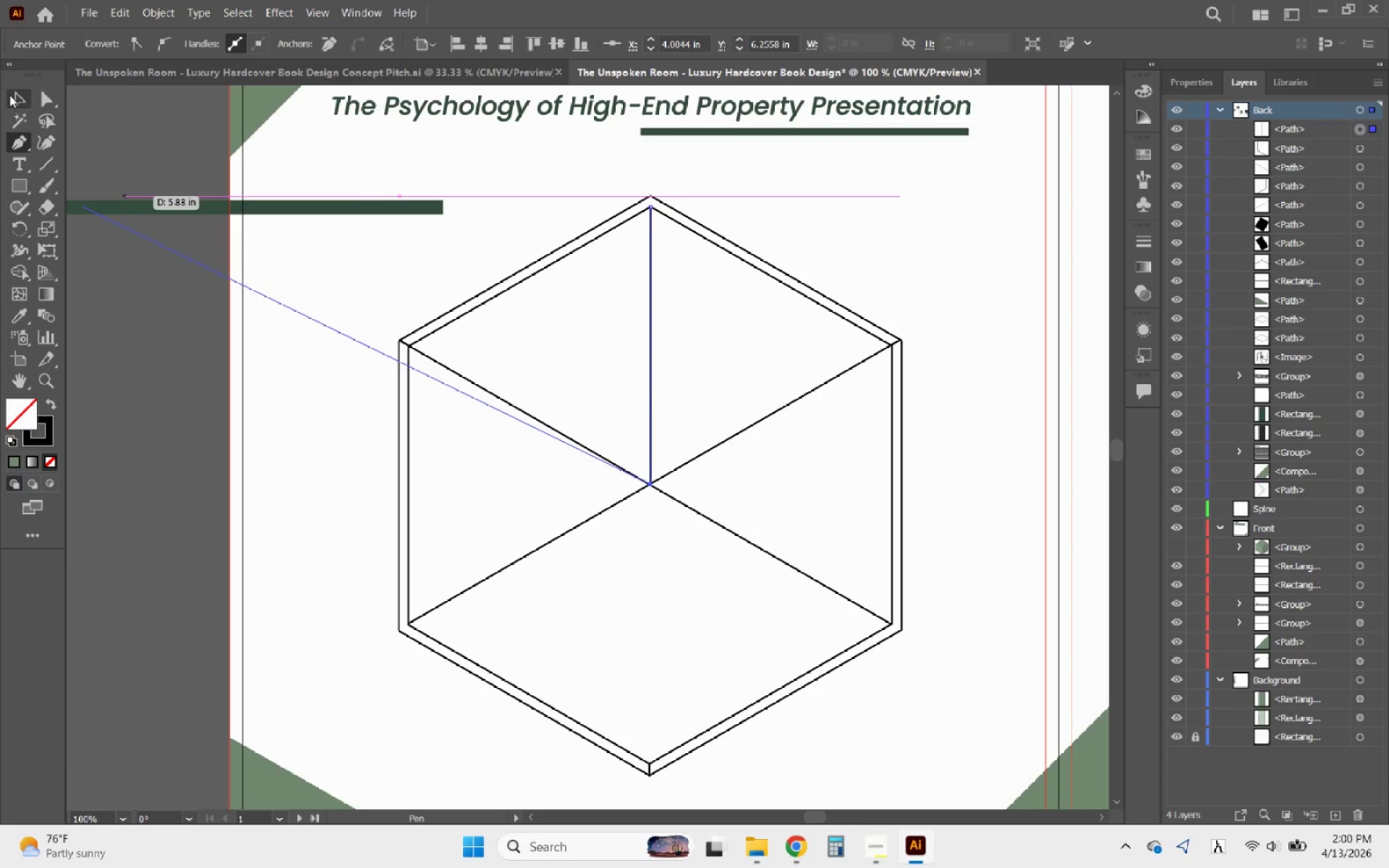 
left_click([17, 93])
 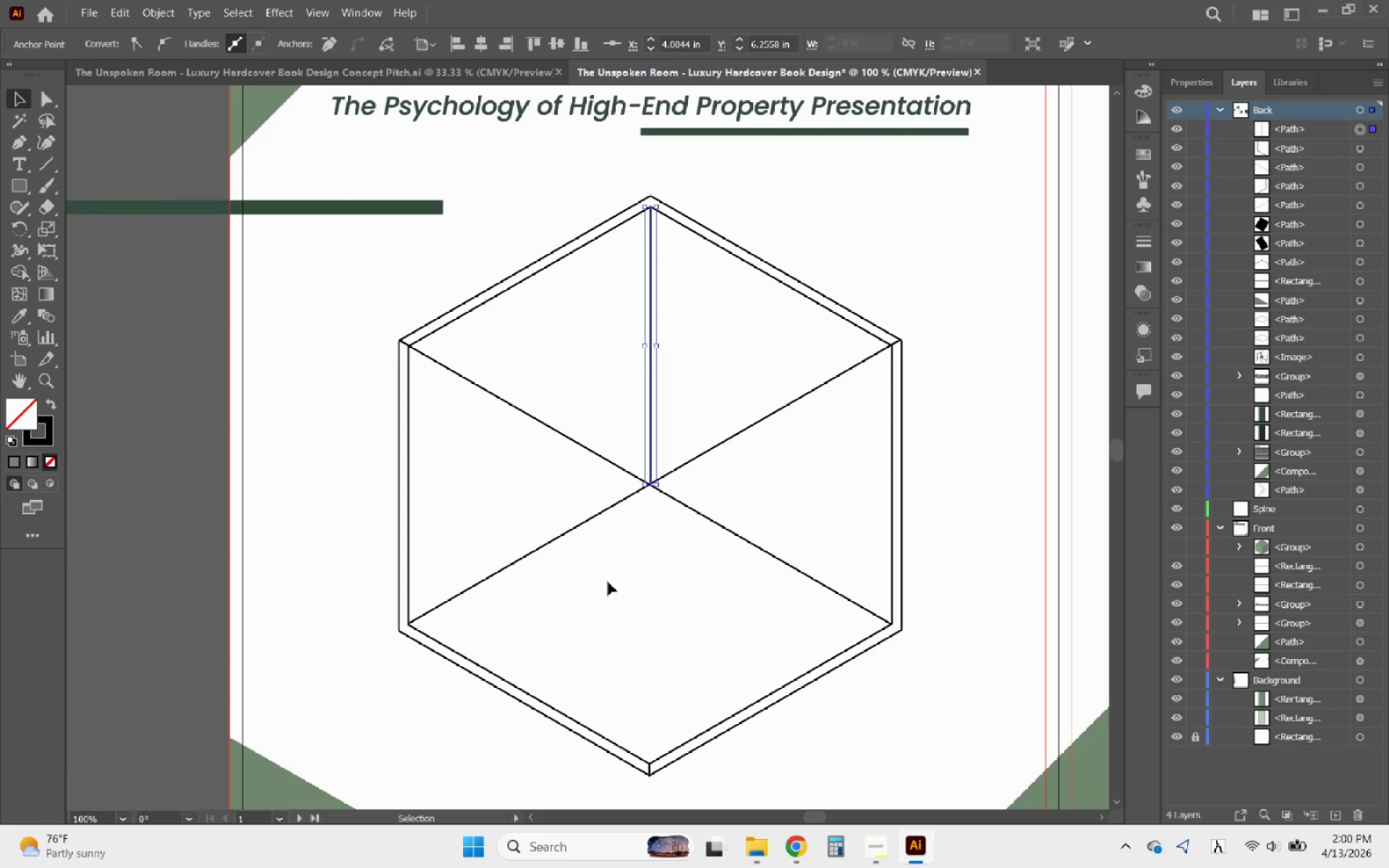 
hold_key(key=AltLeft, duration=0.75)
scroll: coordinate [652, 483], scroll_direction: up, amount: 4.0
 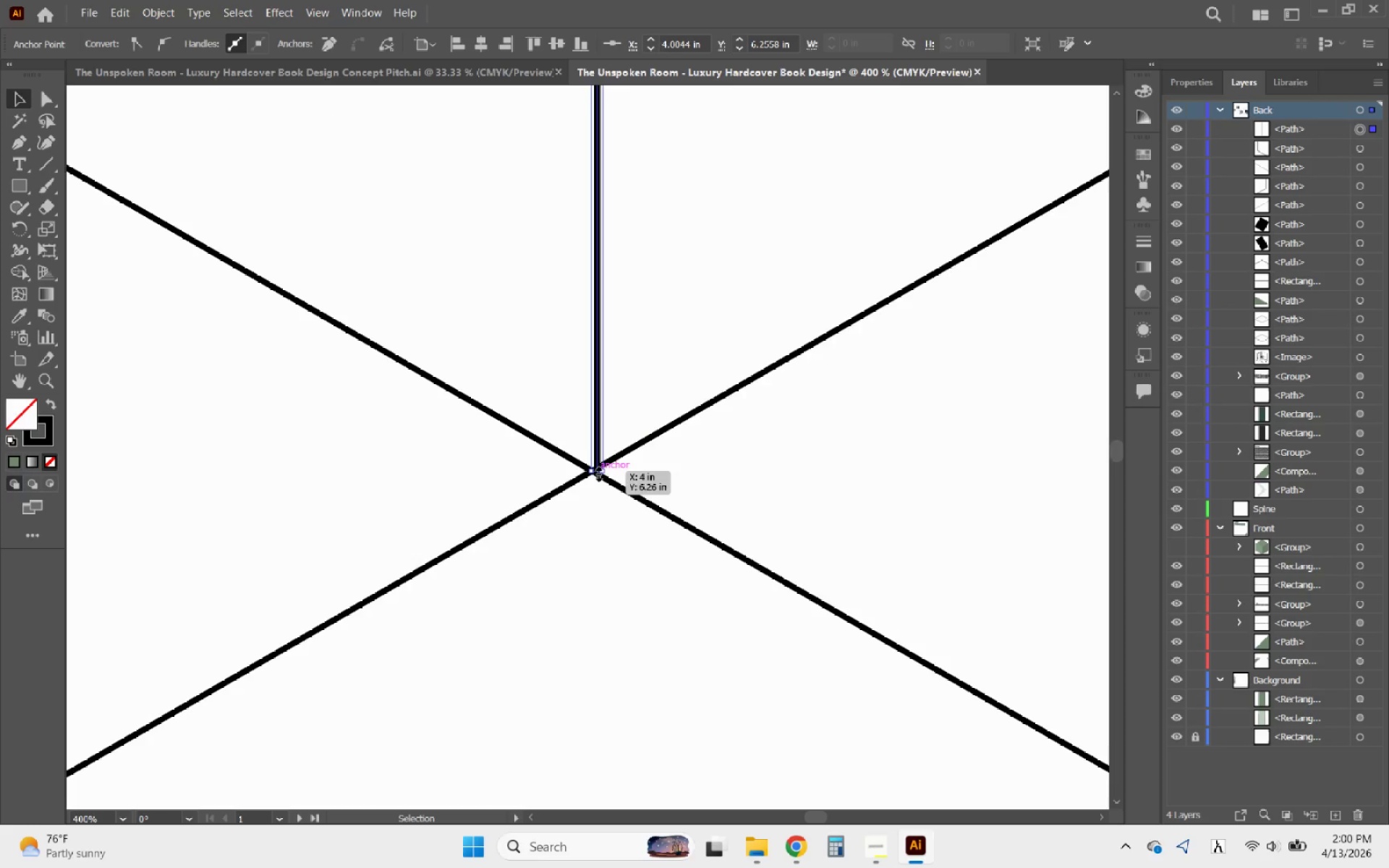 
hold_key(key=AltLeft, duration=0.59)
scroll: coordinate [591, 459], scroll_direction: up, amount: 5.0
 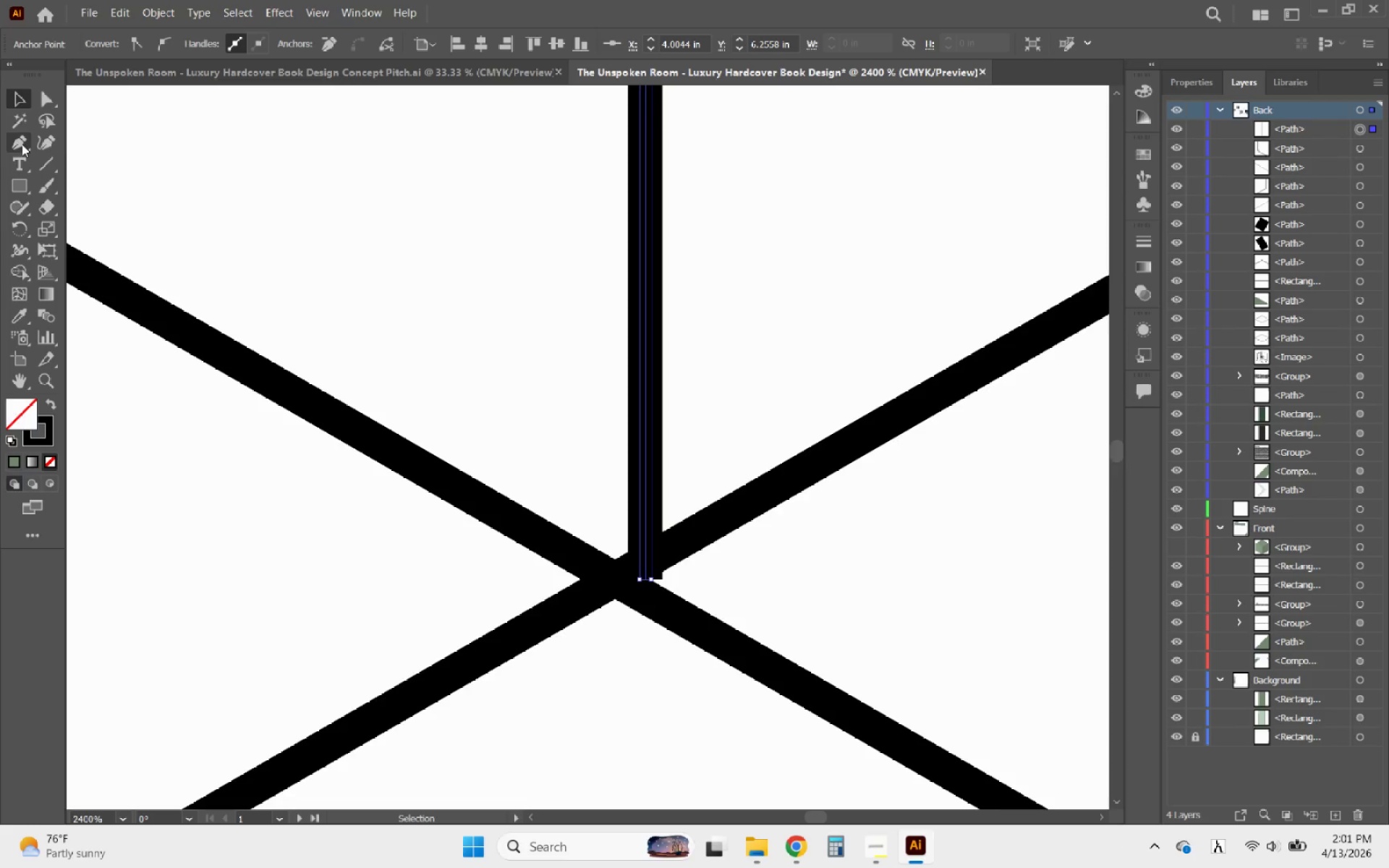 
left_click([52, 144])
 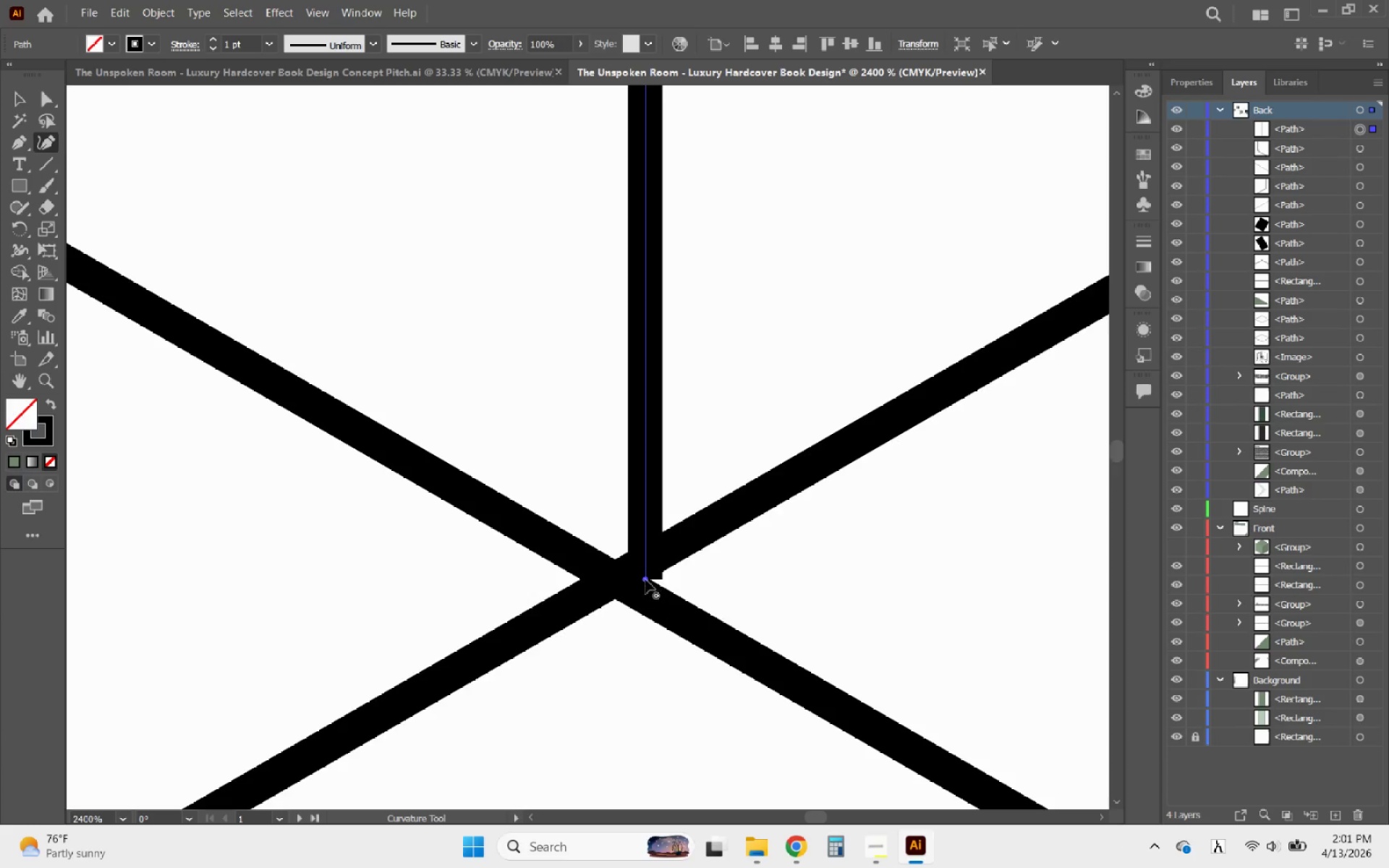 
left_click_drag(start_coordinate=[645, 579], to_coordinate=[616, 579])
 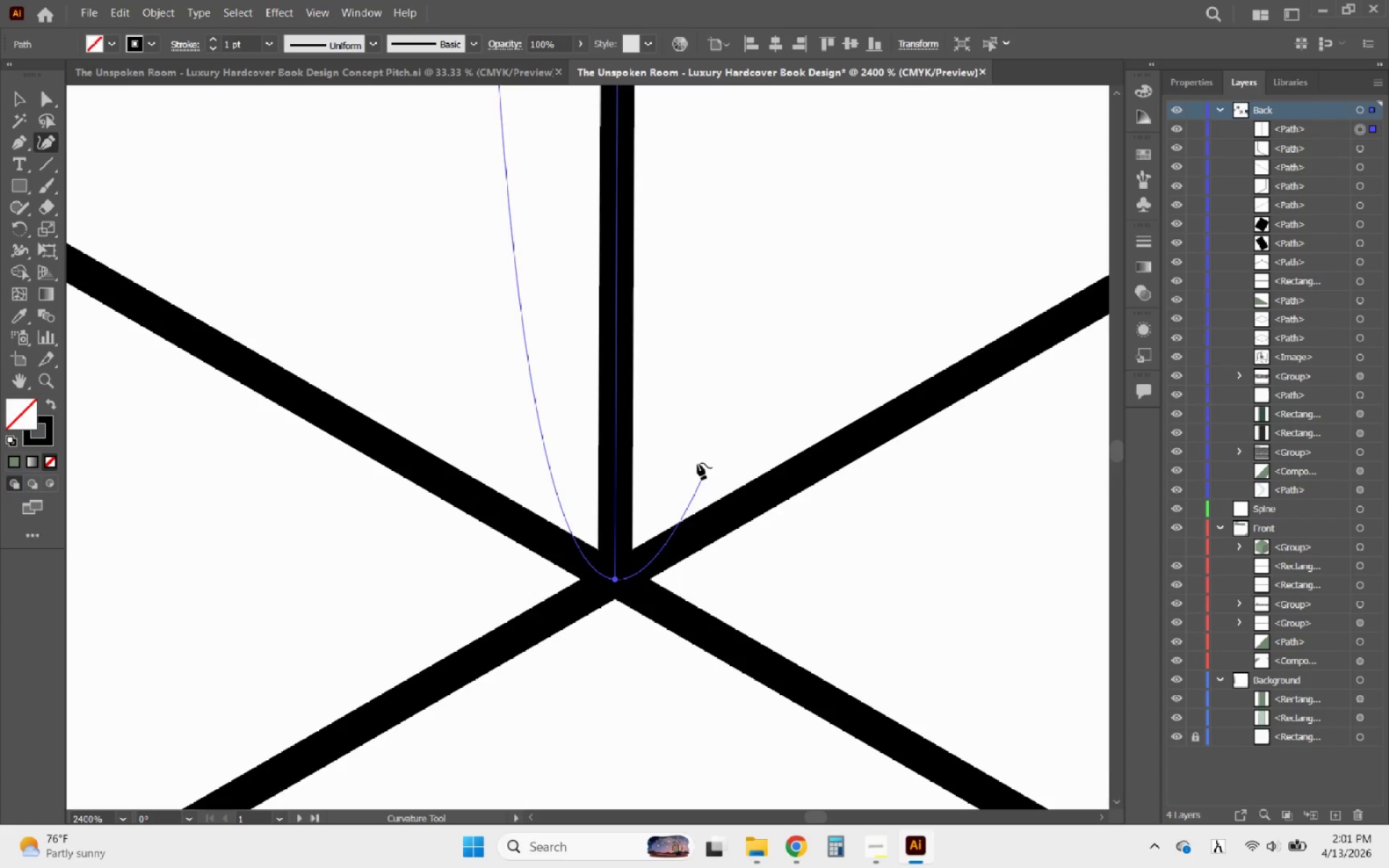 
hold_key(key=AltLeft, duration=1.88)
left_click([13, 90])
 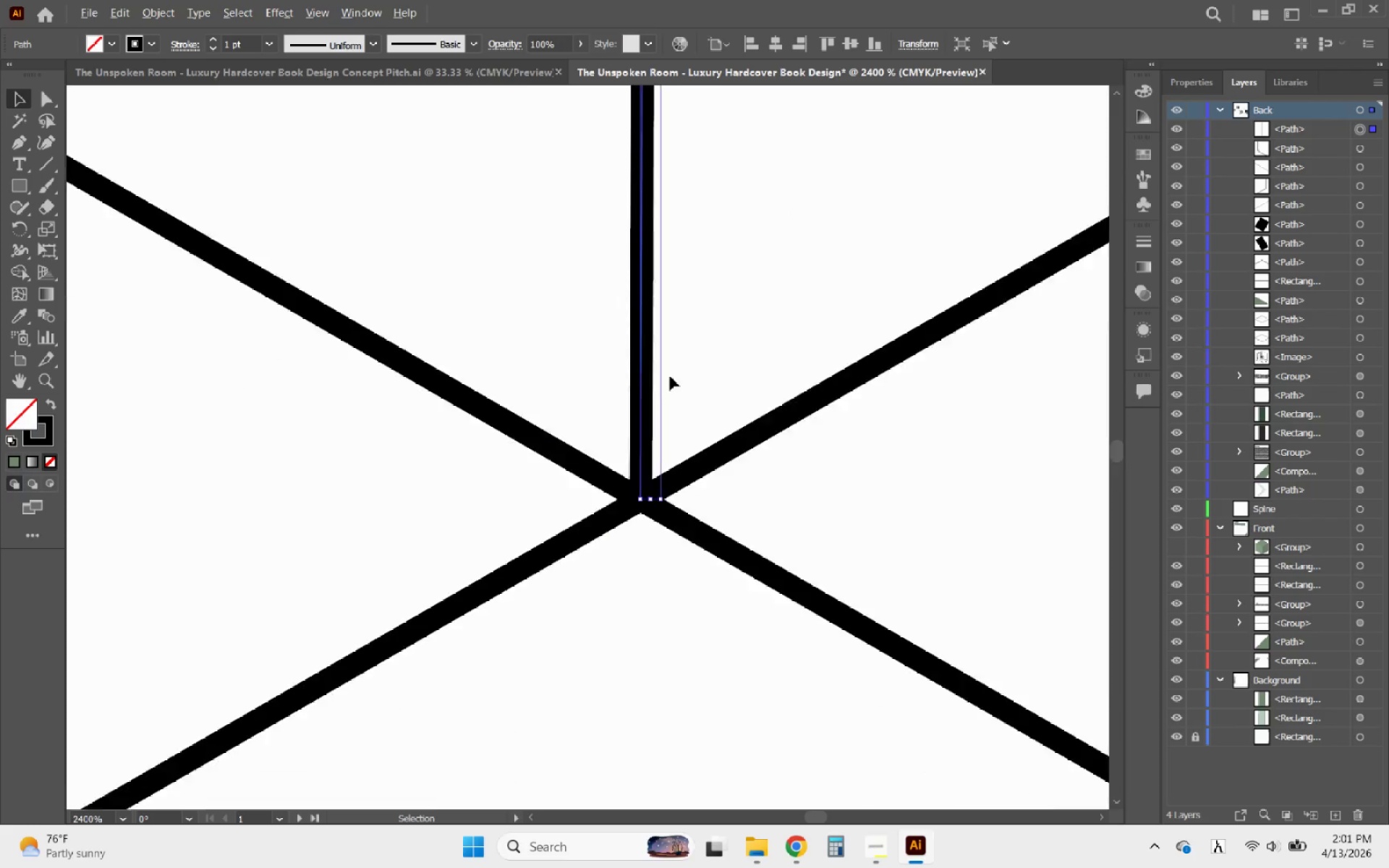 
scroll: coordinate [670, 376], scroll_direction: down, amount: 4.0
 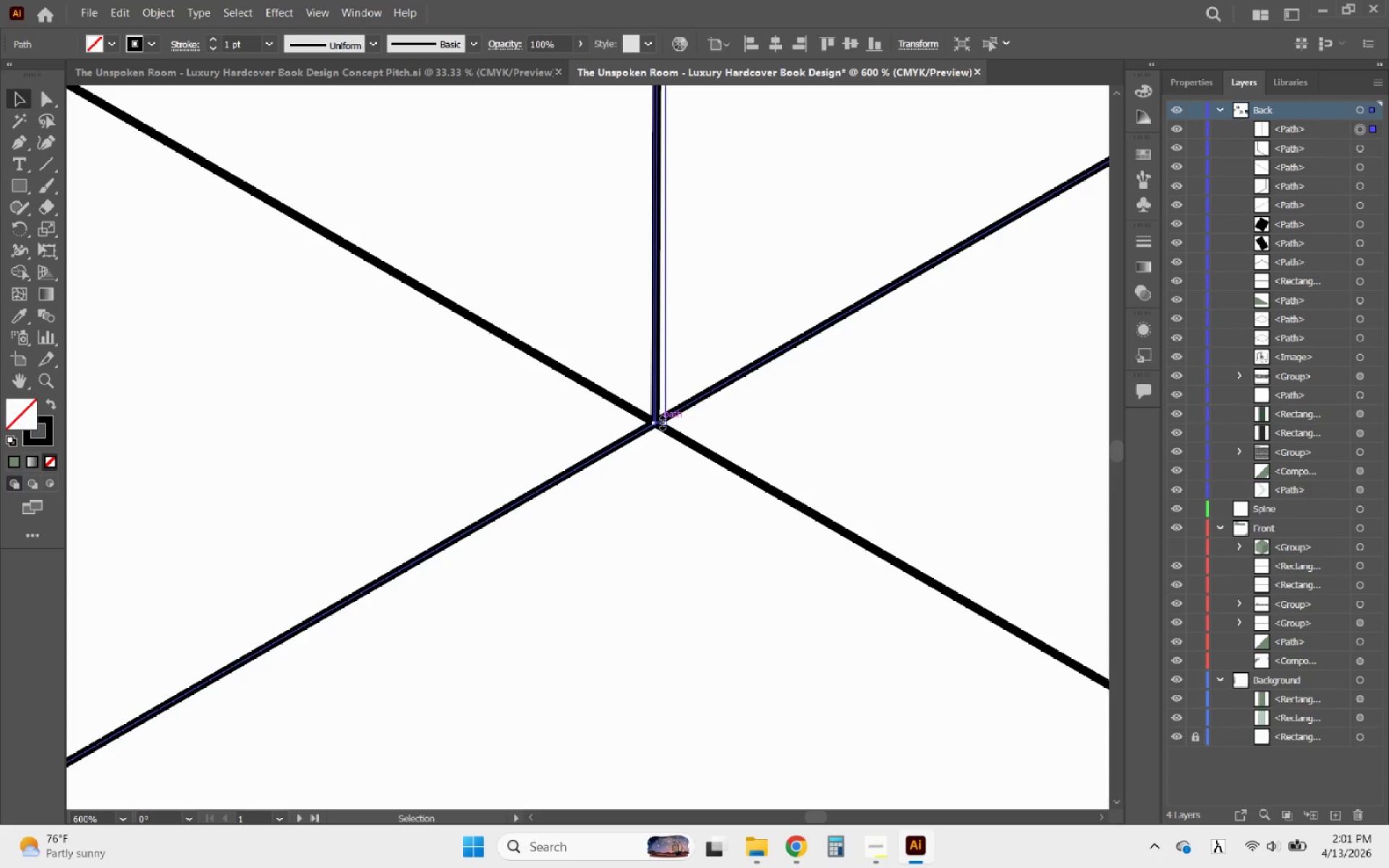 
hold_key(key=ShiftLeft, duration=1.17)
left_click_drag(start_coordinate=[660, 421], to_coordinate=[655, 514])
 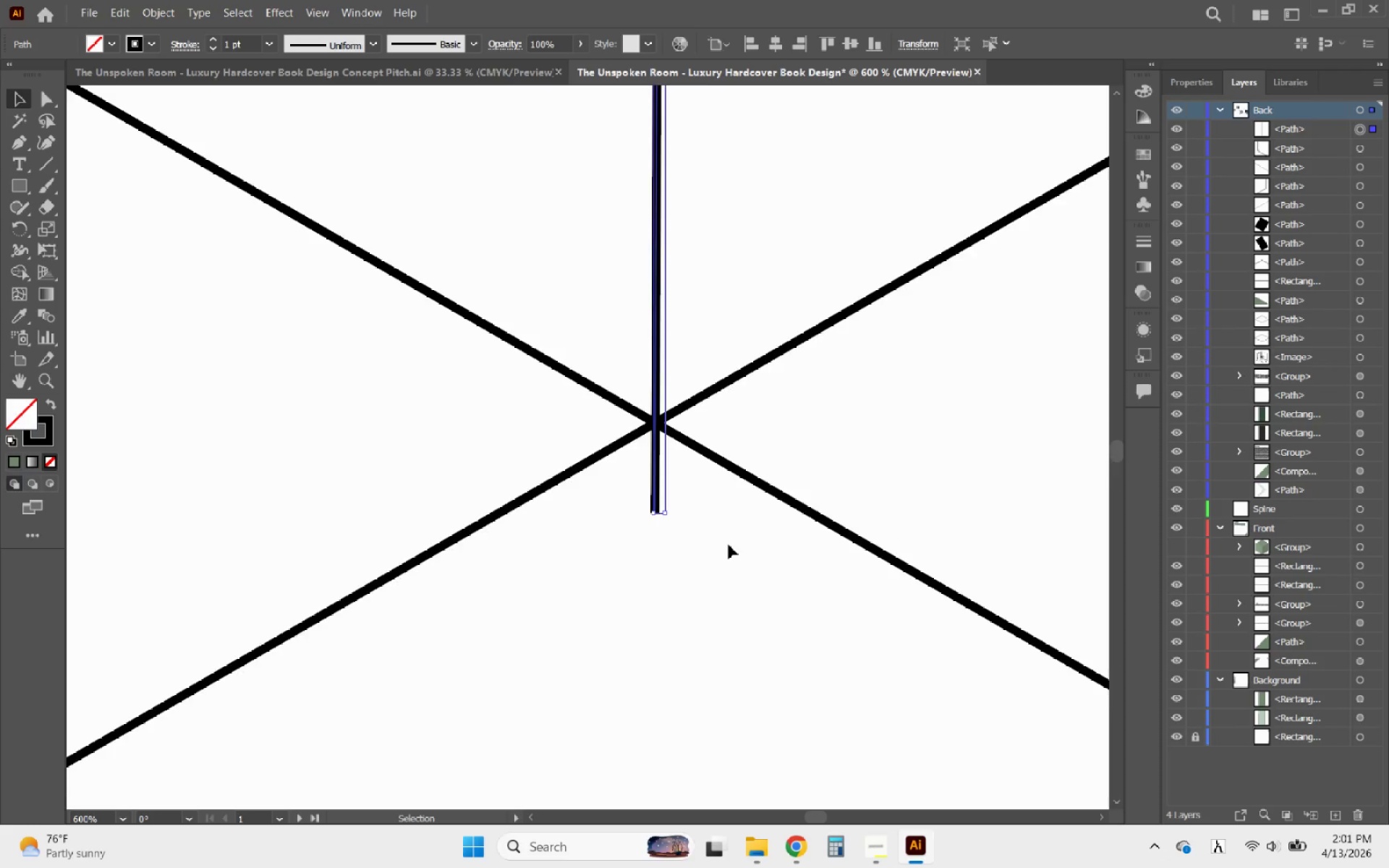 
hold_key(key=AltLeft, duration=0.95)
scroll: coordinate [733, 561], scroll_direction: down, amount: 4.0
 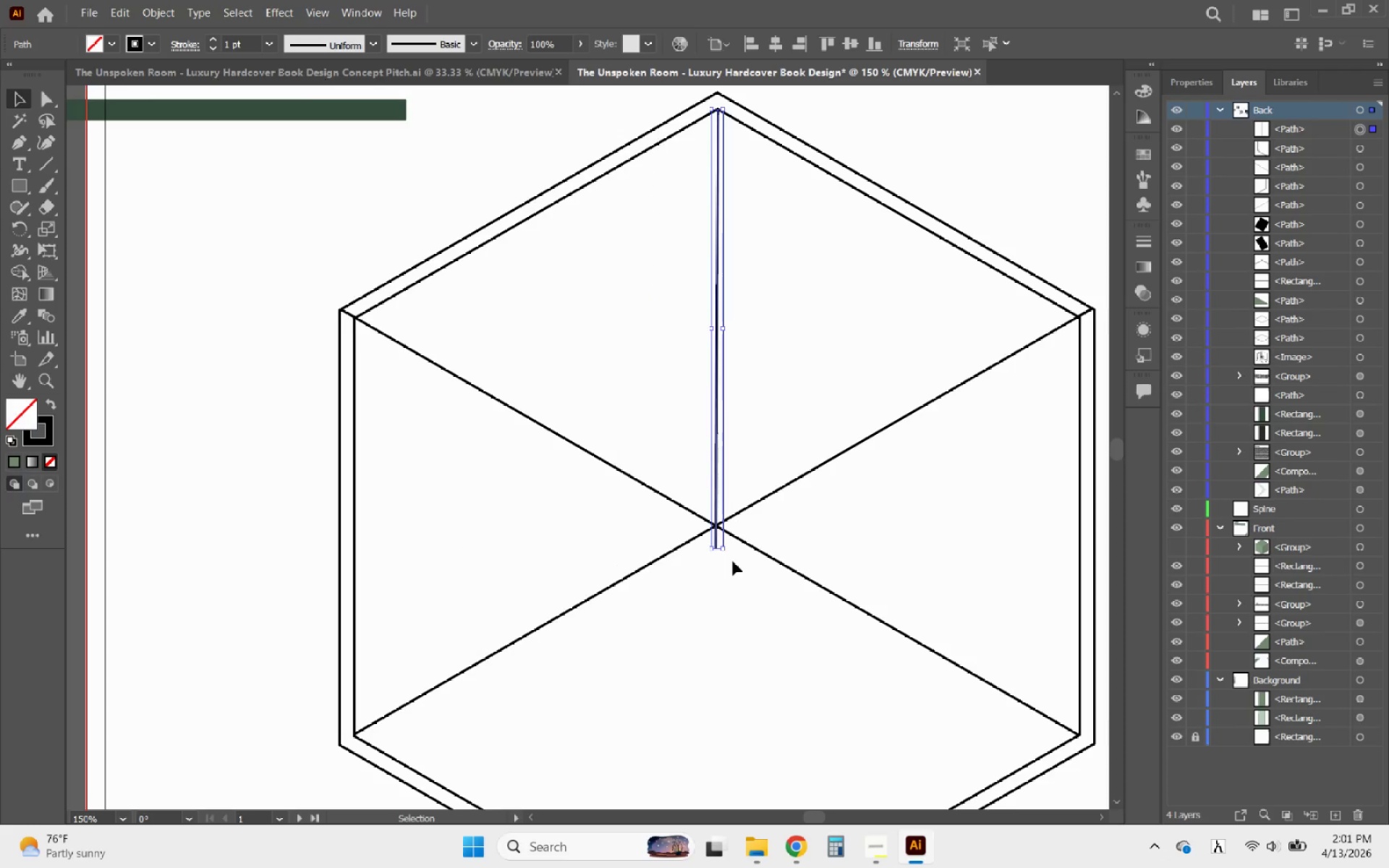 
hold_key(key=AltLeft, duration=0.47)
scroll: coordinate [730, 503], scroll_direction: down, amount: 1.0
 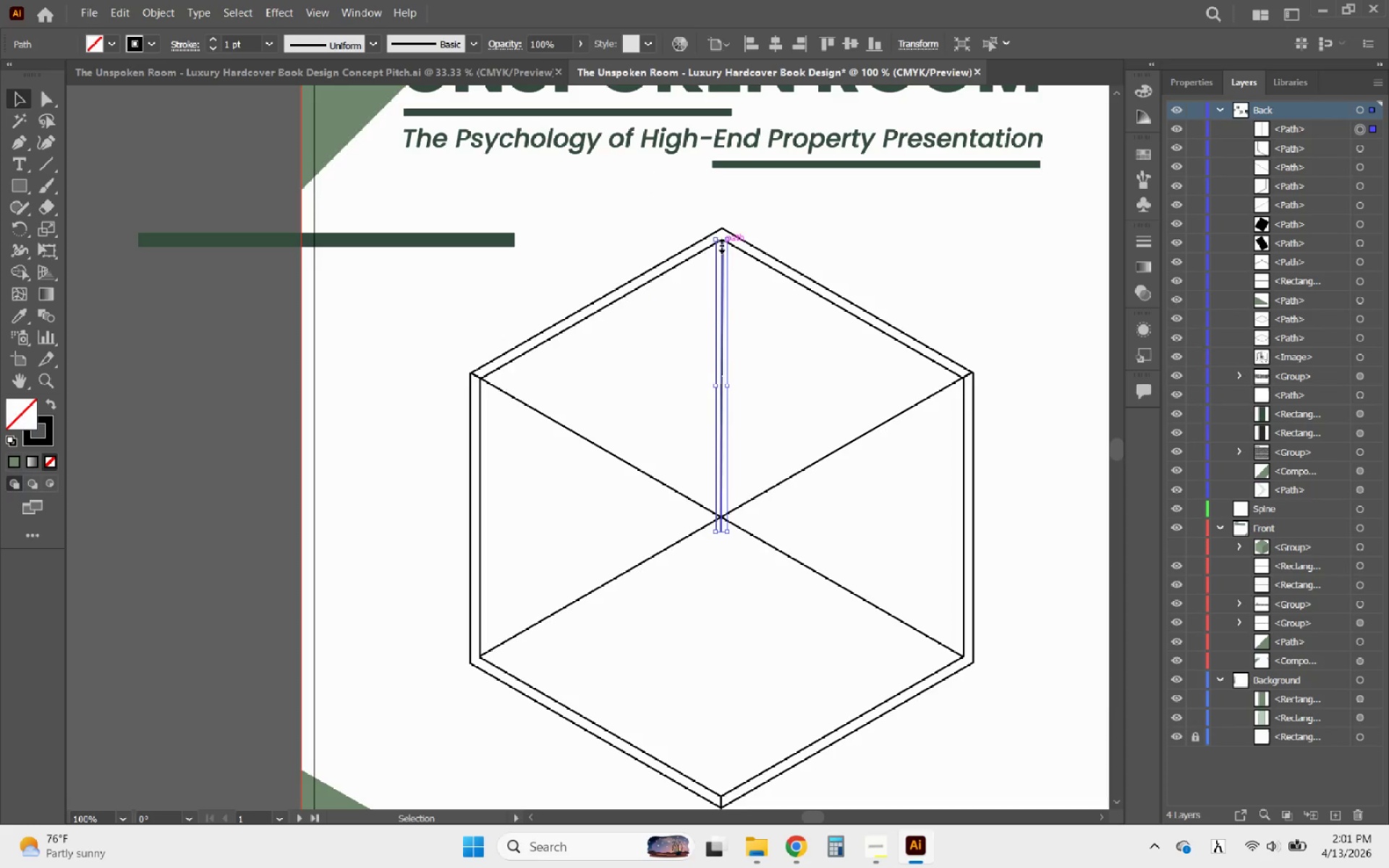 
hold_key(key=ShiftLeft, duration=1.0)
left_click_drag(start_coordinate=[720, 240], to_coordinate=[720, 221])
 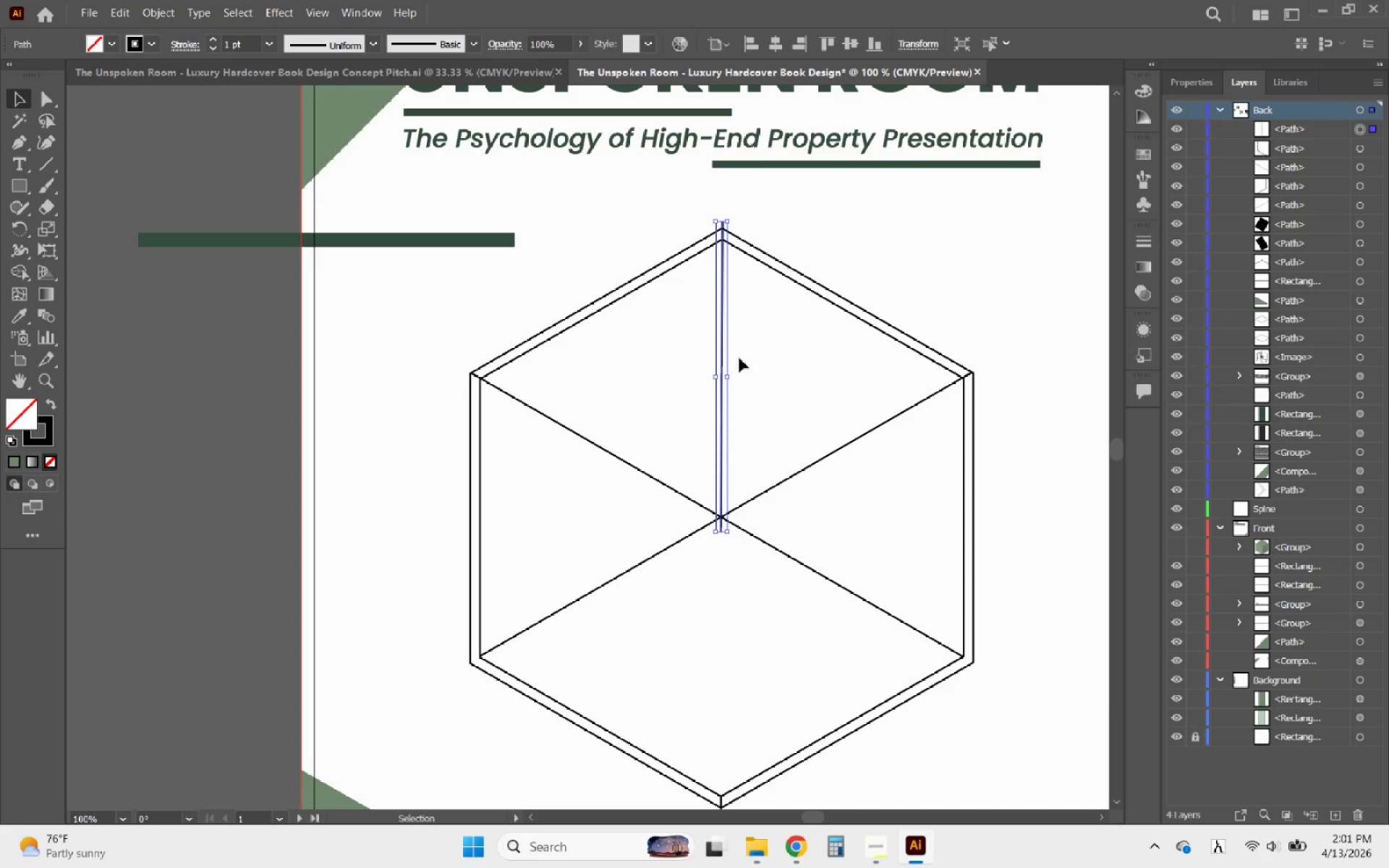 
hold_key(key=AltLeft, duration=1.33)
scroll: coordinate [718, 539], scroll_direction: up, amount: 1.0
 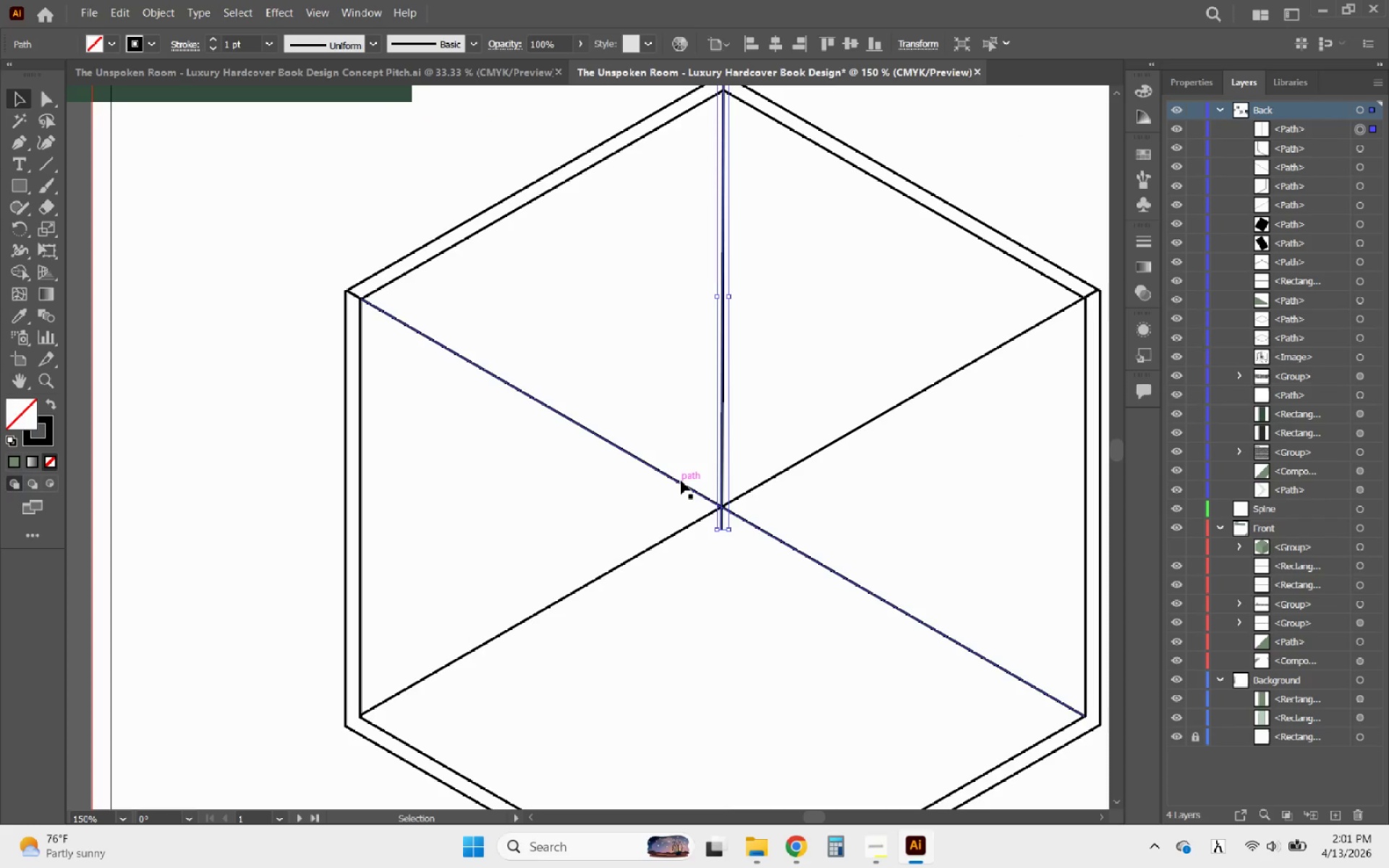 
hold_key(key=ShiftLeft, duration=6.58)
left_click([681, 533])
 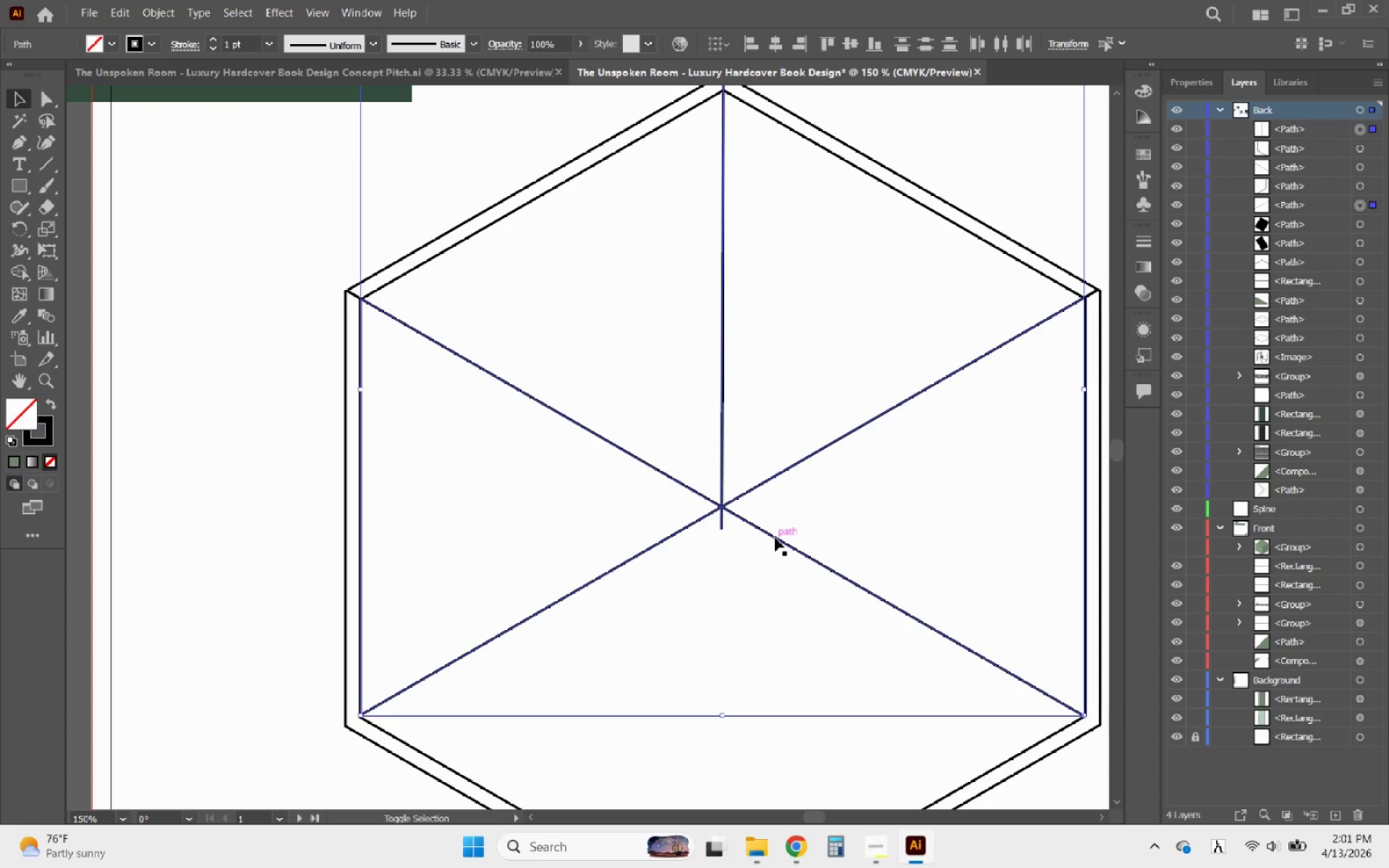 
left_click([775, 537])
 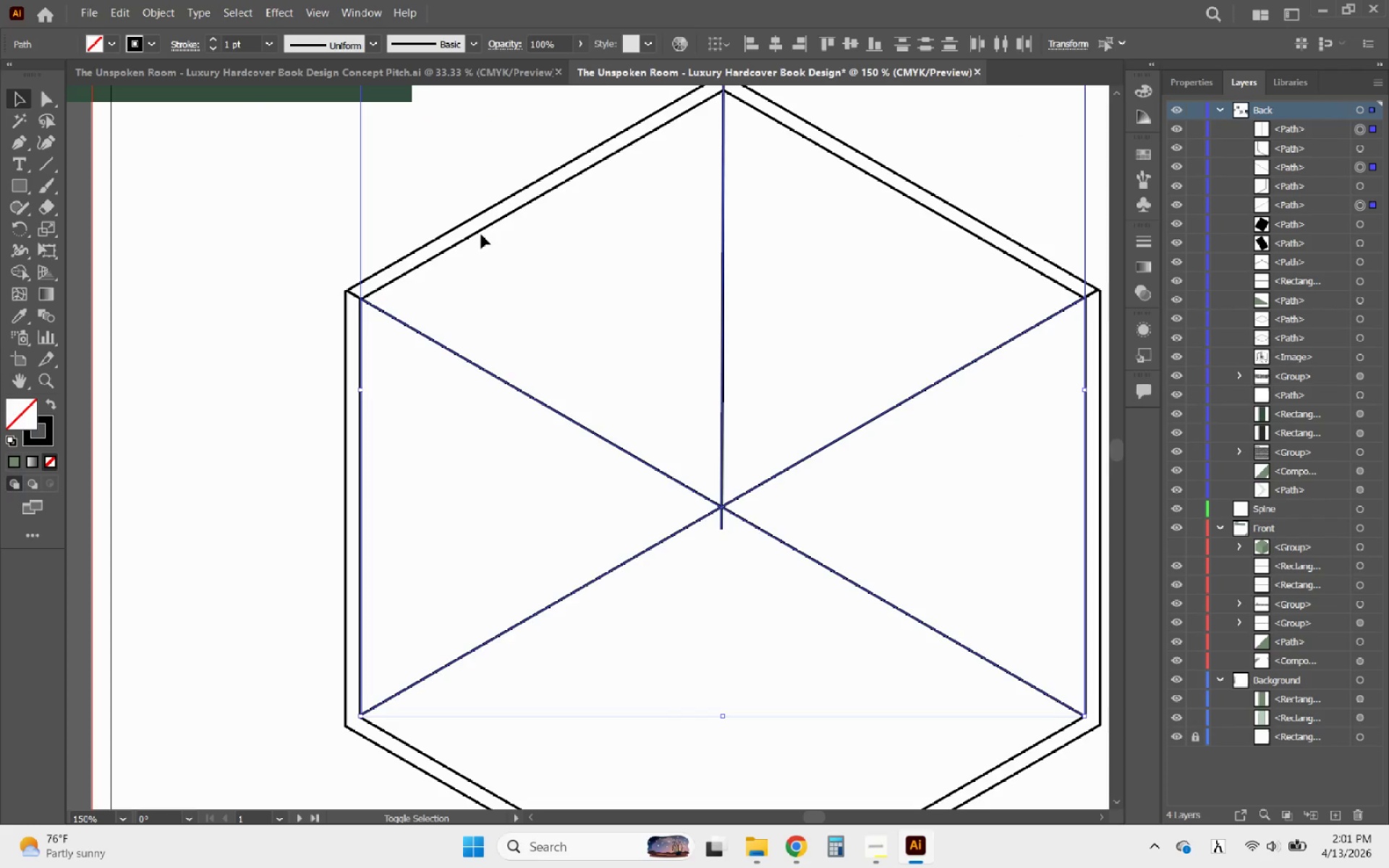 
left_click([477, 232])
 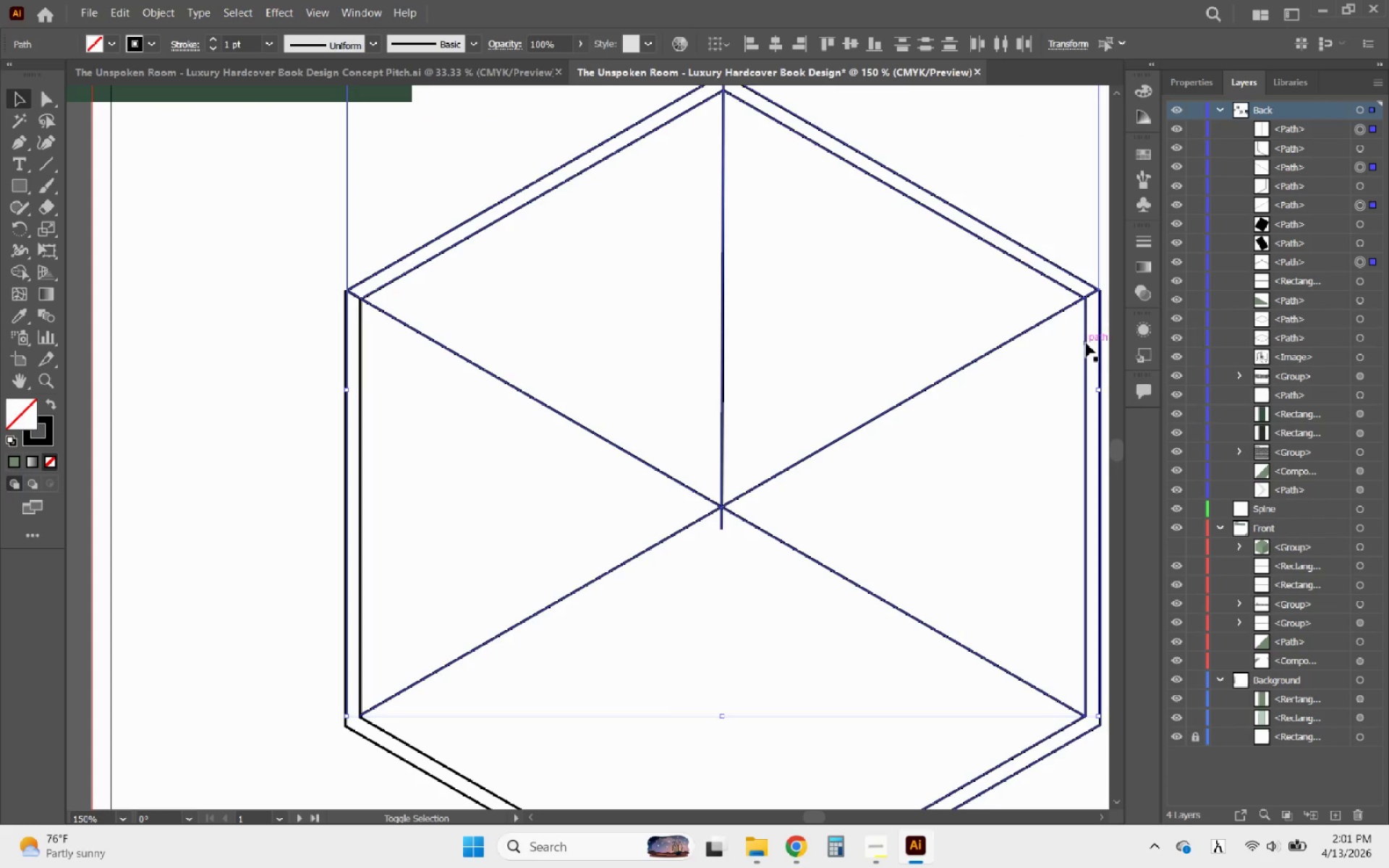 
left_click([1083, 342])
 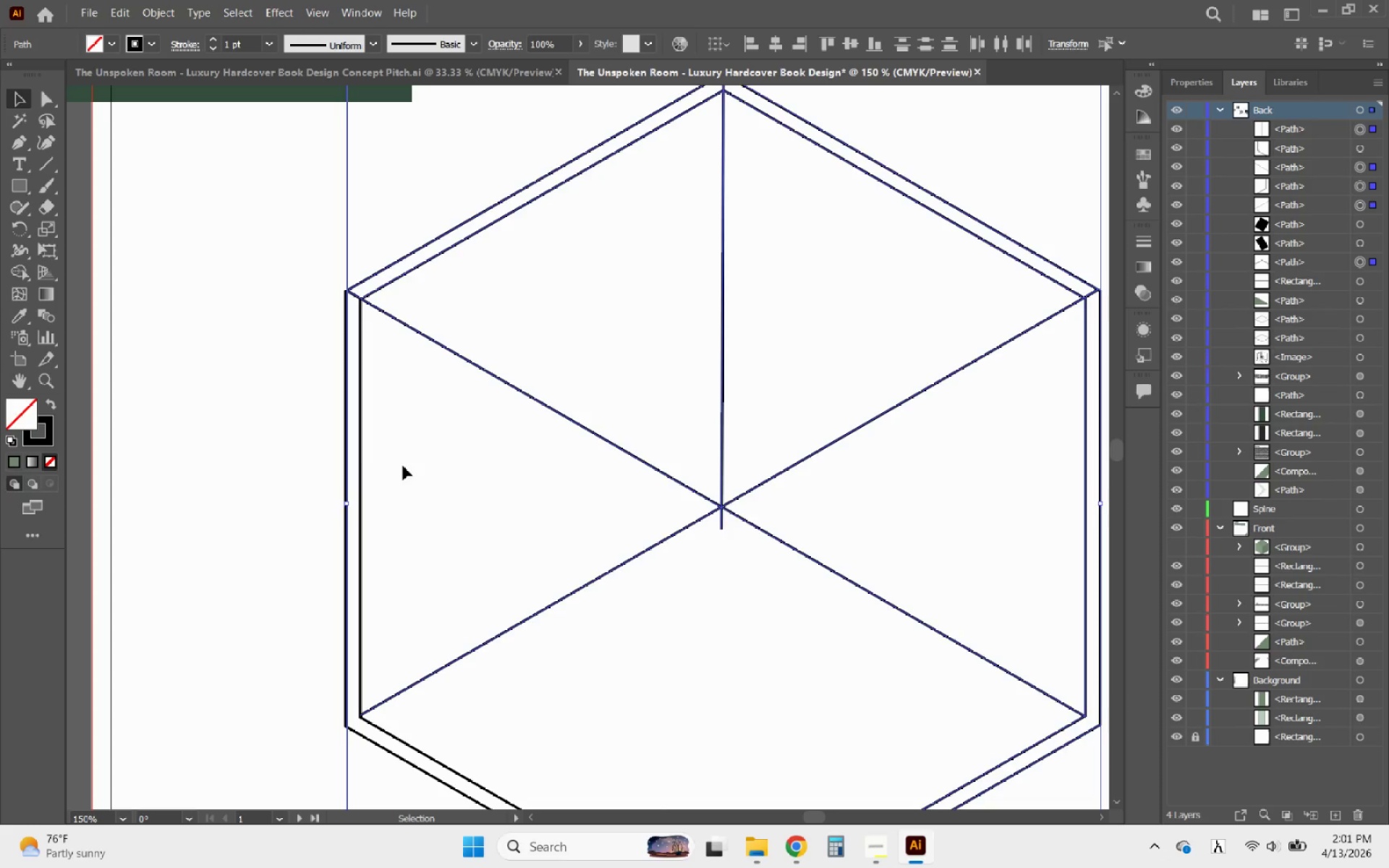 
hold_key(key=AltLeft, duration=0.33)
scroll: coordinate [409, 456], scroll_direction: down, amount: 1.0
 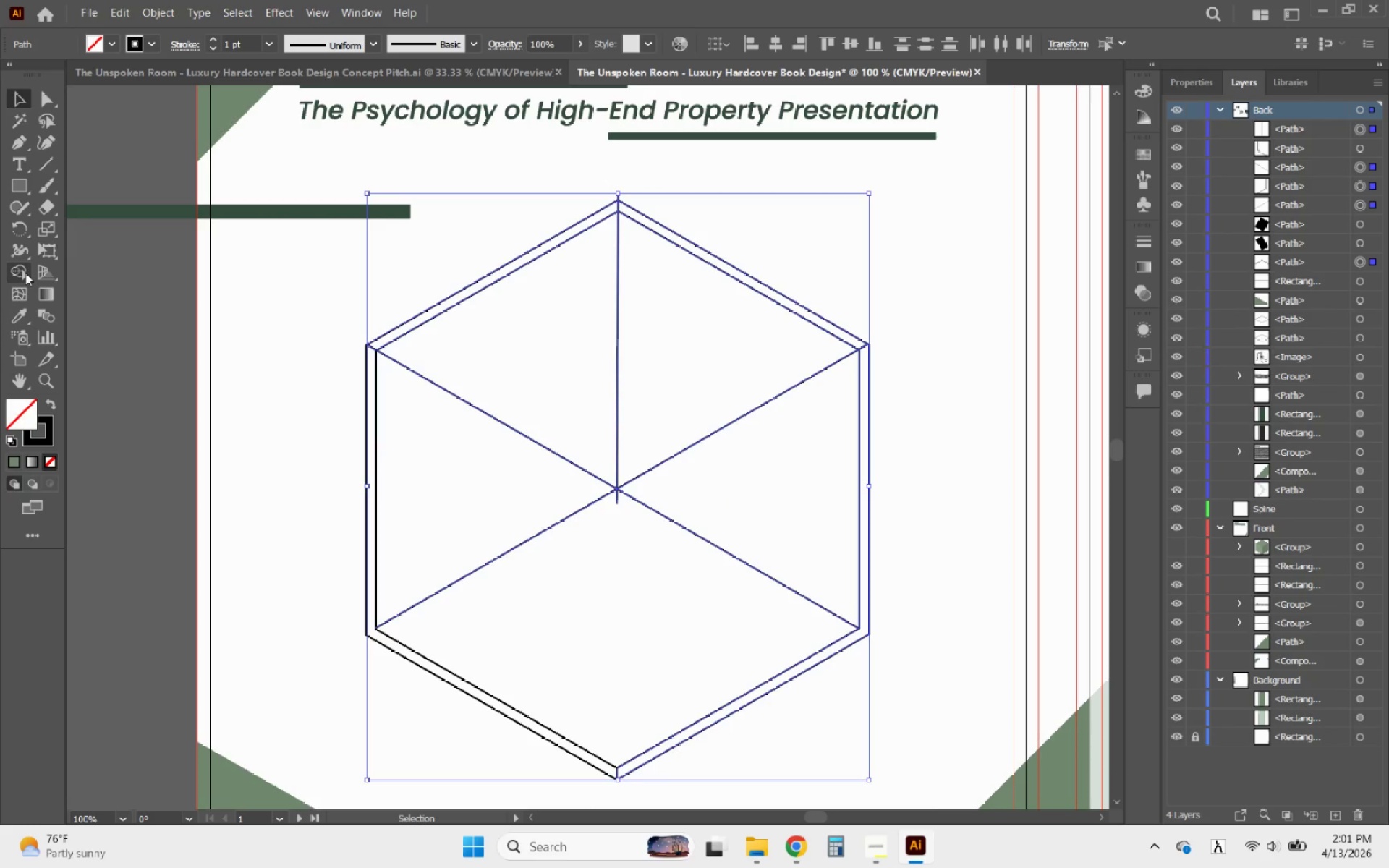 
left_click([22, 273])
 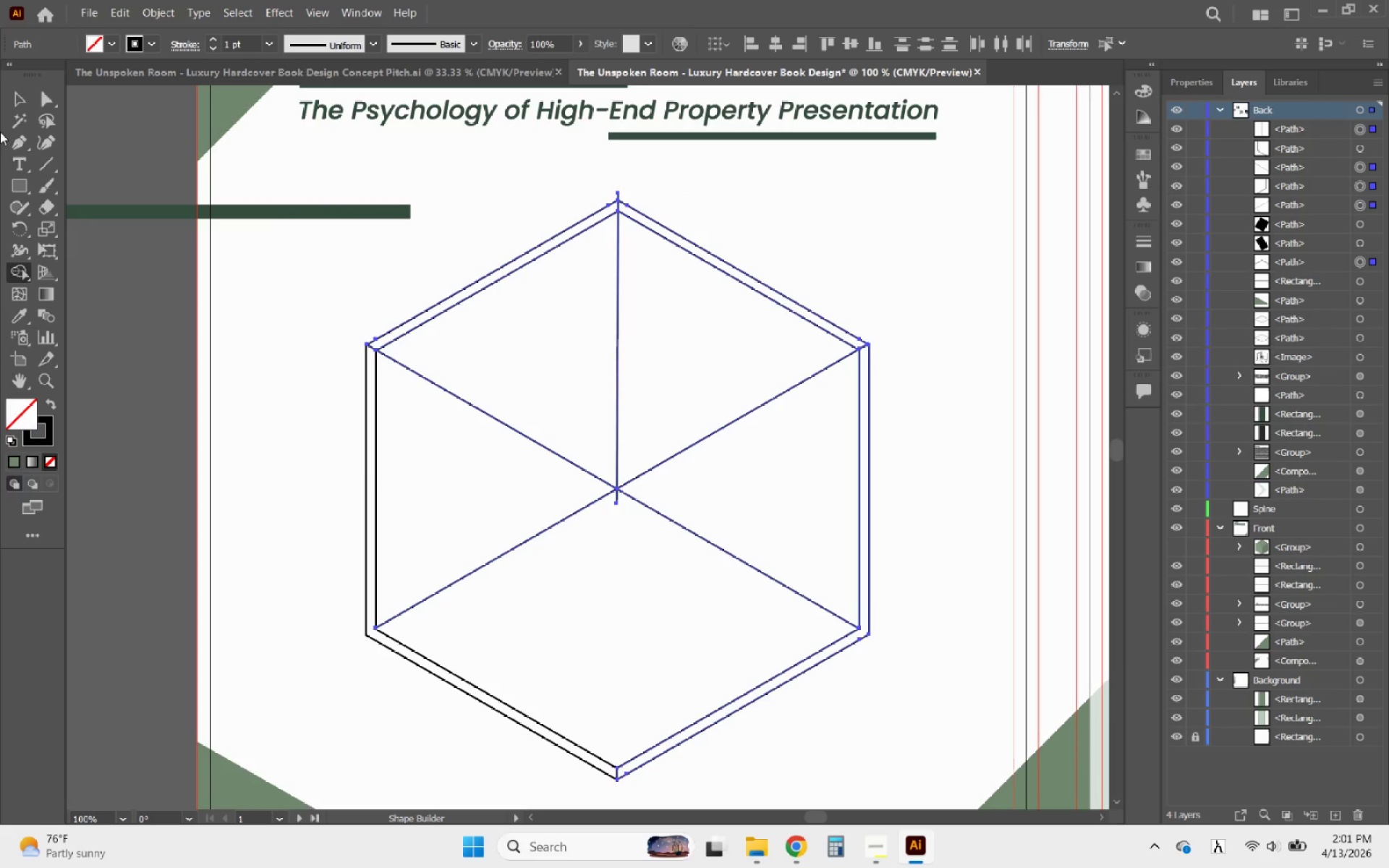 
left_click([20, 99])
 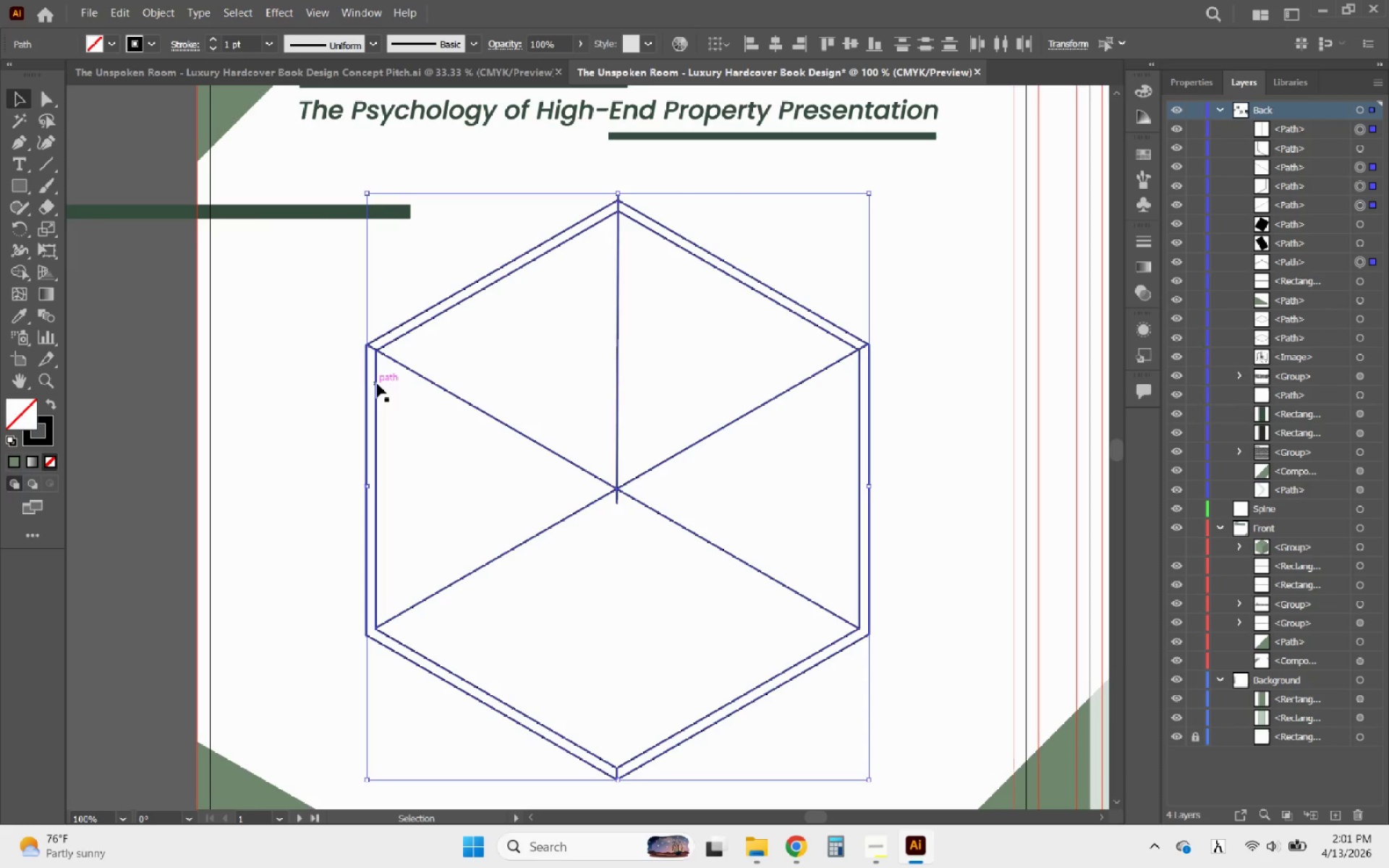 
hold_key(key=ShiftLeft, duration=2.27)
left_click([377, 383])
 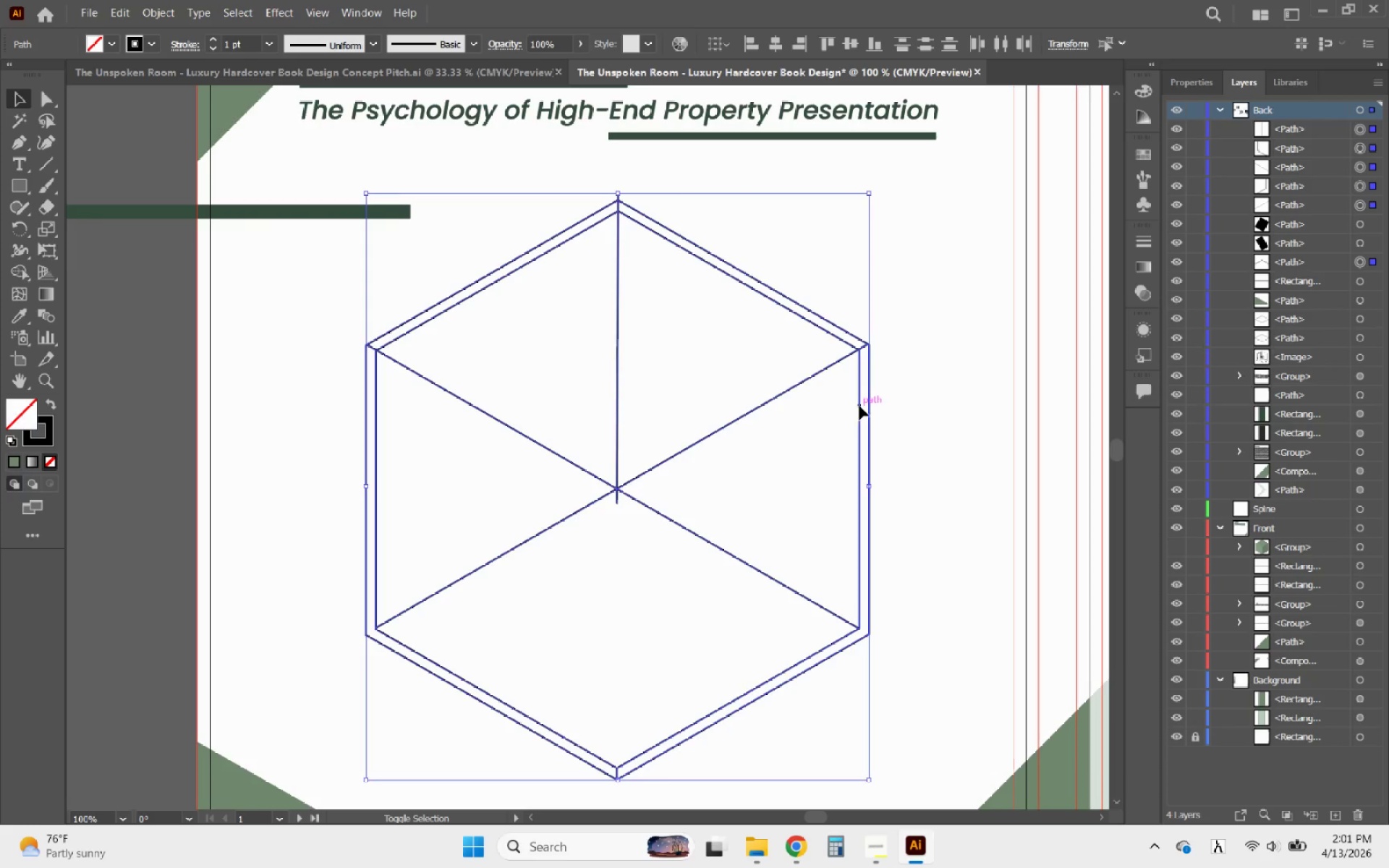 
left_click([859, 406])
 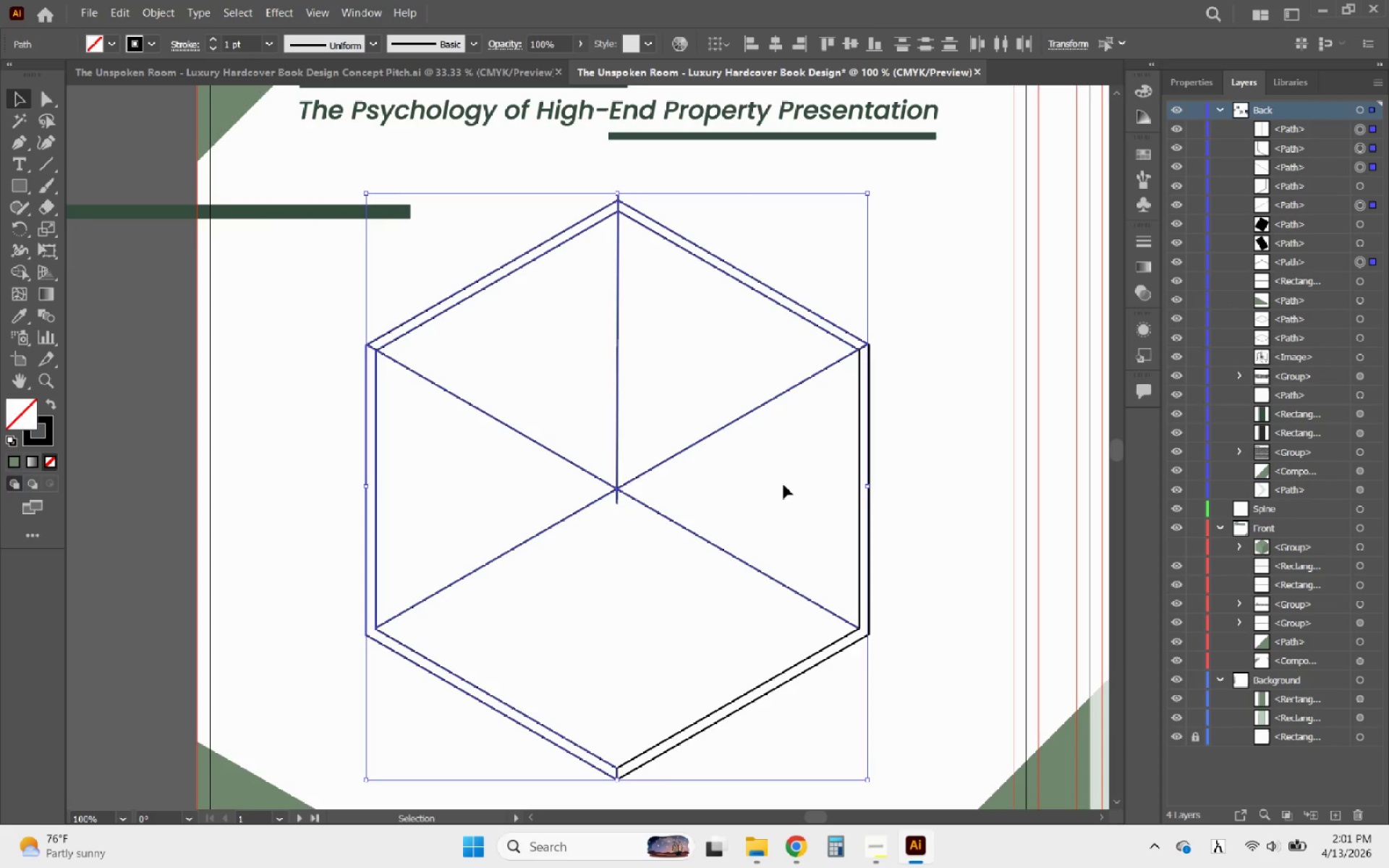 
hold_key(key=ShiftLeft, duration=1.64)
left_click([859, 413])
 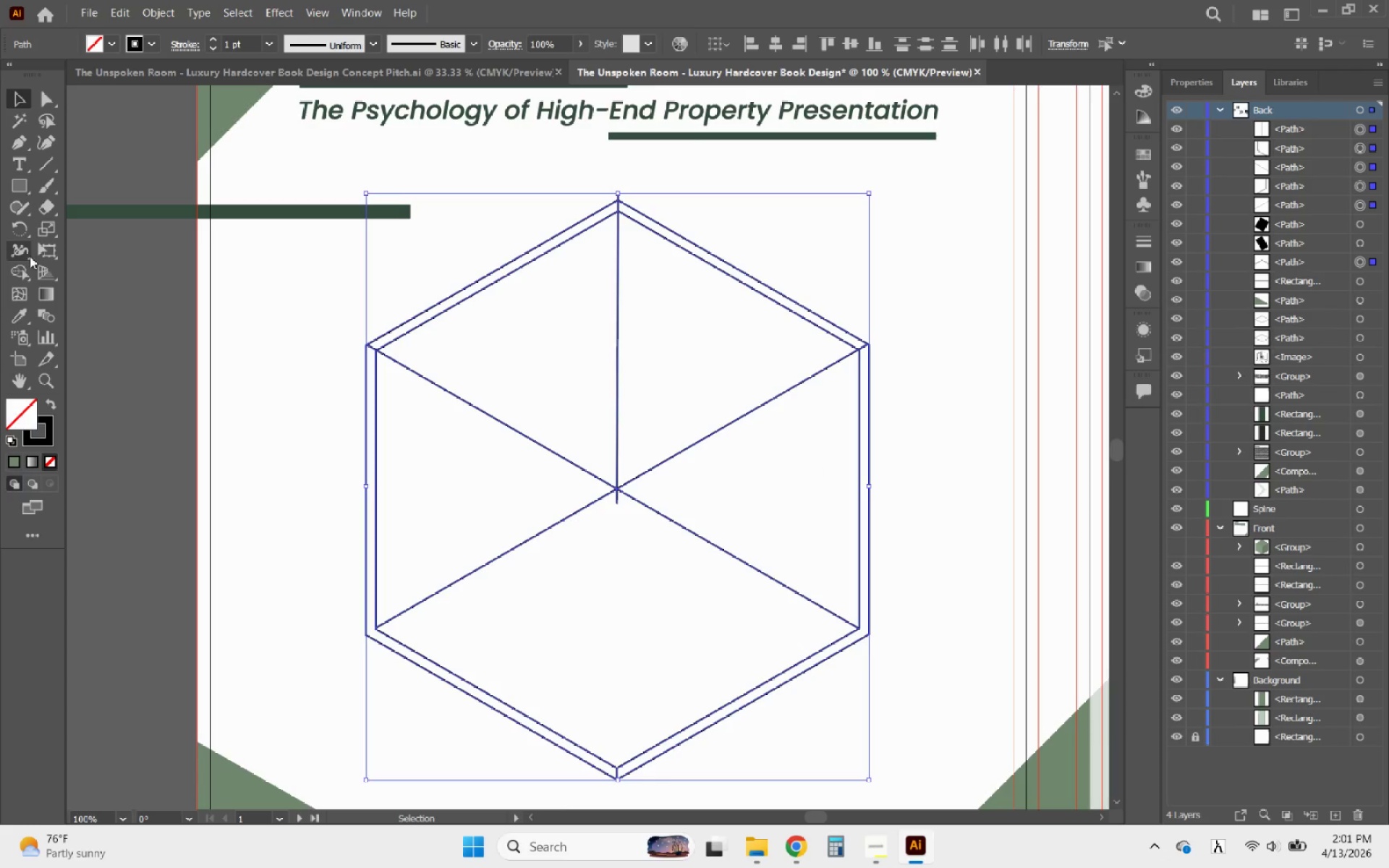 
left_click([23, 273])
 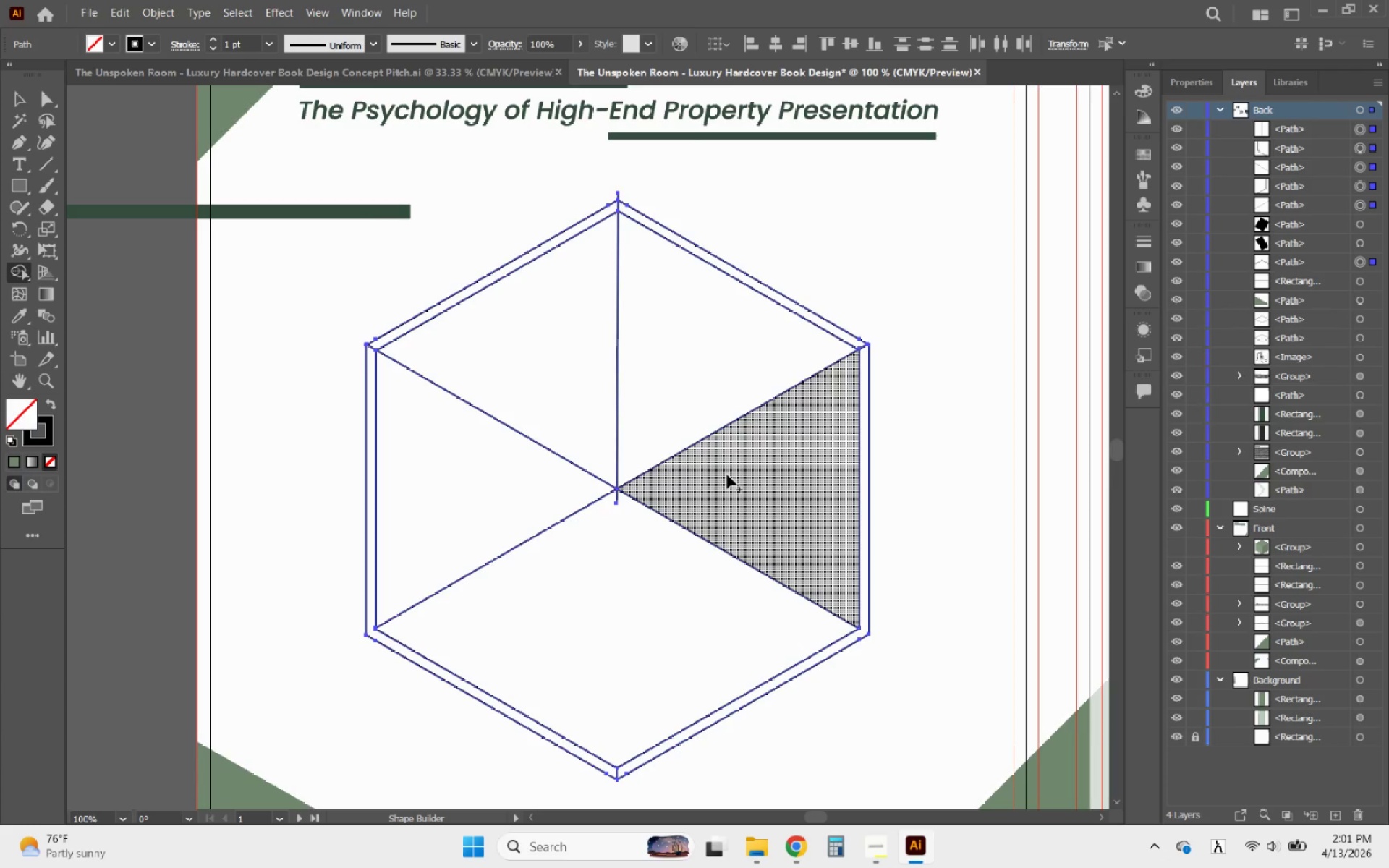 
left_click_drag(start_coordinate=[727, 475], to_coordinate=[684, 395])
 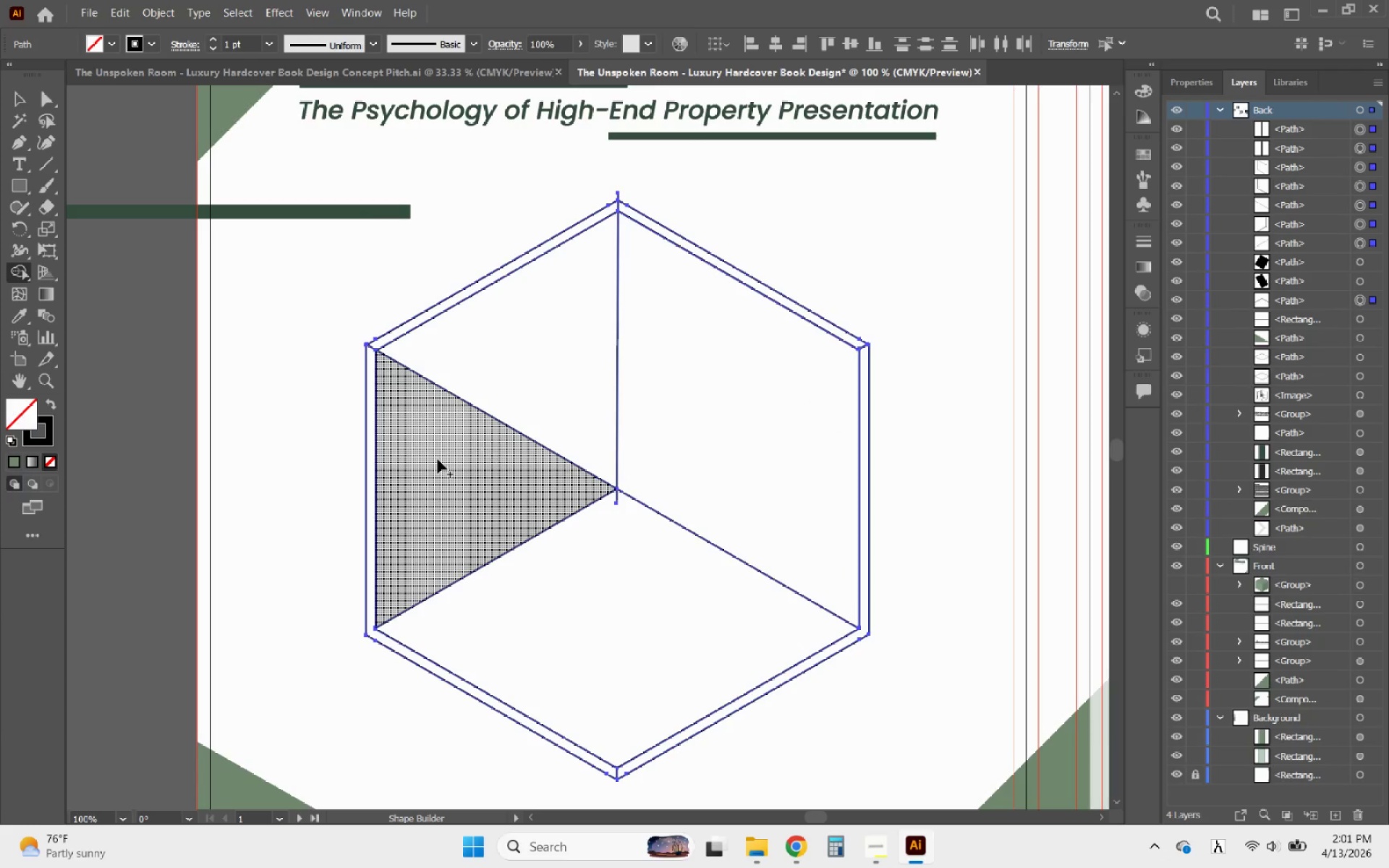 
left_click_drag(start_coordinate=[445, 457], to_coordinate=[528, 352])
 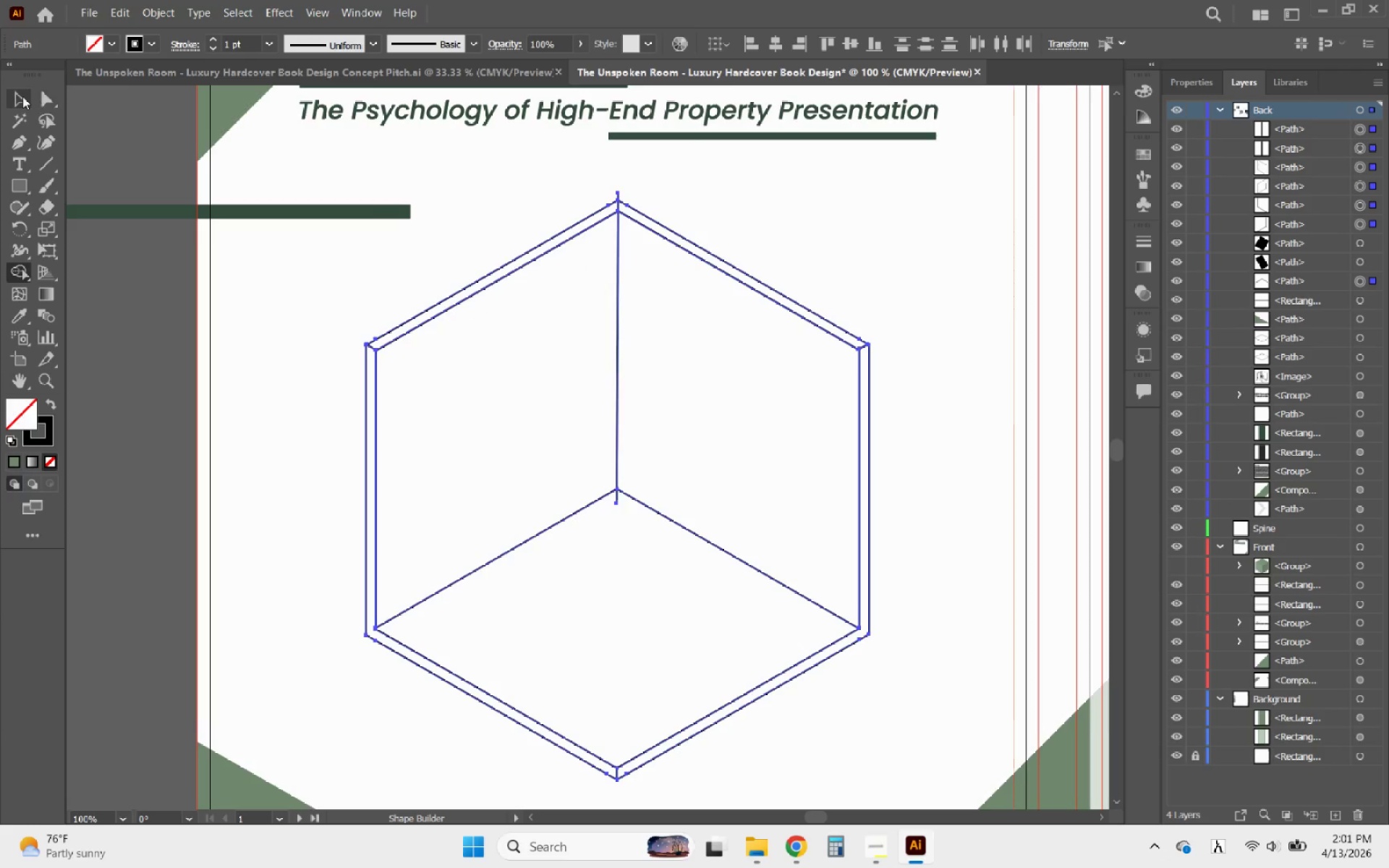 
left_click([20, 95])
 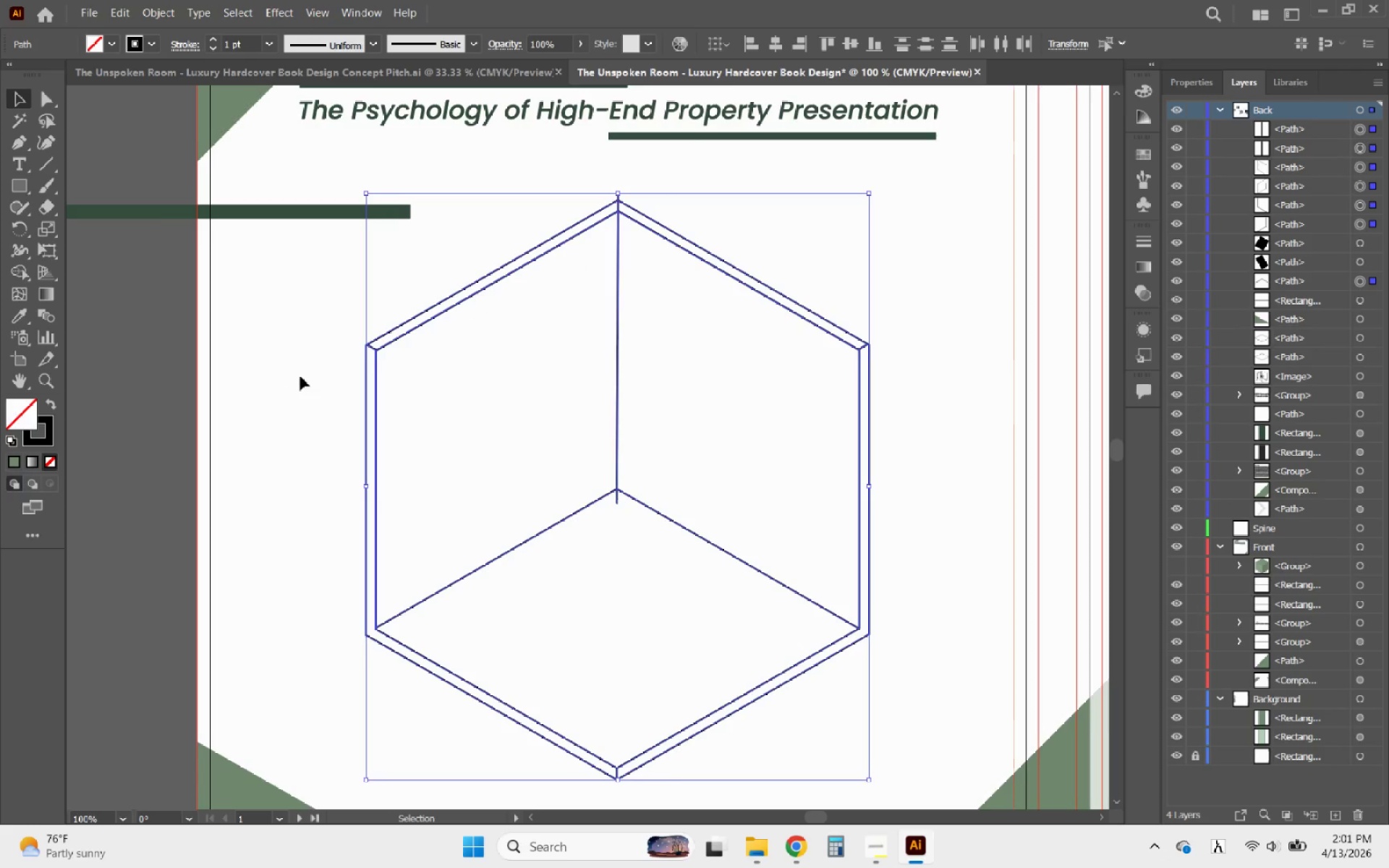 
left_click([300, 376])
 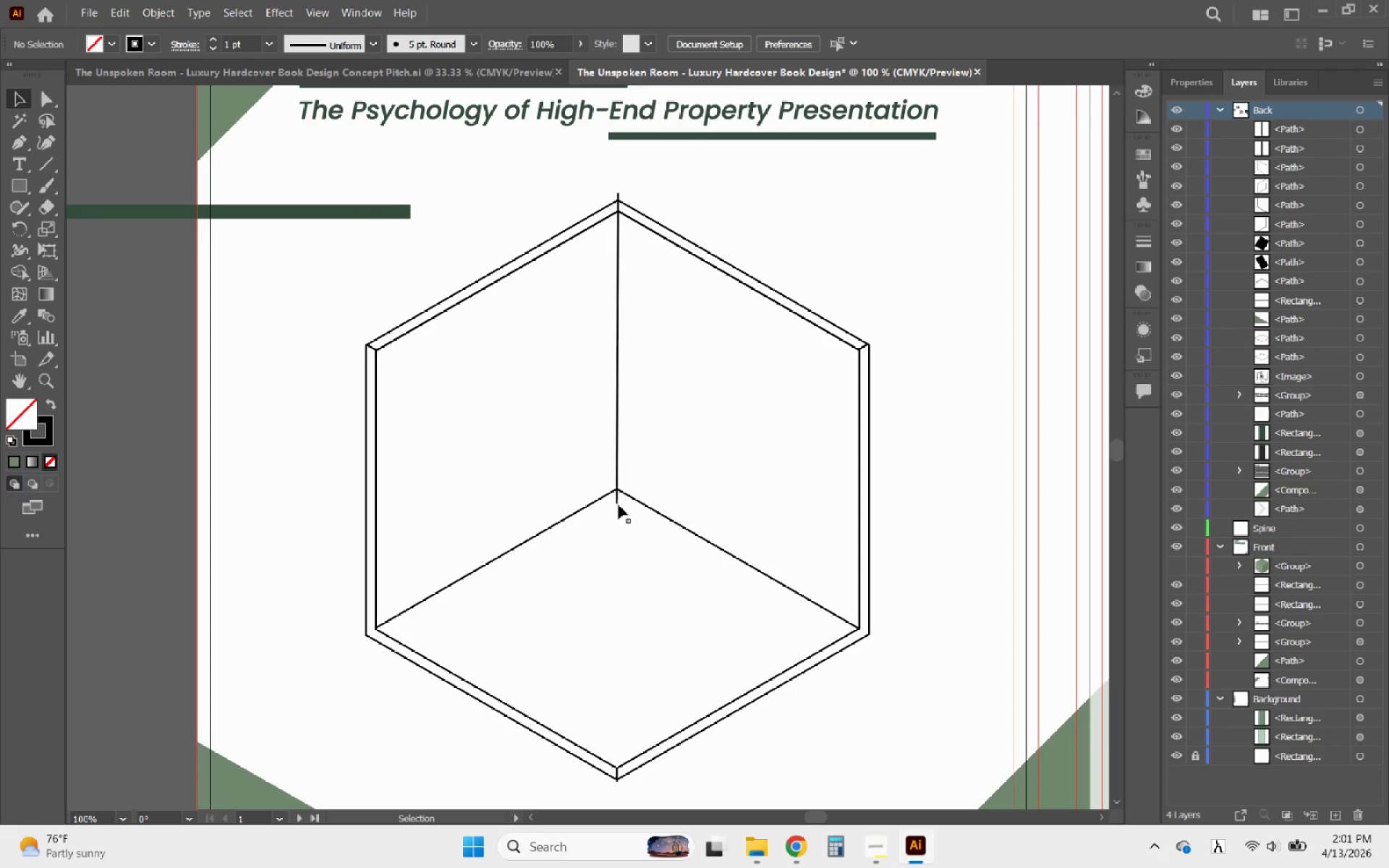 
left_click([618, 504])
 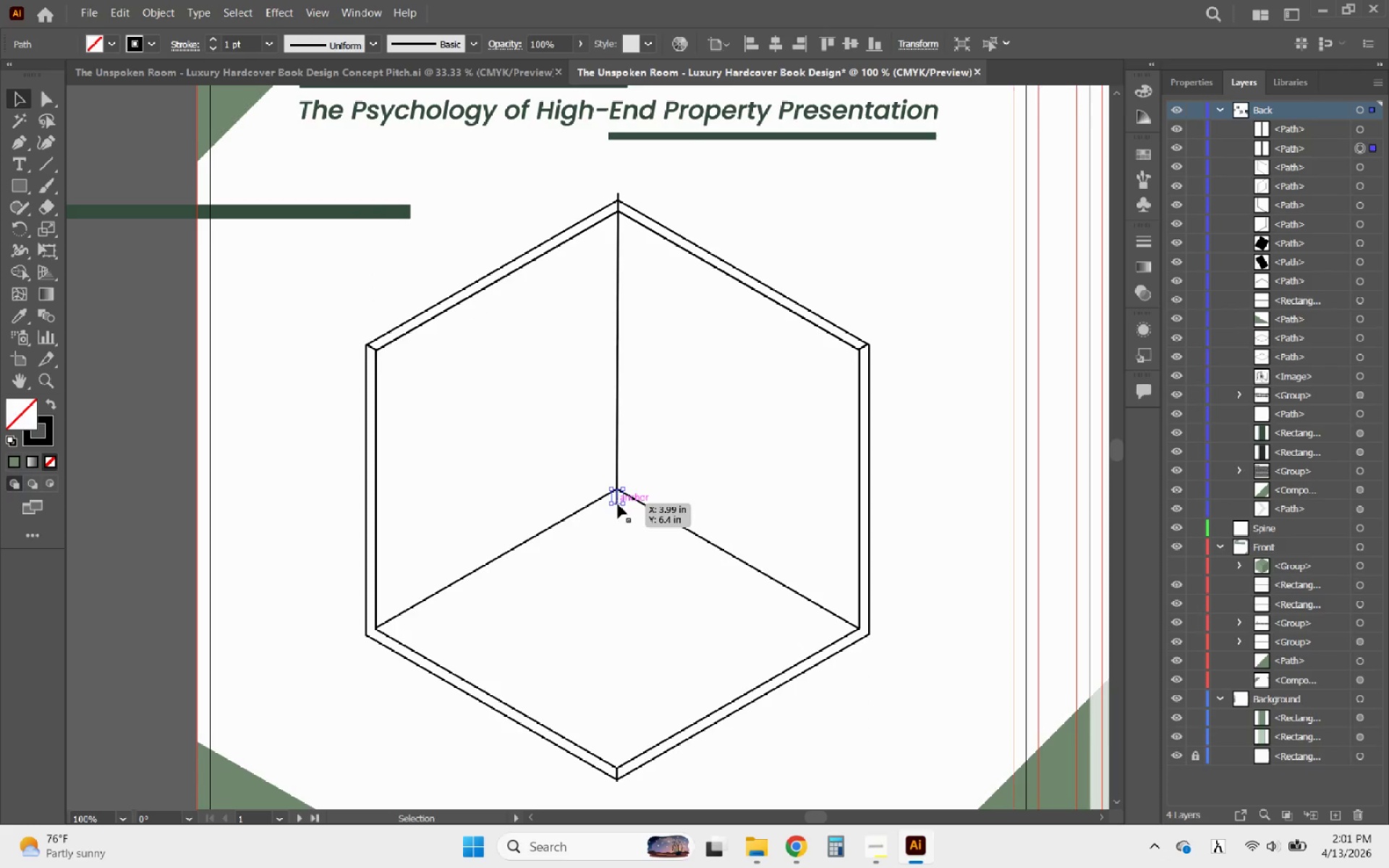 
key(Delete)
 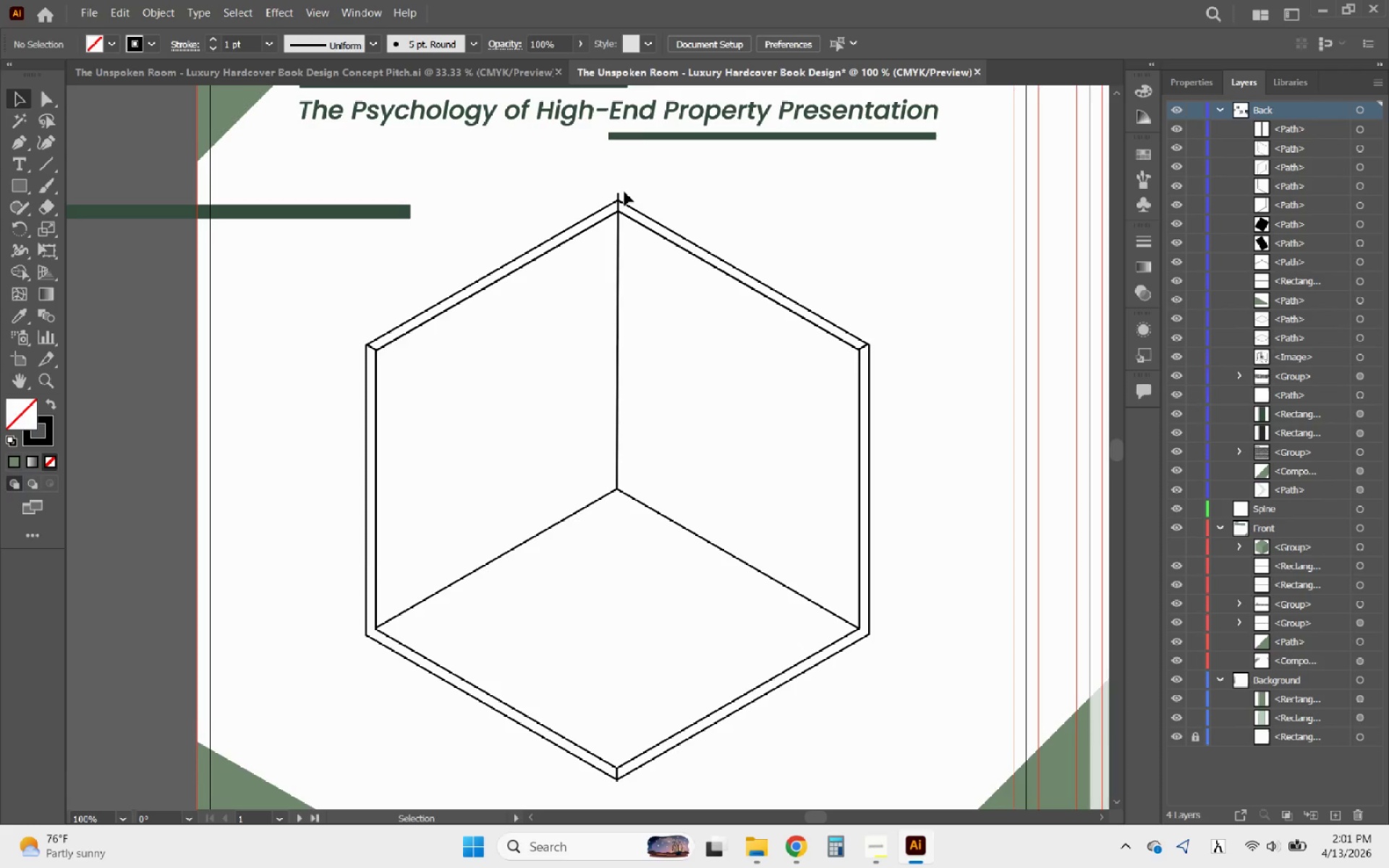 
left_click([619, 195])
 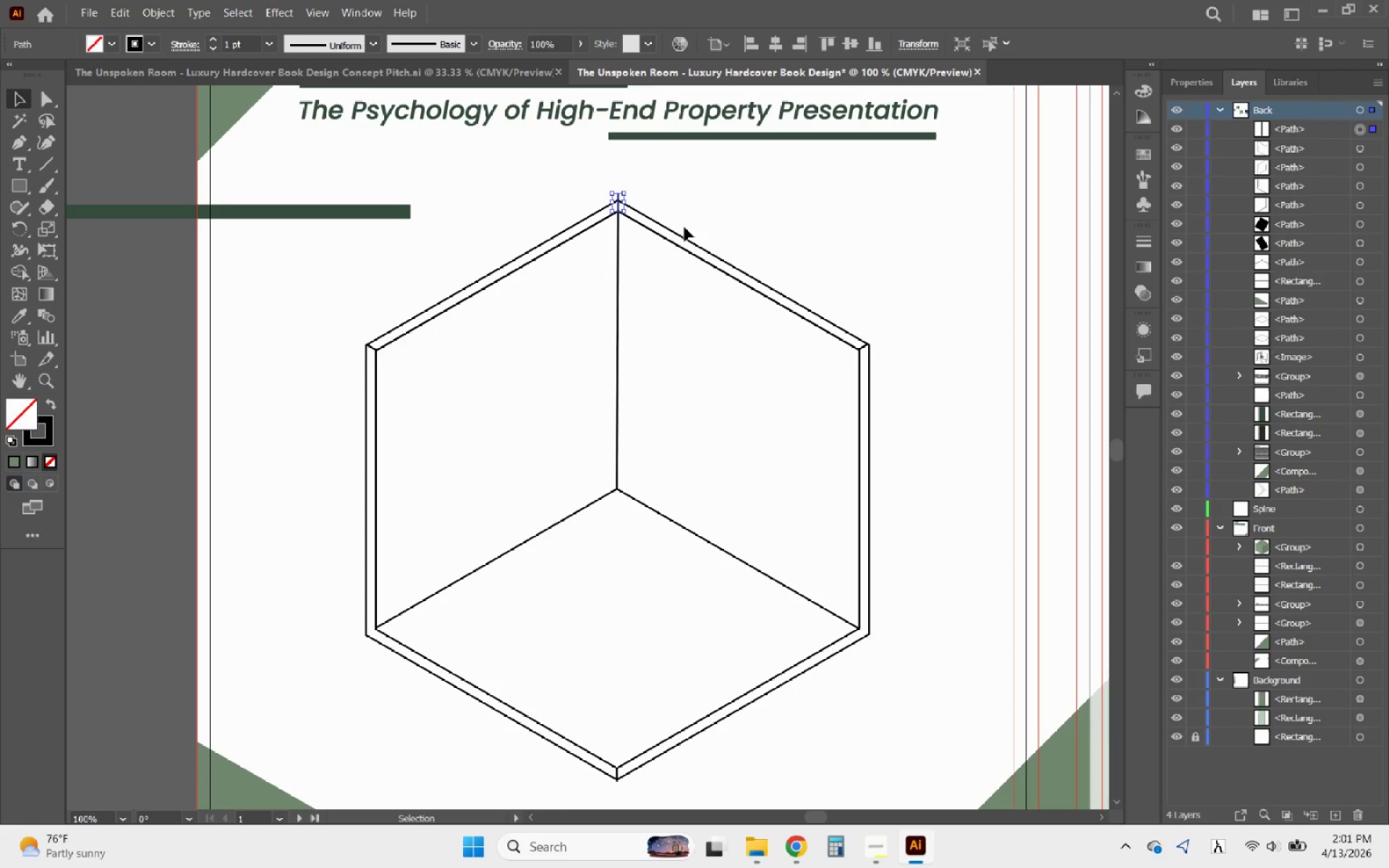 
key(Delete)
 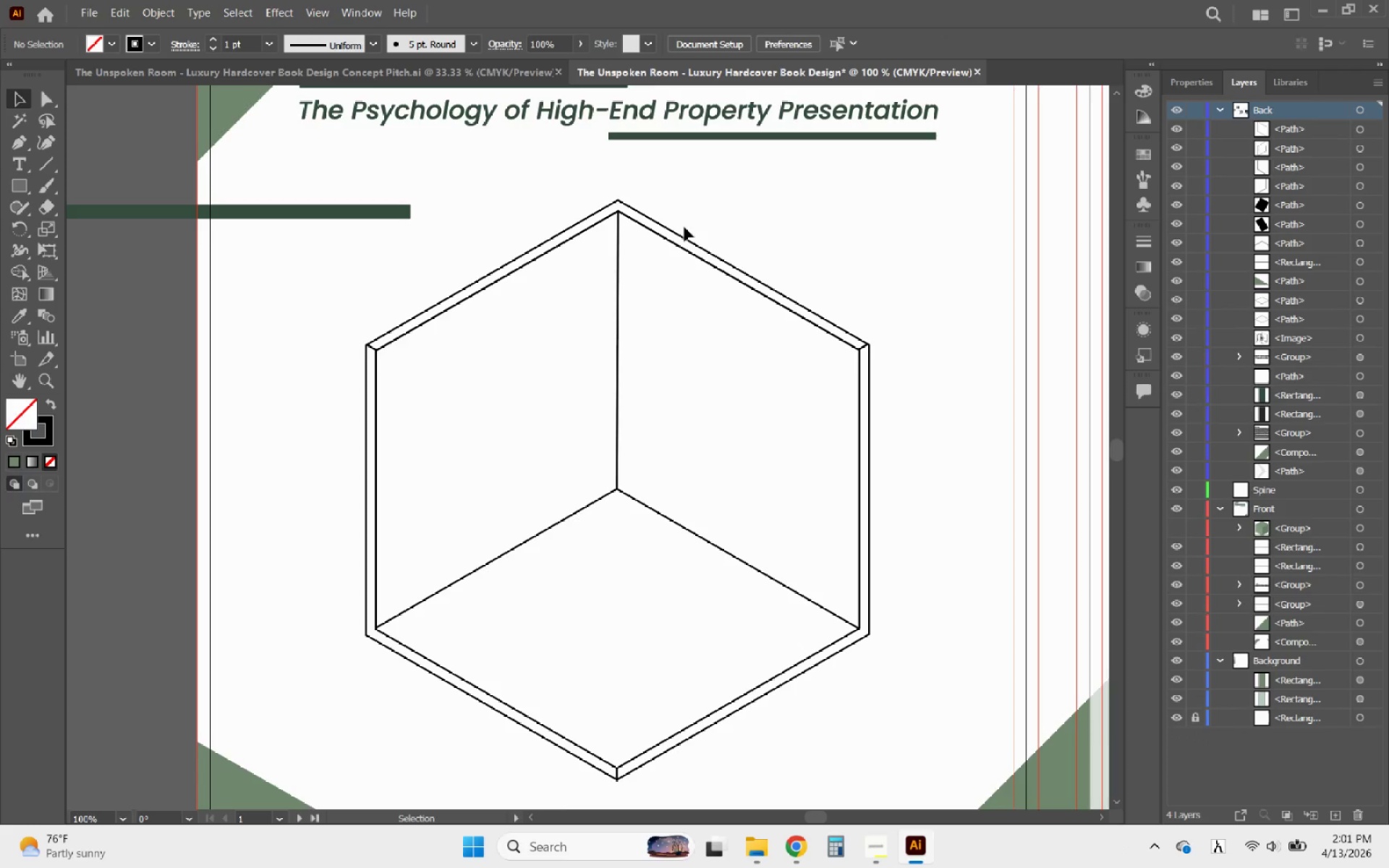 
hold_key(key=AltLeft, duration=0.84)
scroll: coordinate [619, 783], scroll_direction: up, amount: 5.0
 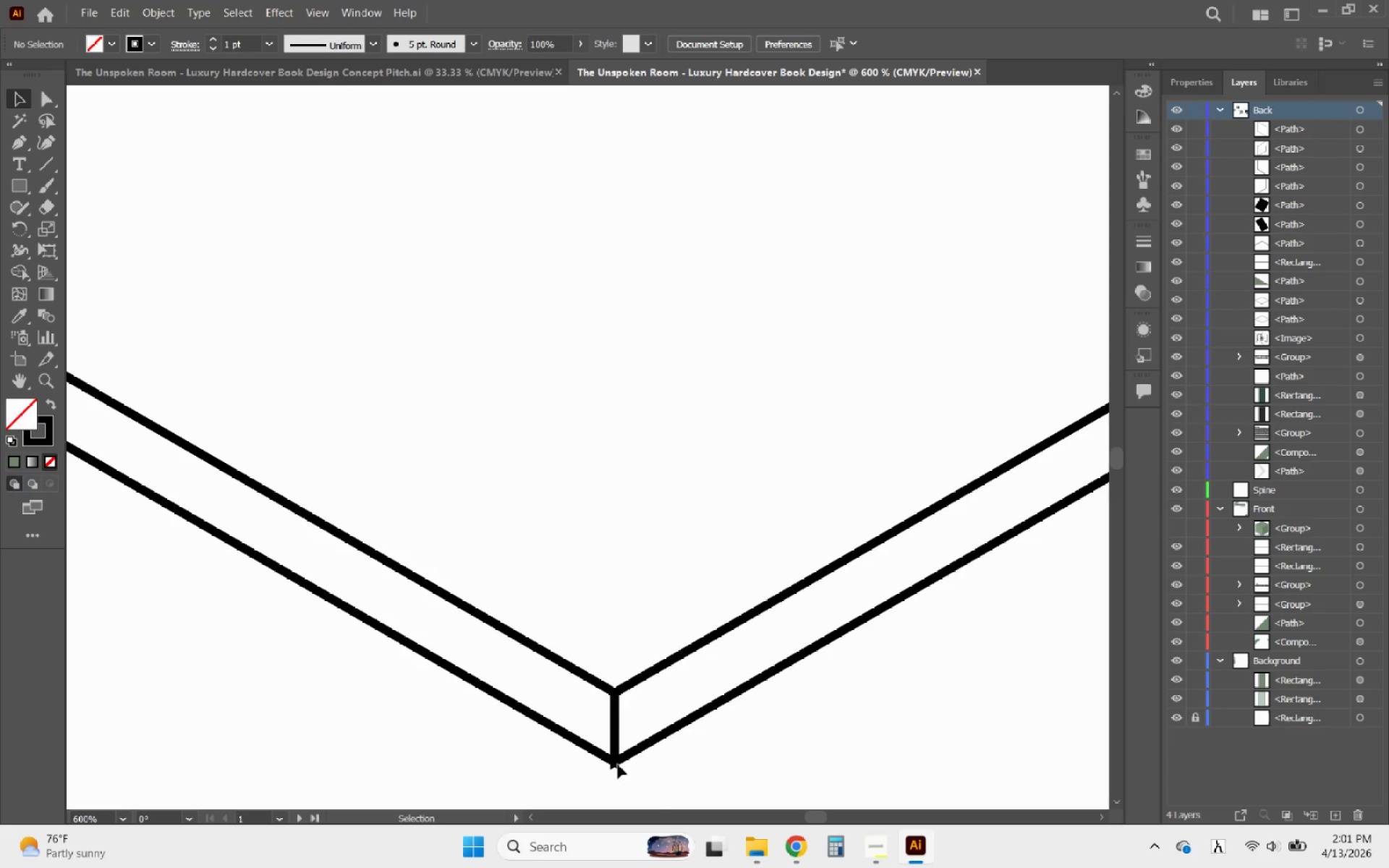 
left_click([618, 765])
 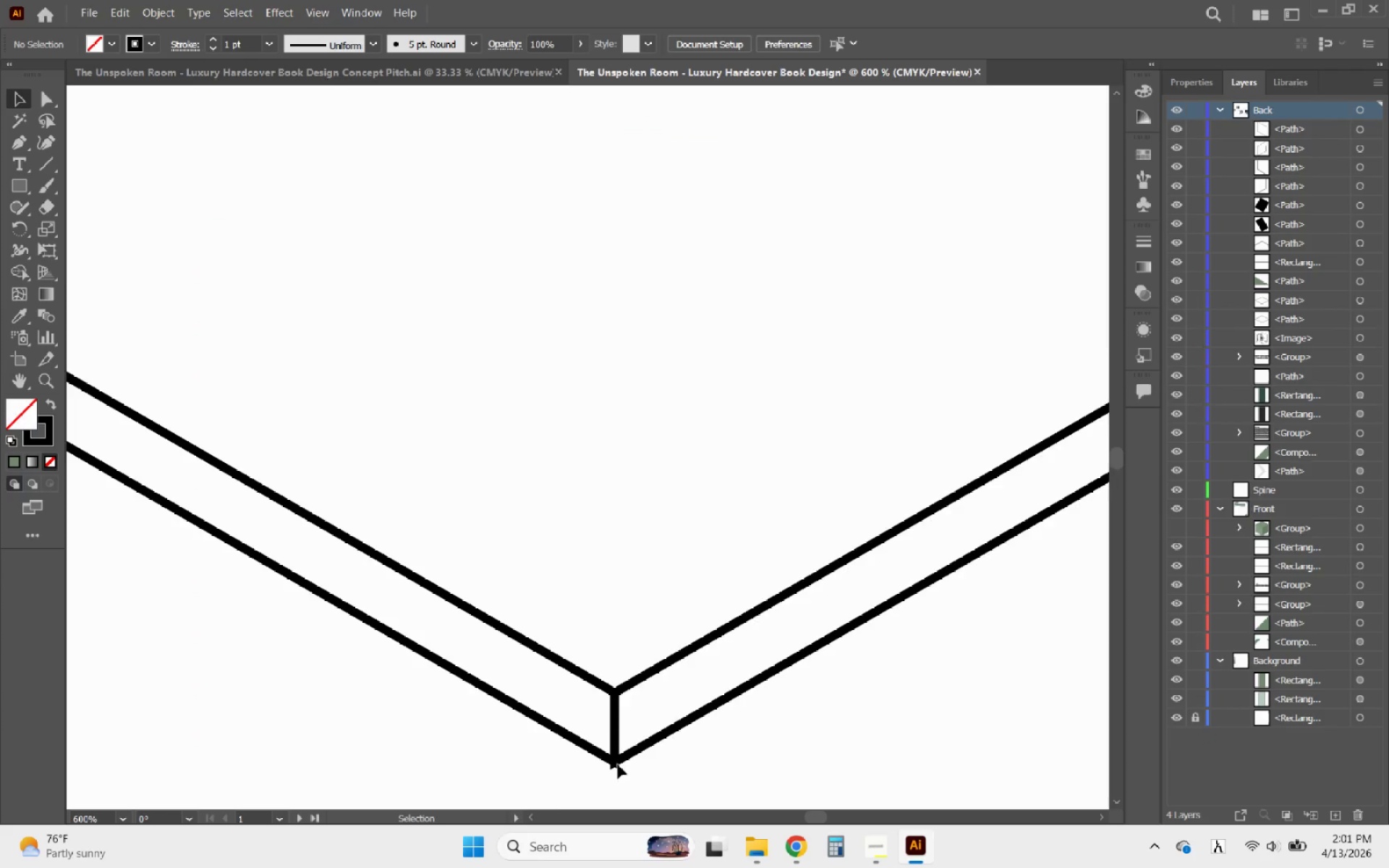 
hold_key(key=AltLeft, duration=0.41)
scroll: coordinate [618, 765], scroll_direction: up, amount: 4.0
 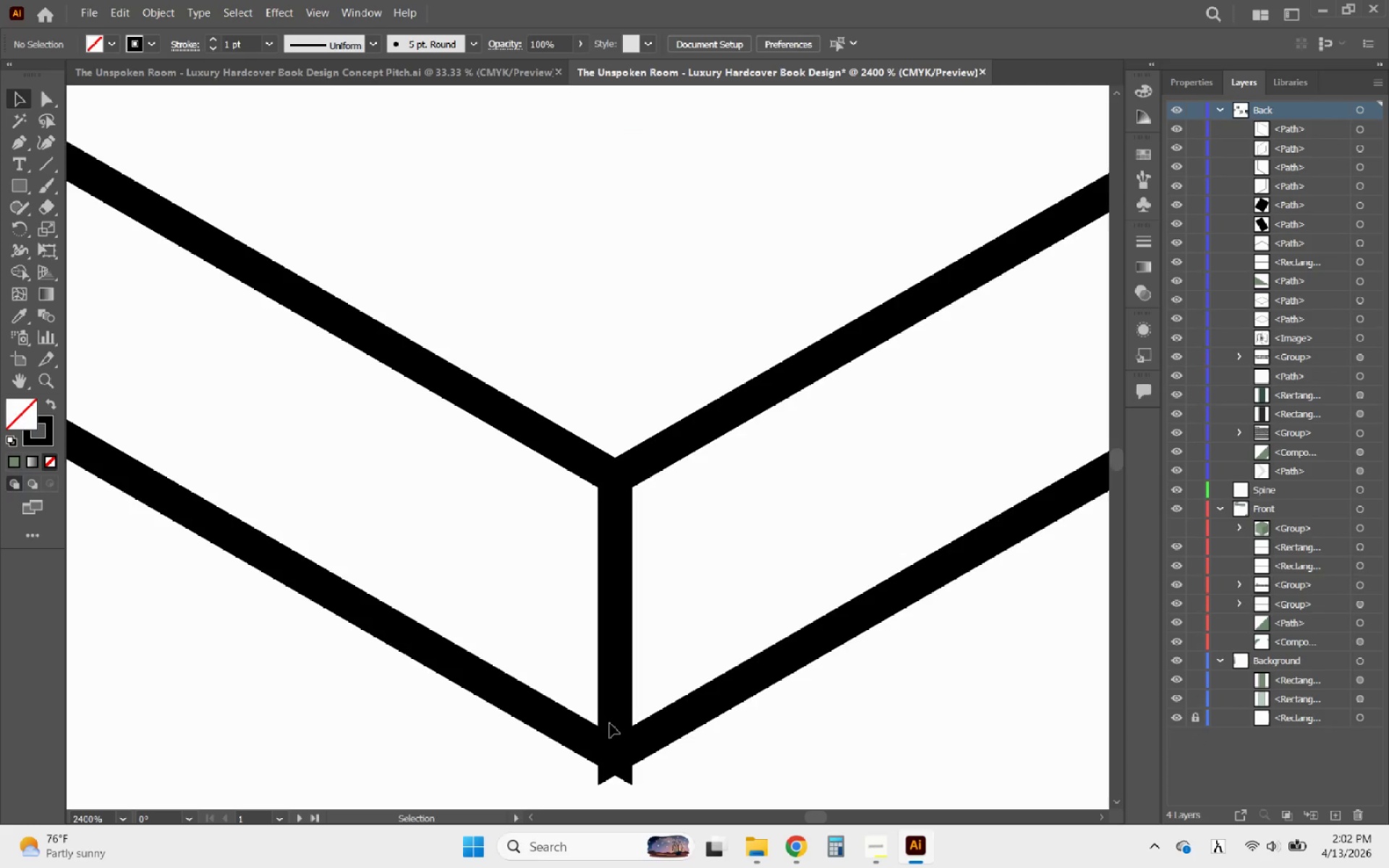 
left_click([615, 748])
 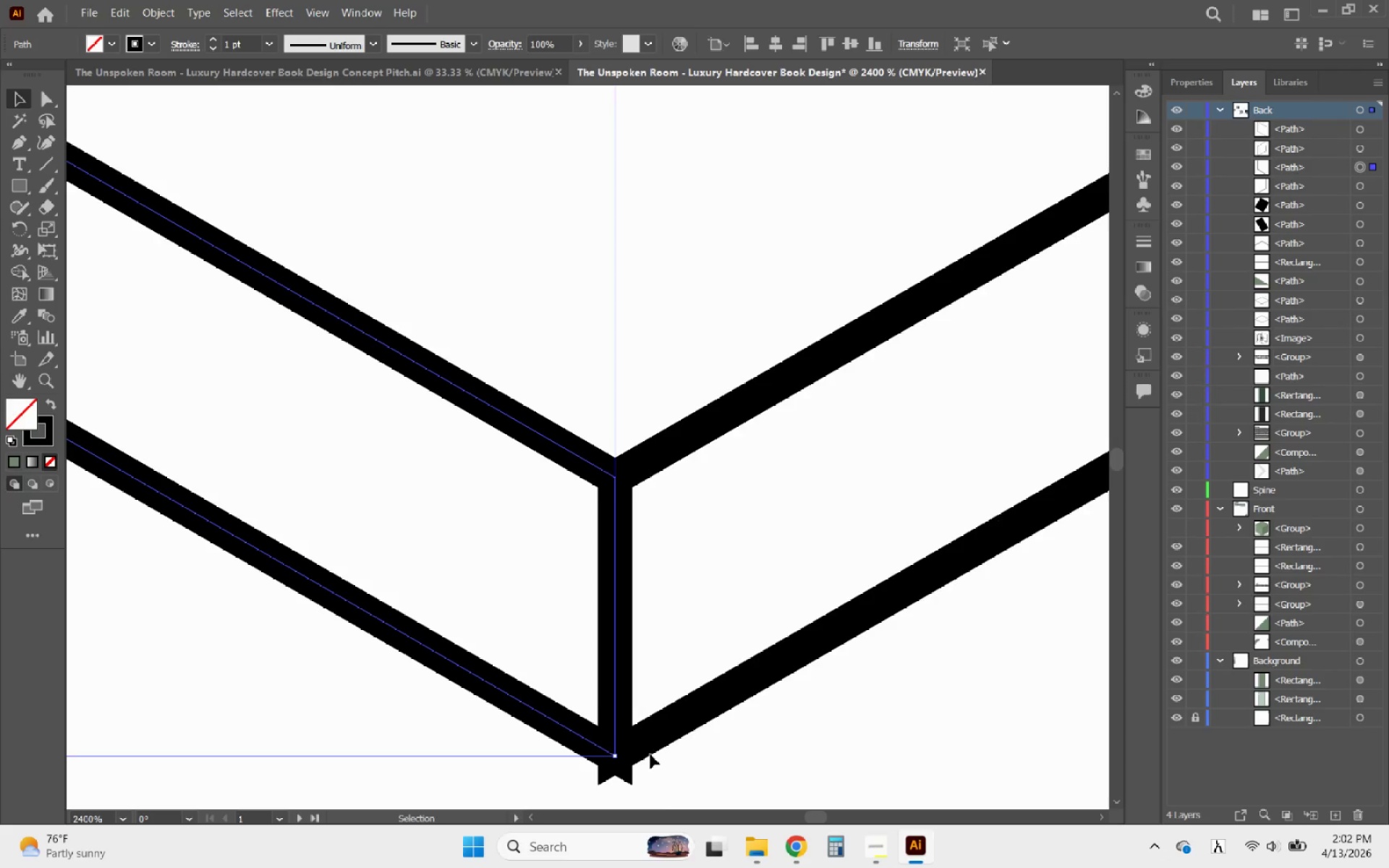 
hold_key(key=AltLeft, duration=2.2)
scroll: coordinate [702, 681], scroll_direction: down, amount: 9.0
 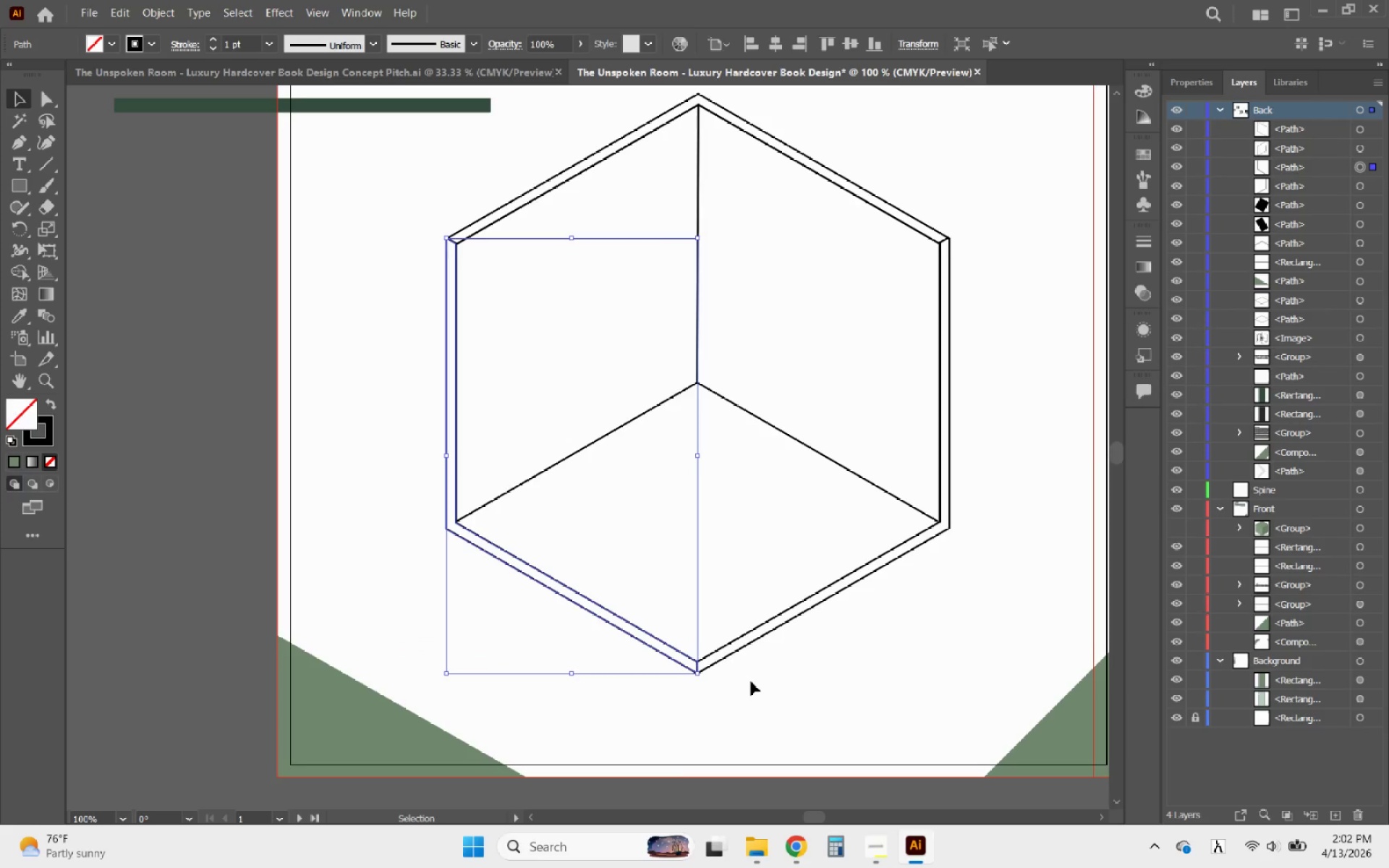 
left_click([751, 681])
 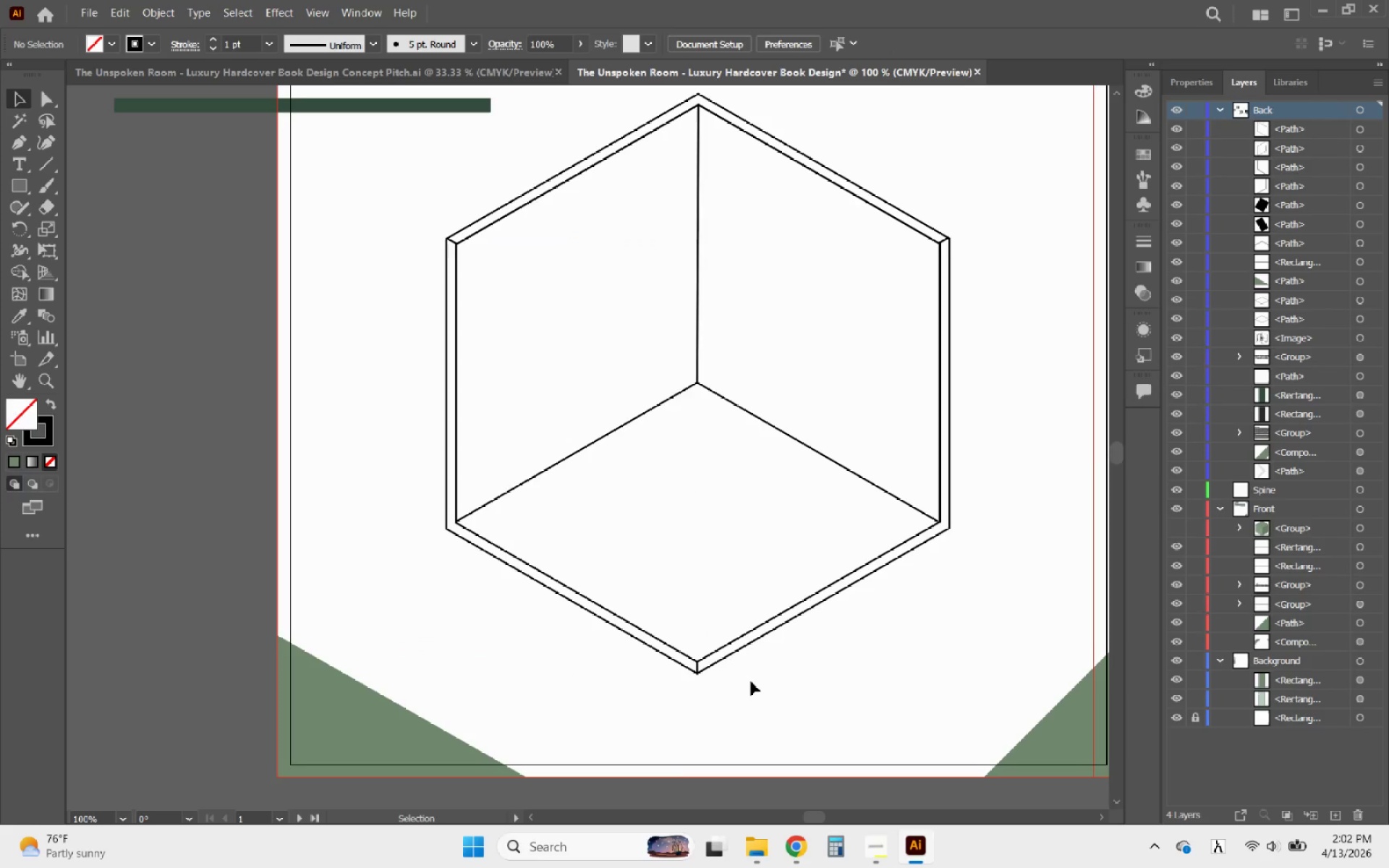 
hold_key(key=AltLeft, duration=0.47)
scroll: coordinate [751, 681], scroll_direction: down, amount: 2.0
 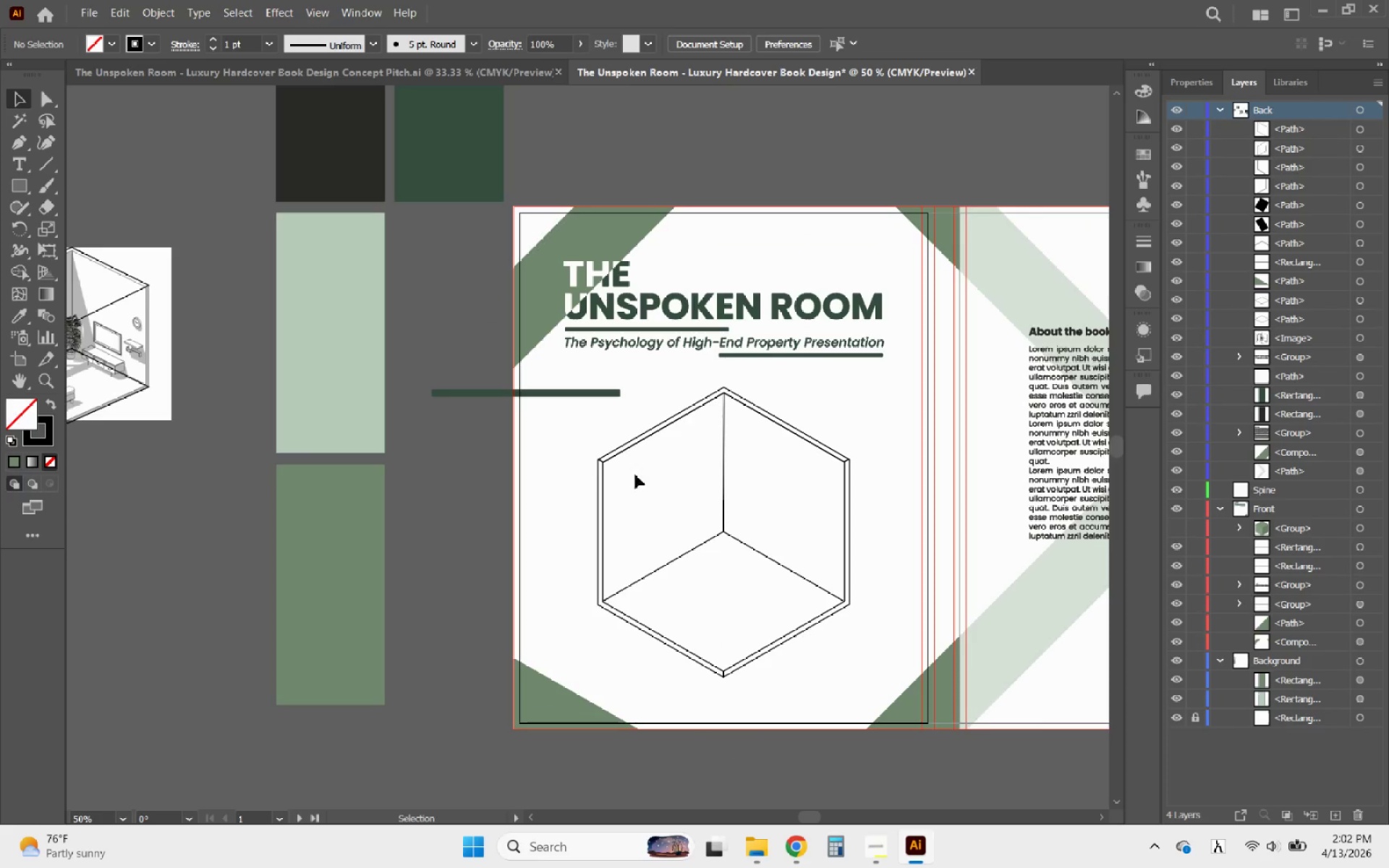 
hold_key(key=AltLeft, duration=0.69)
scroll: coordinate [680, 409], scroll_direction: up, amount: 3.0
 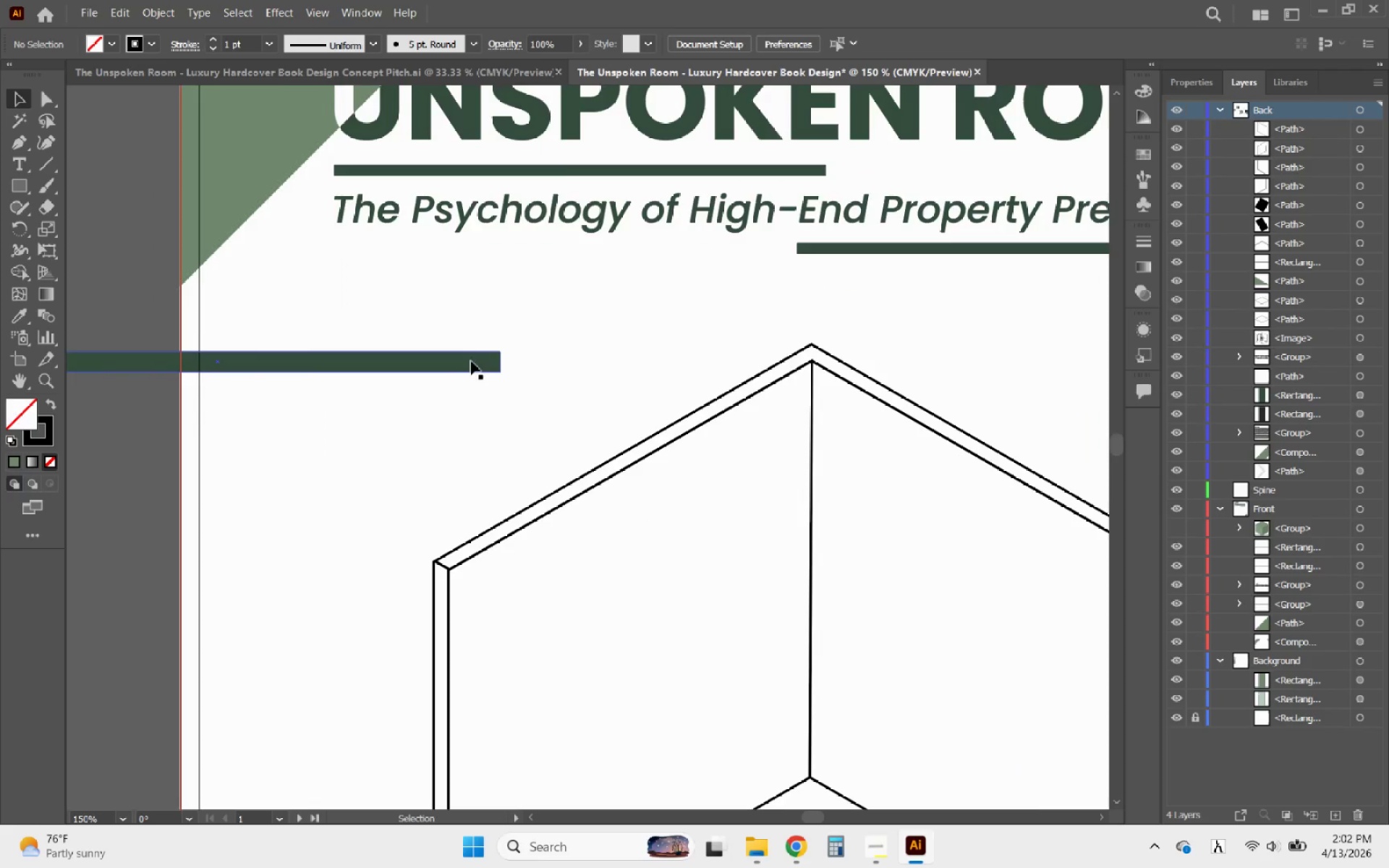 
left_click_drag(start_coordinate=[468, 359], to_coordinate=[909, 467])
 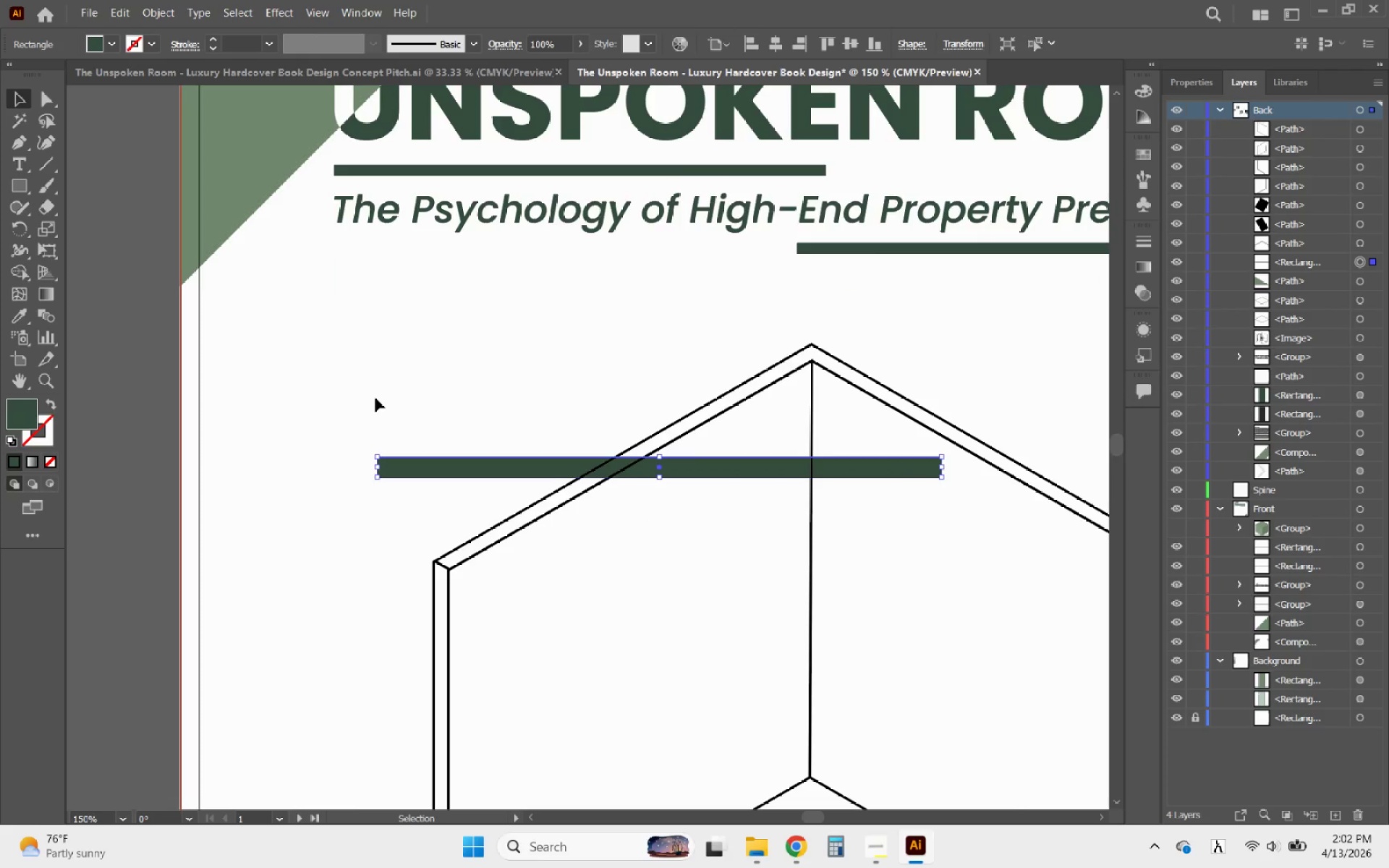 
key(E)
 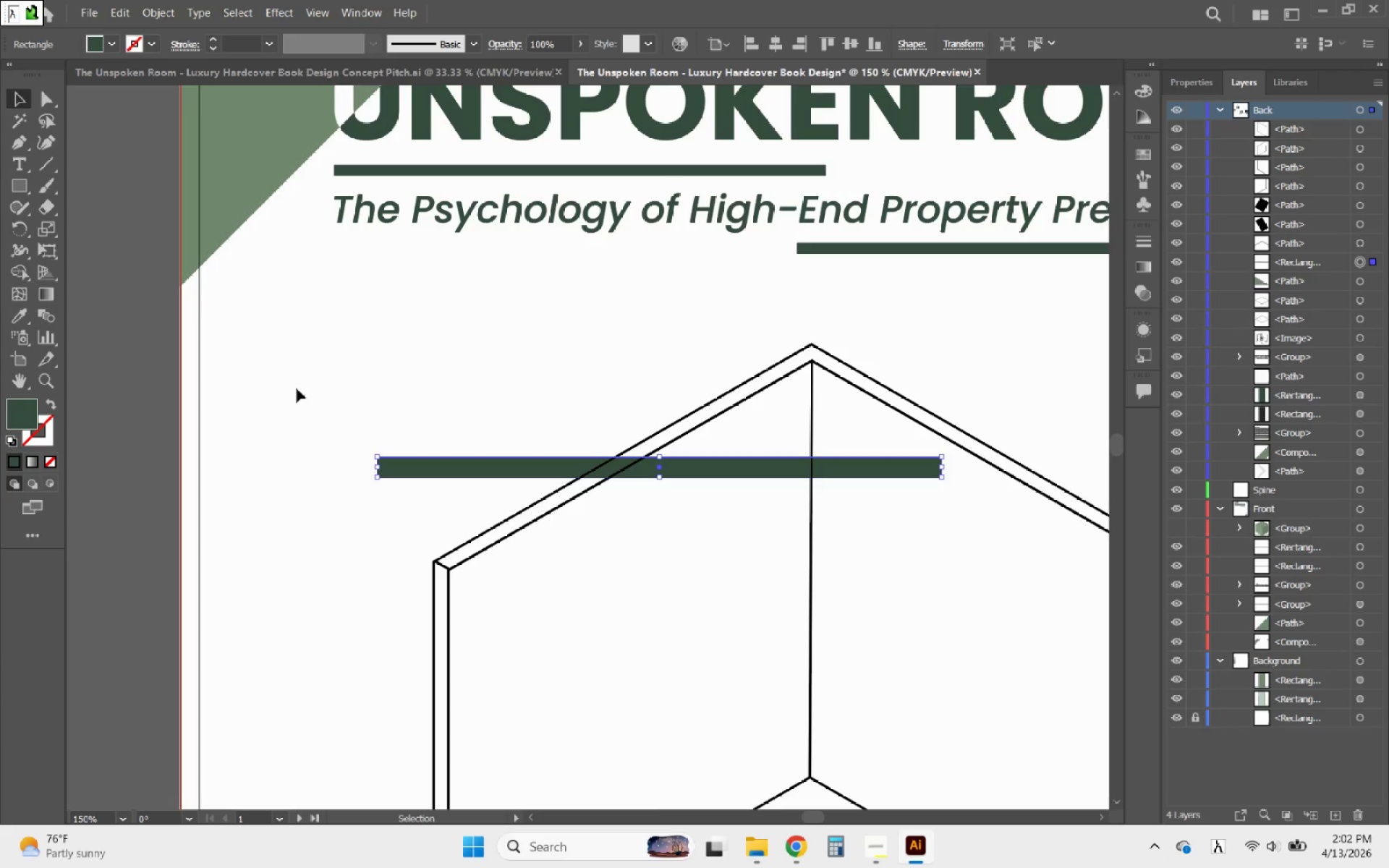 
key(Escape)
 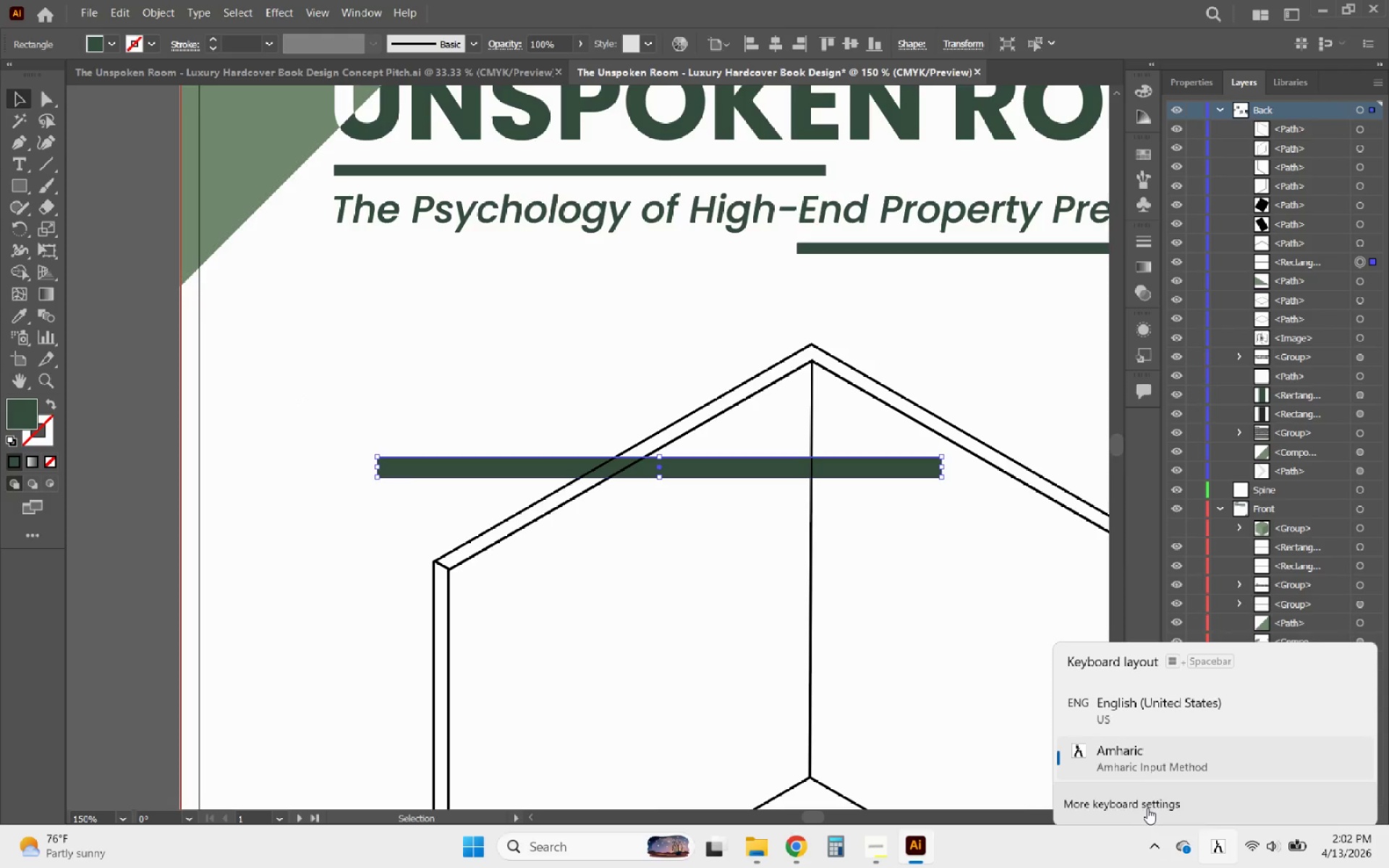 
left_click([1108, 705])
 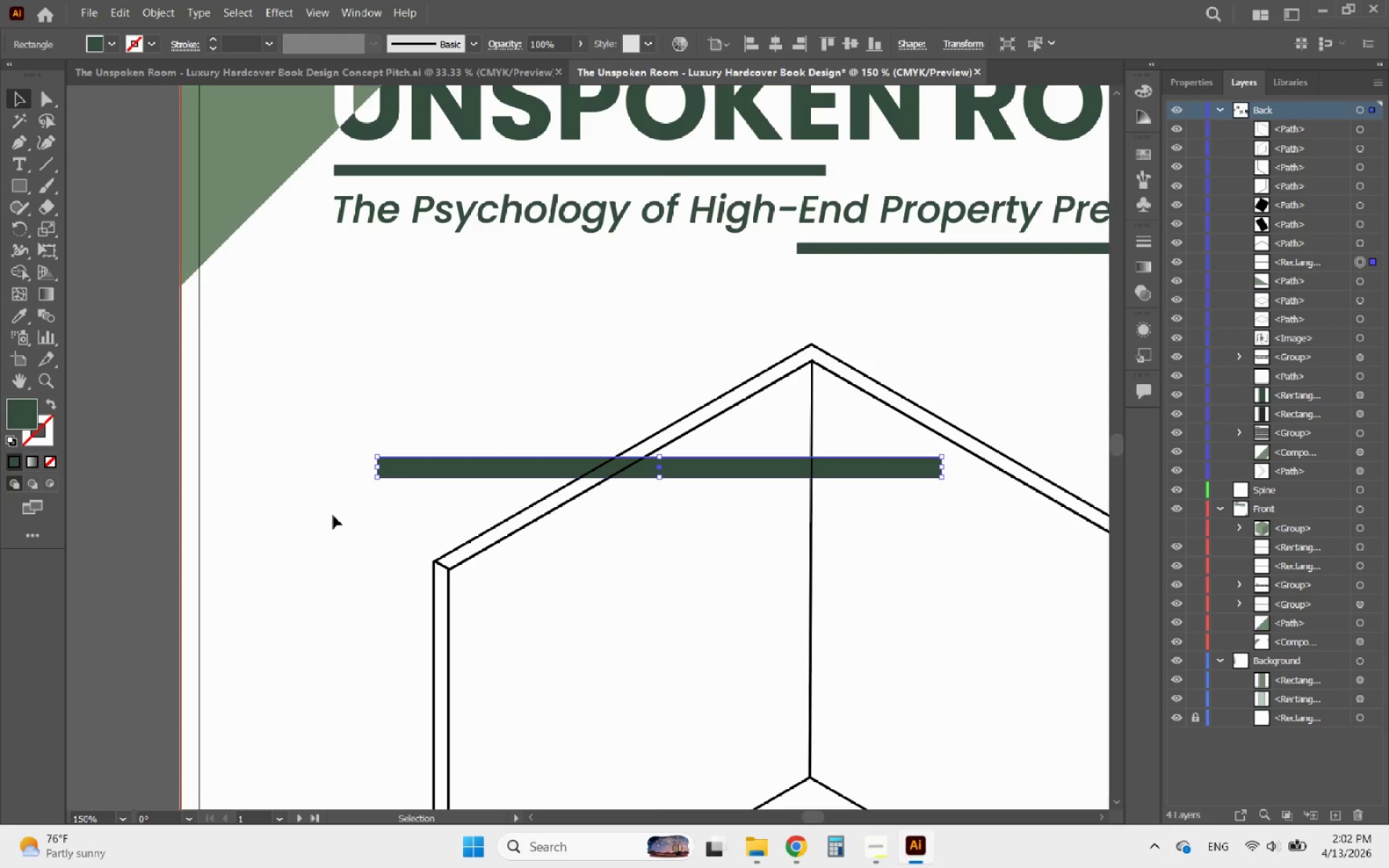 
key(E)
 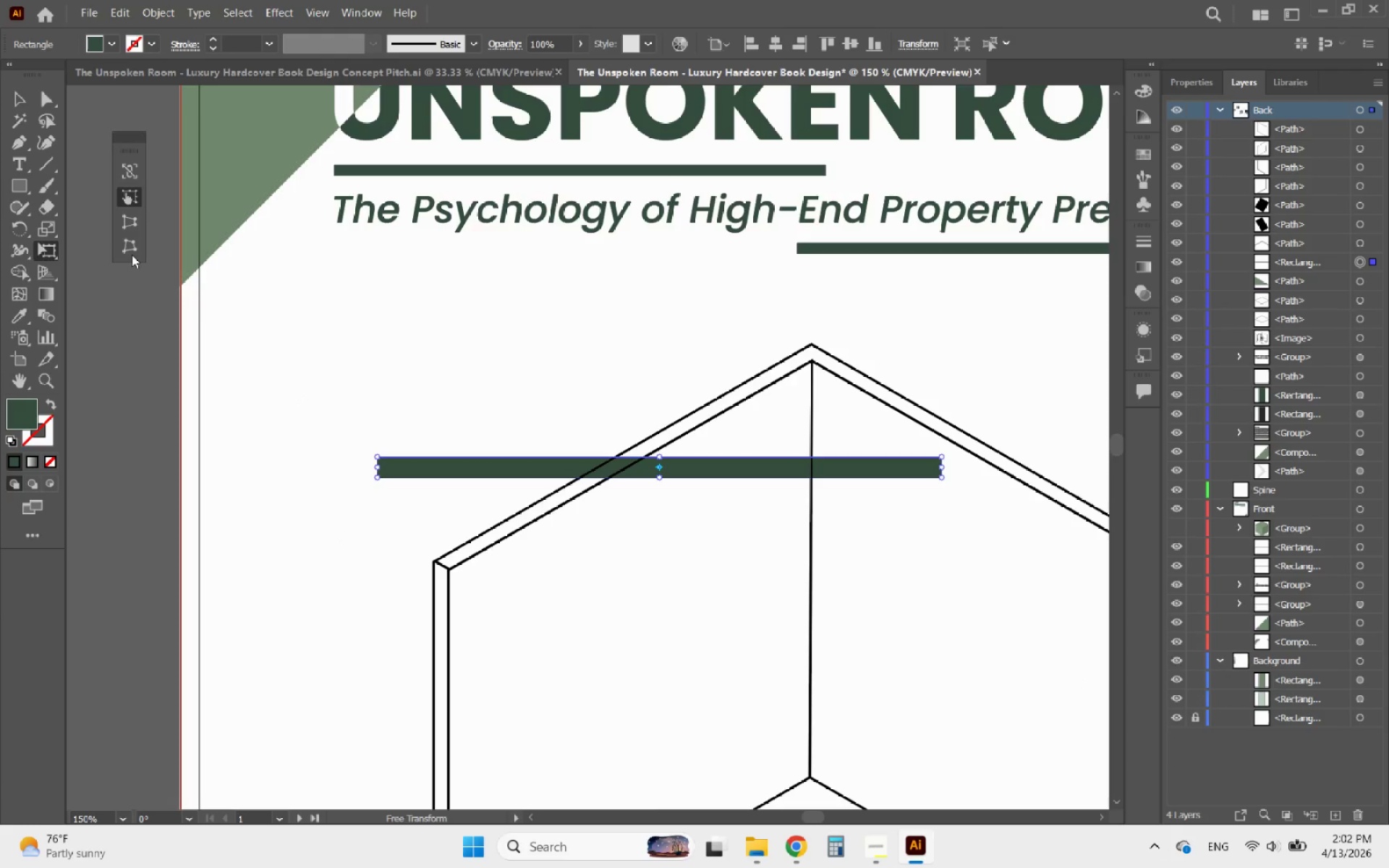 
left_click([132, 252])
 